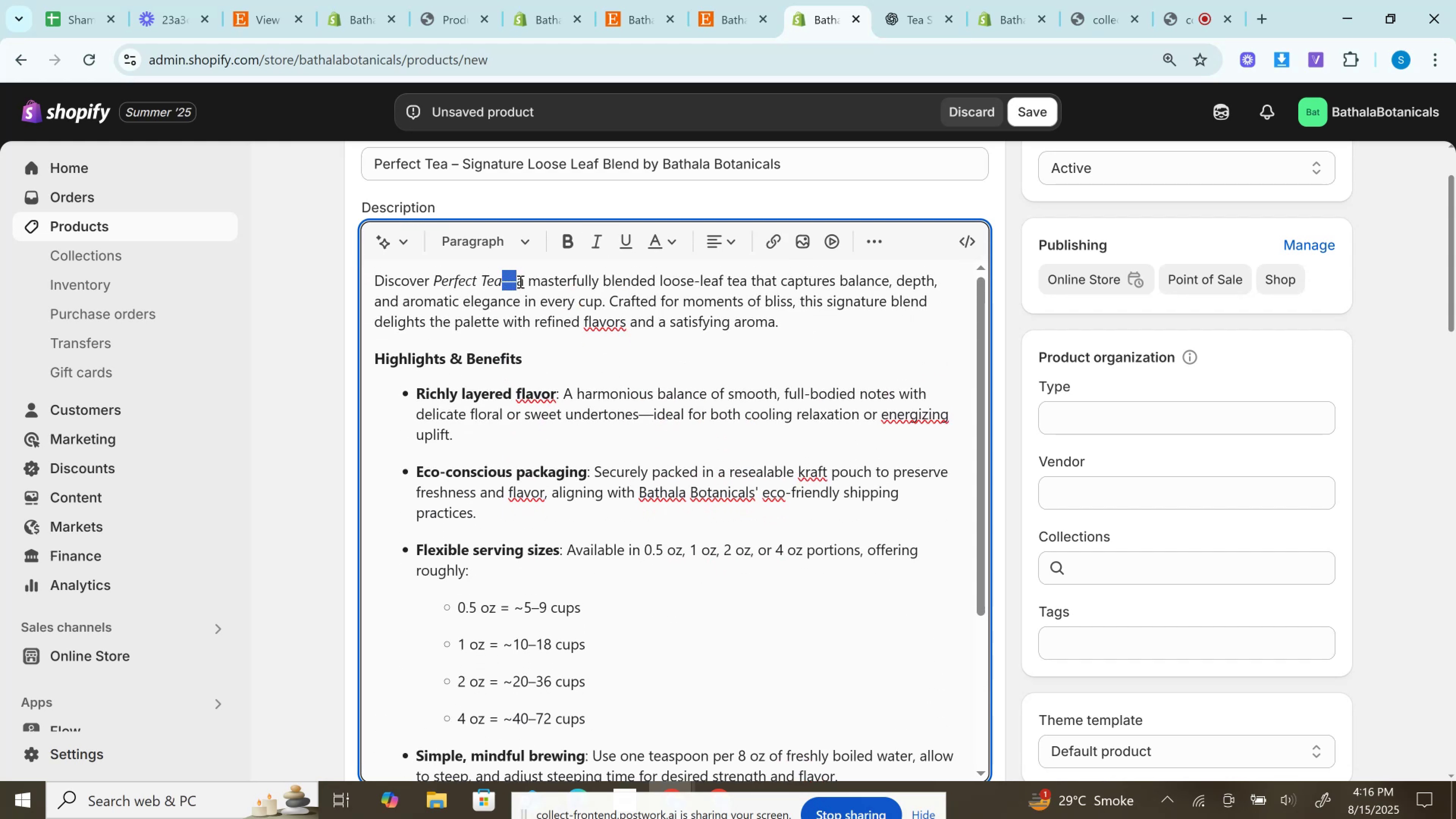 
key(Space)
 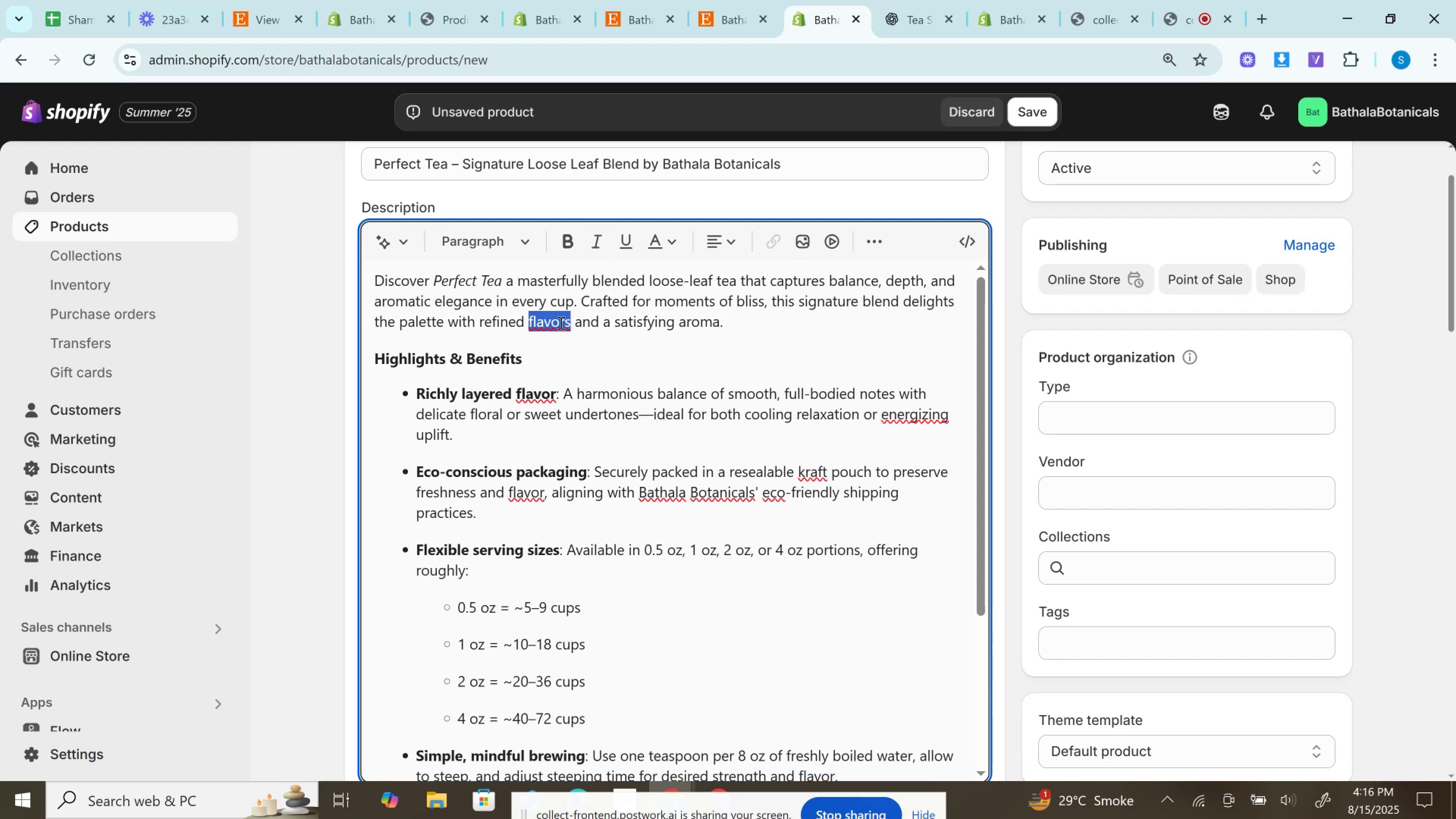 
left_click([643, 345])
 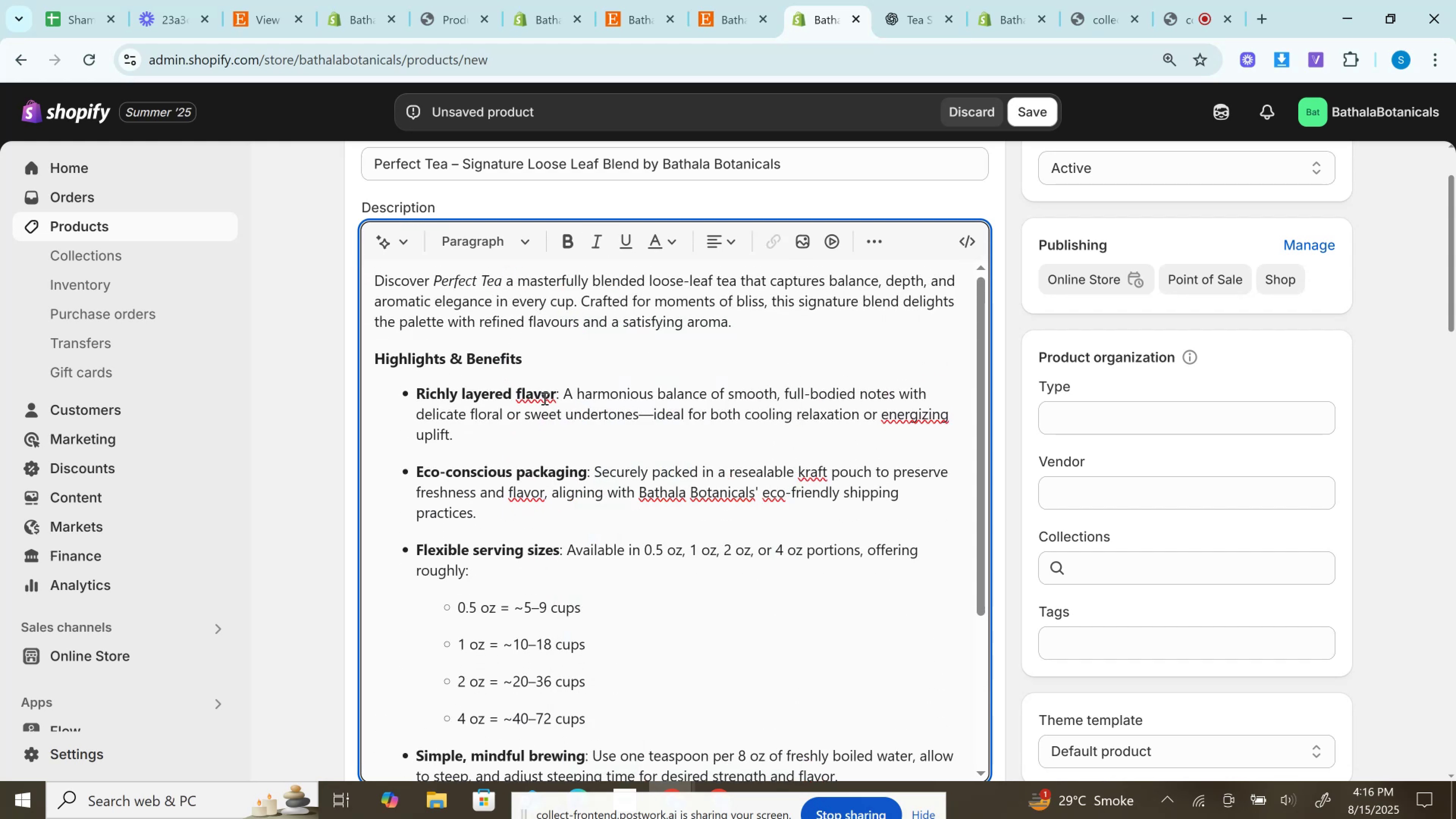 
right_click([544, 394])
 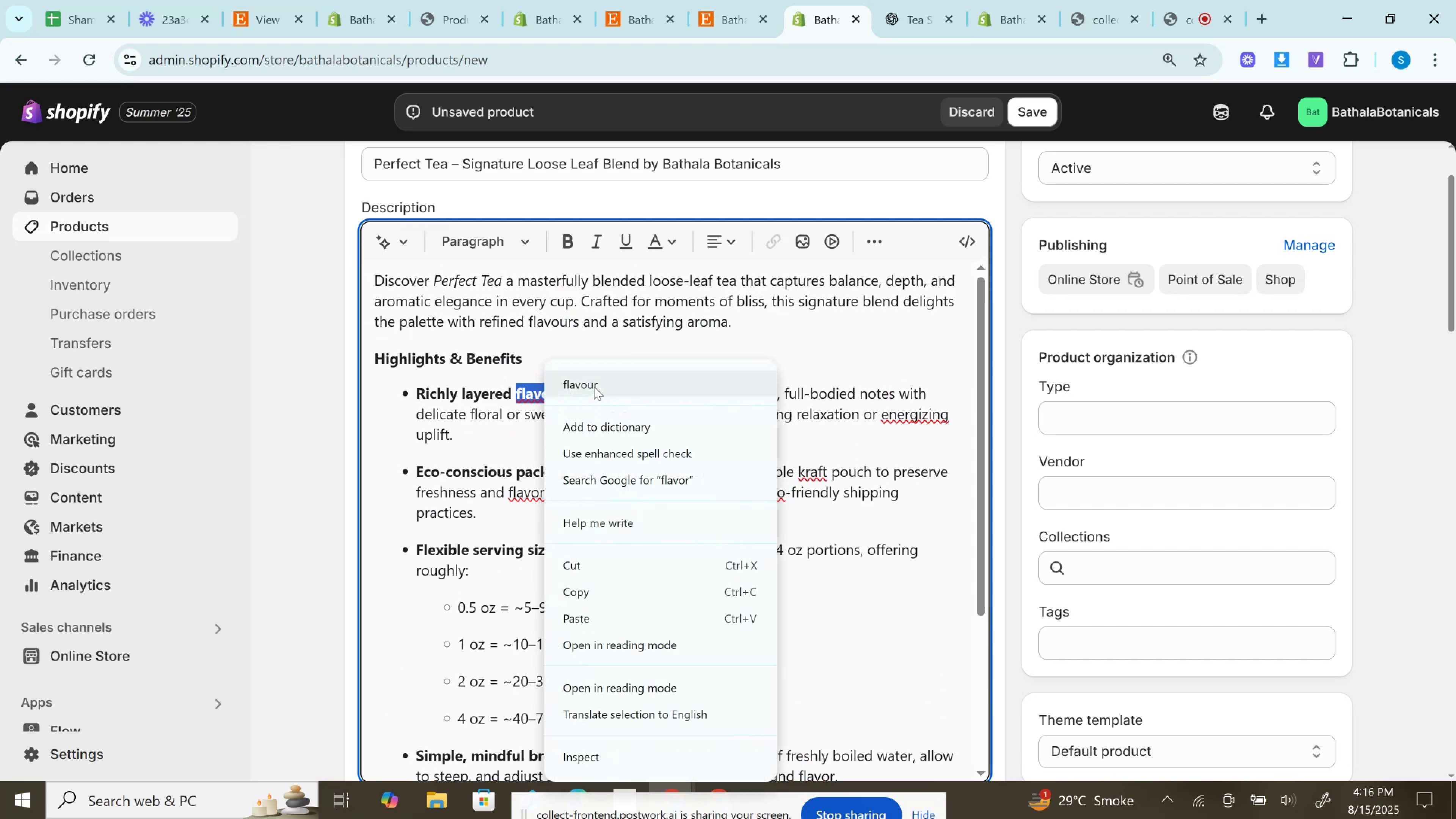 
left_click([594, 387])
 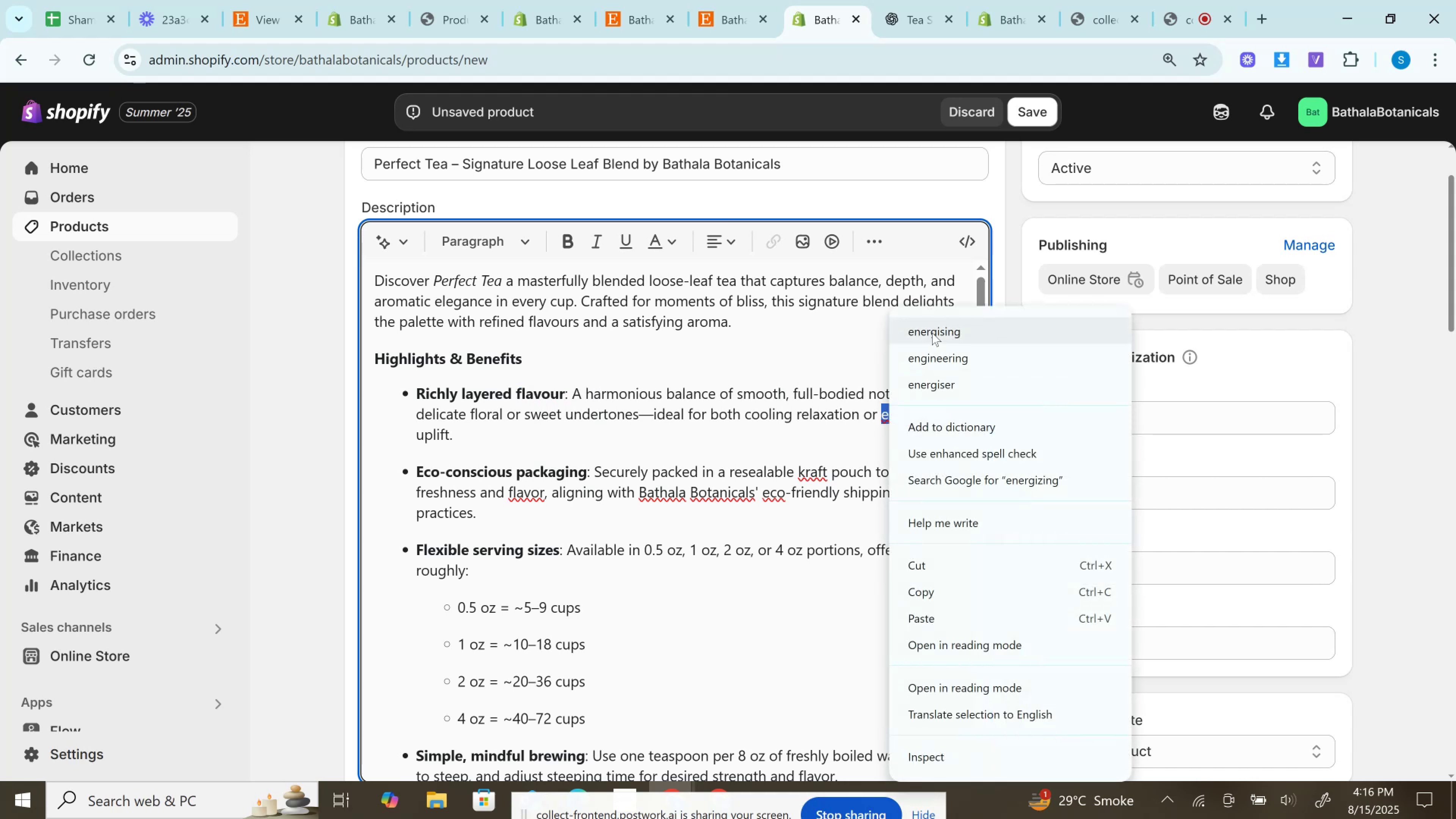 
left_click([934, 332])
 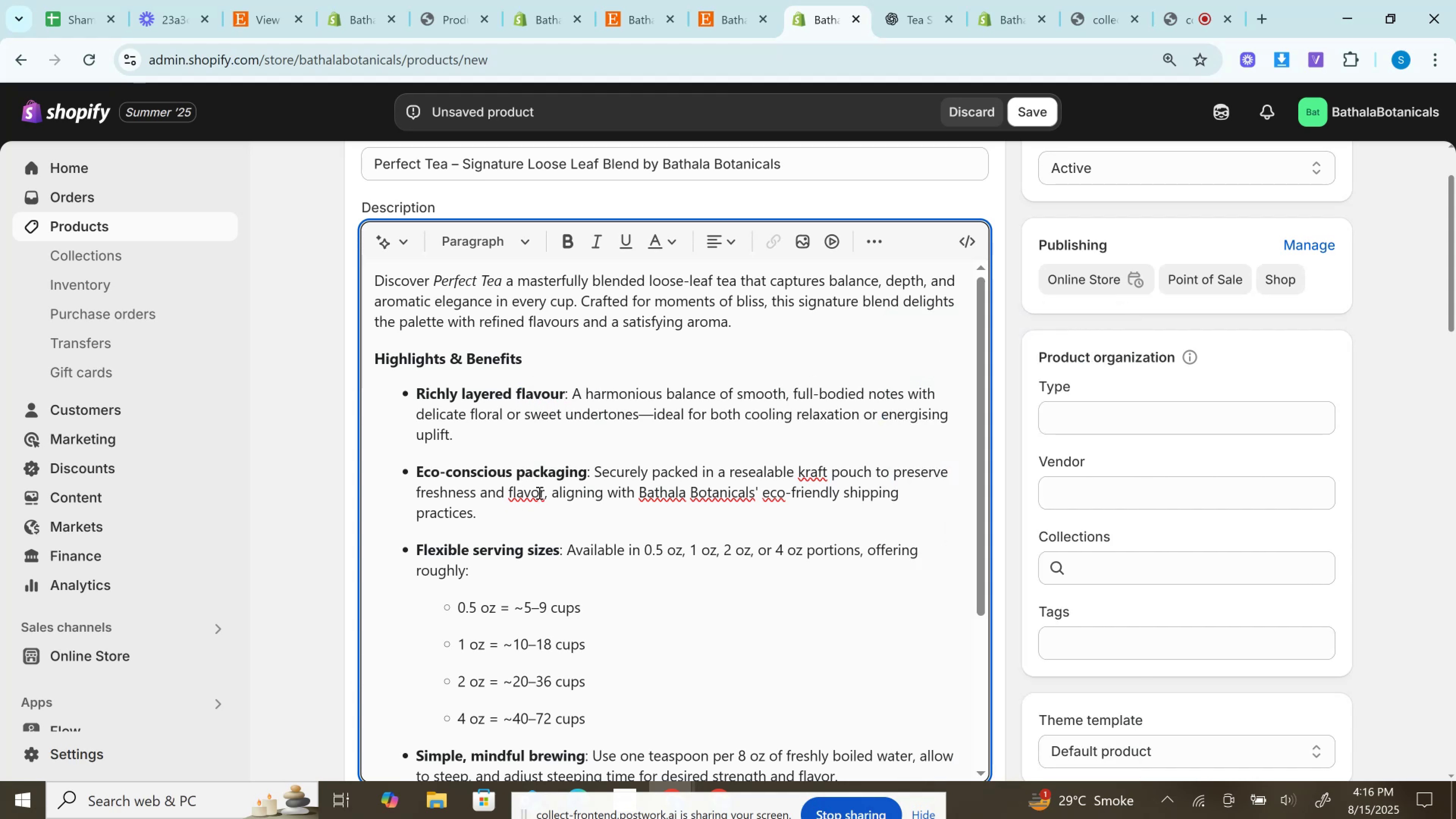 
right_click([535, 490])
 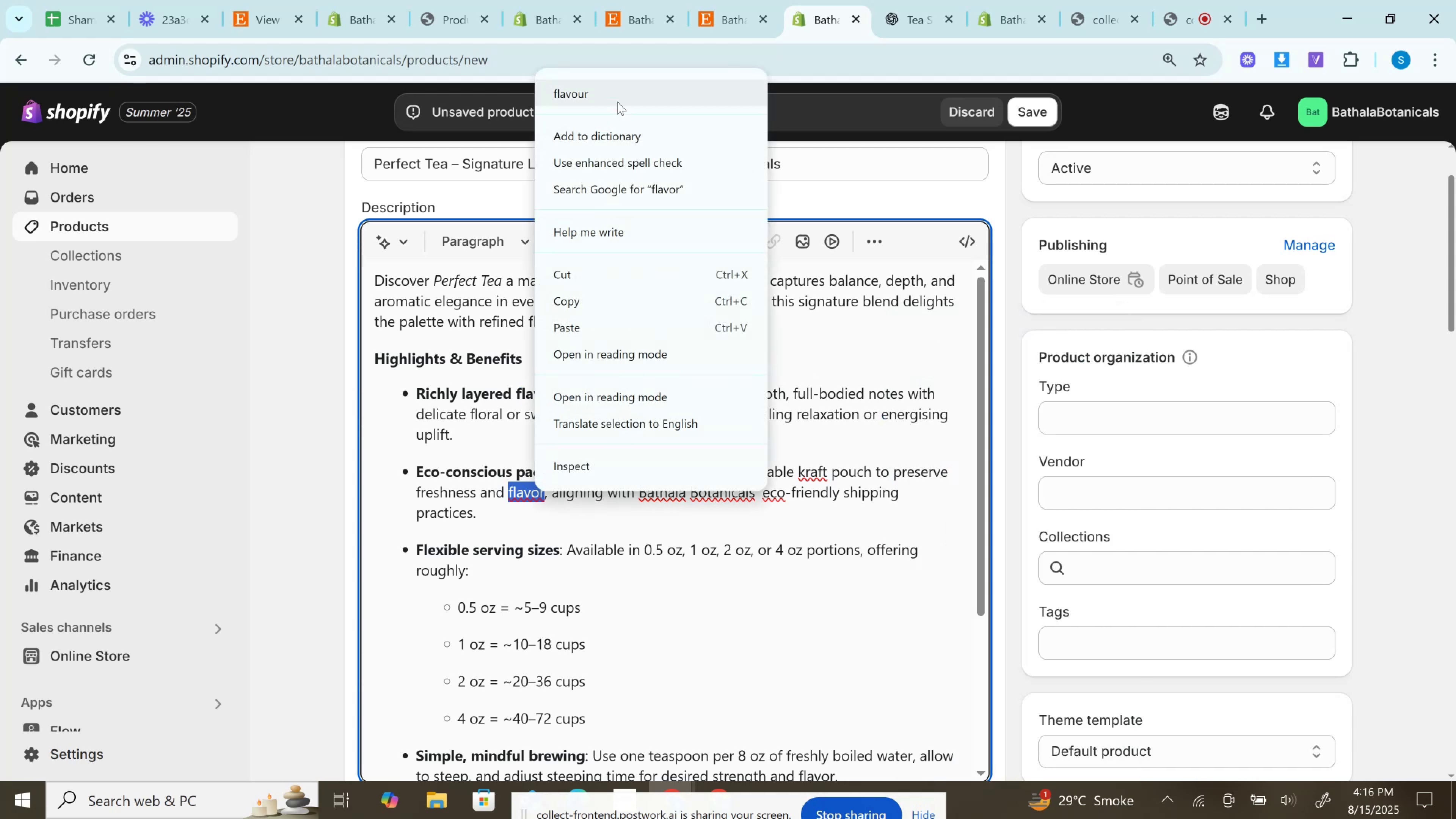 
left_click([611, 87])
 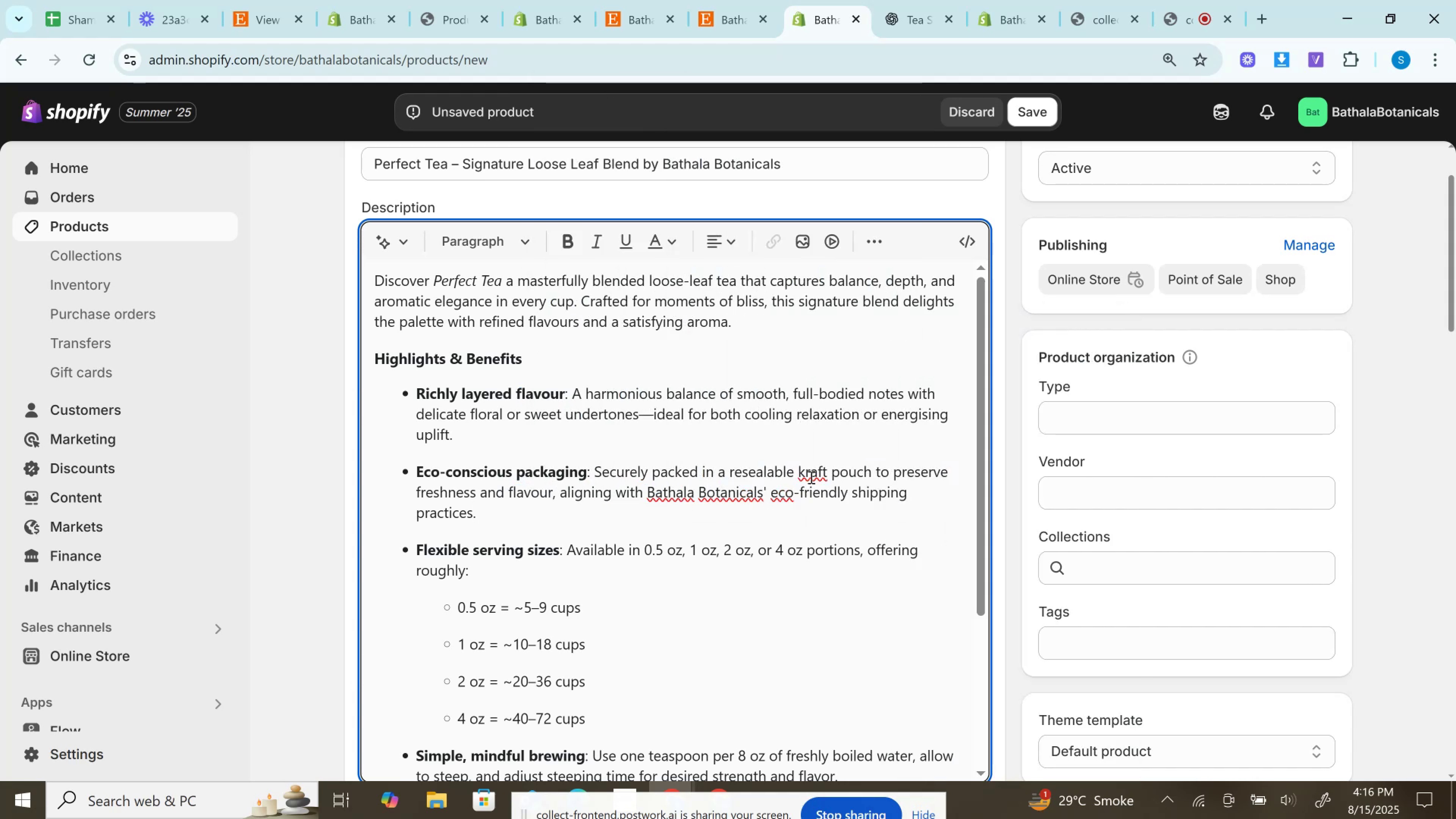 
wait(6.19)
 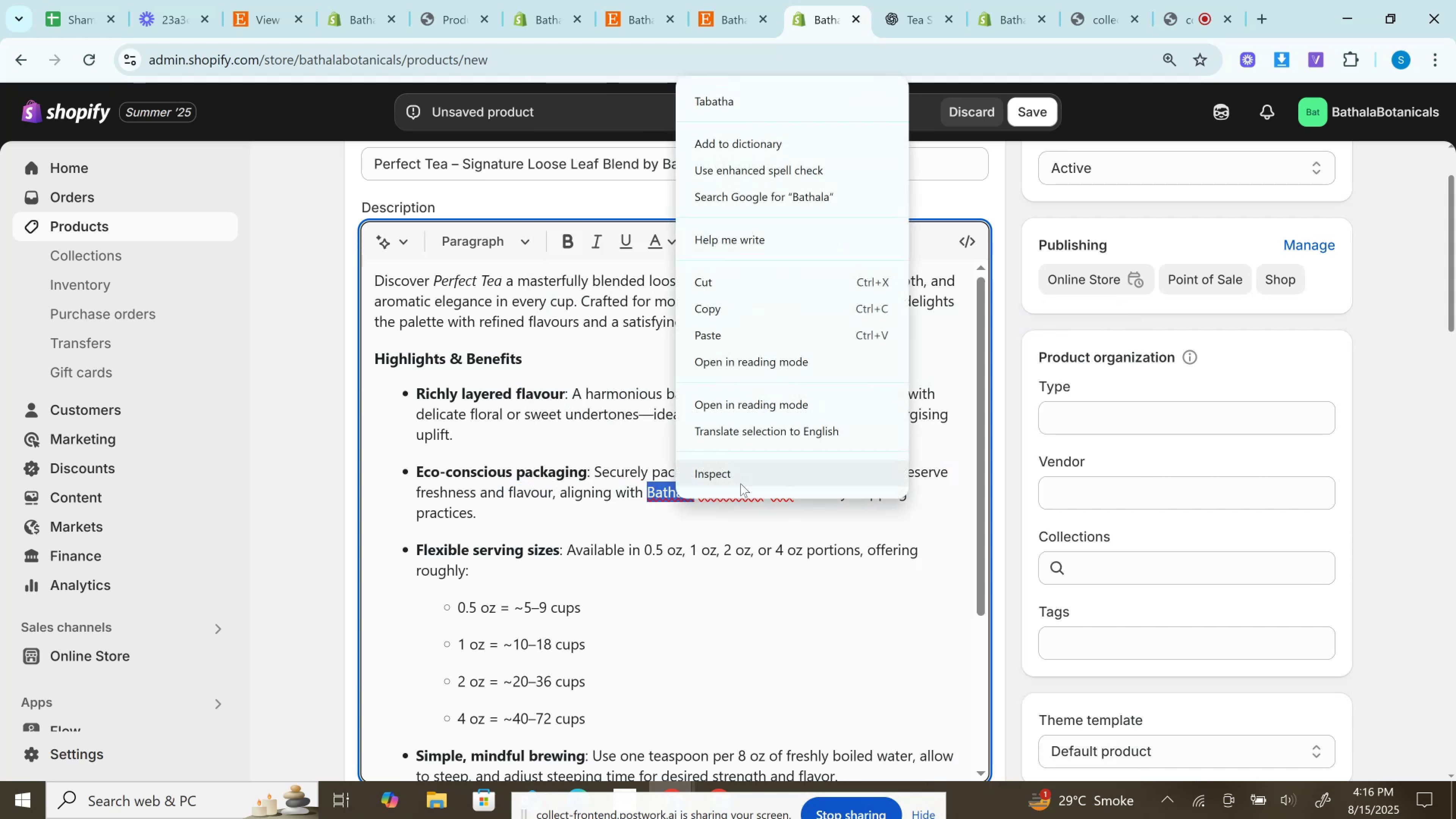 
left_click([882, 332])
 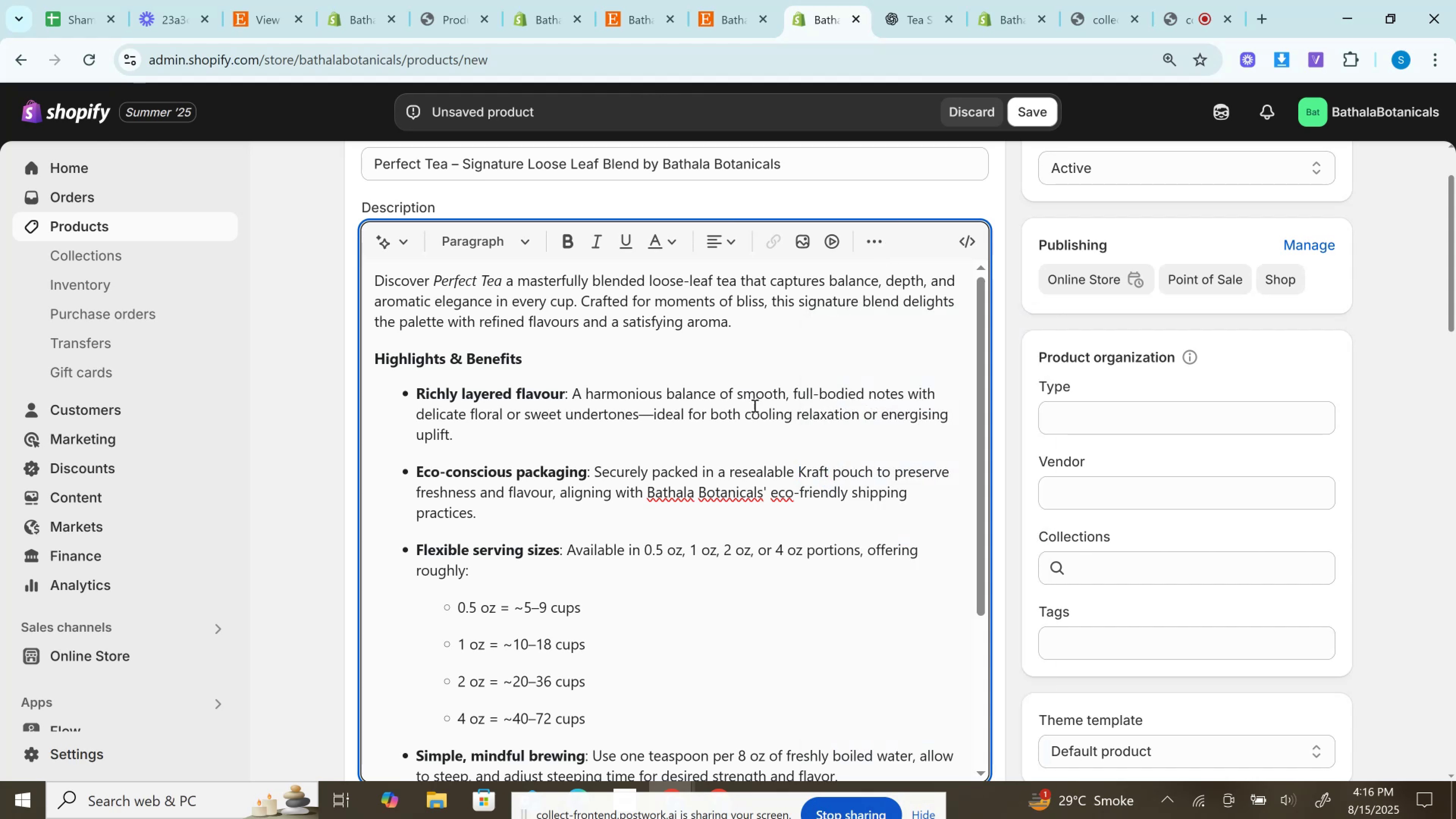 
scroll: coordinate [725, 411], scroll_direction: down, amount: 3.0
 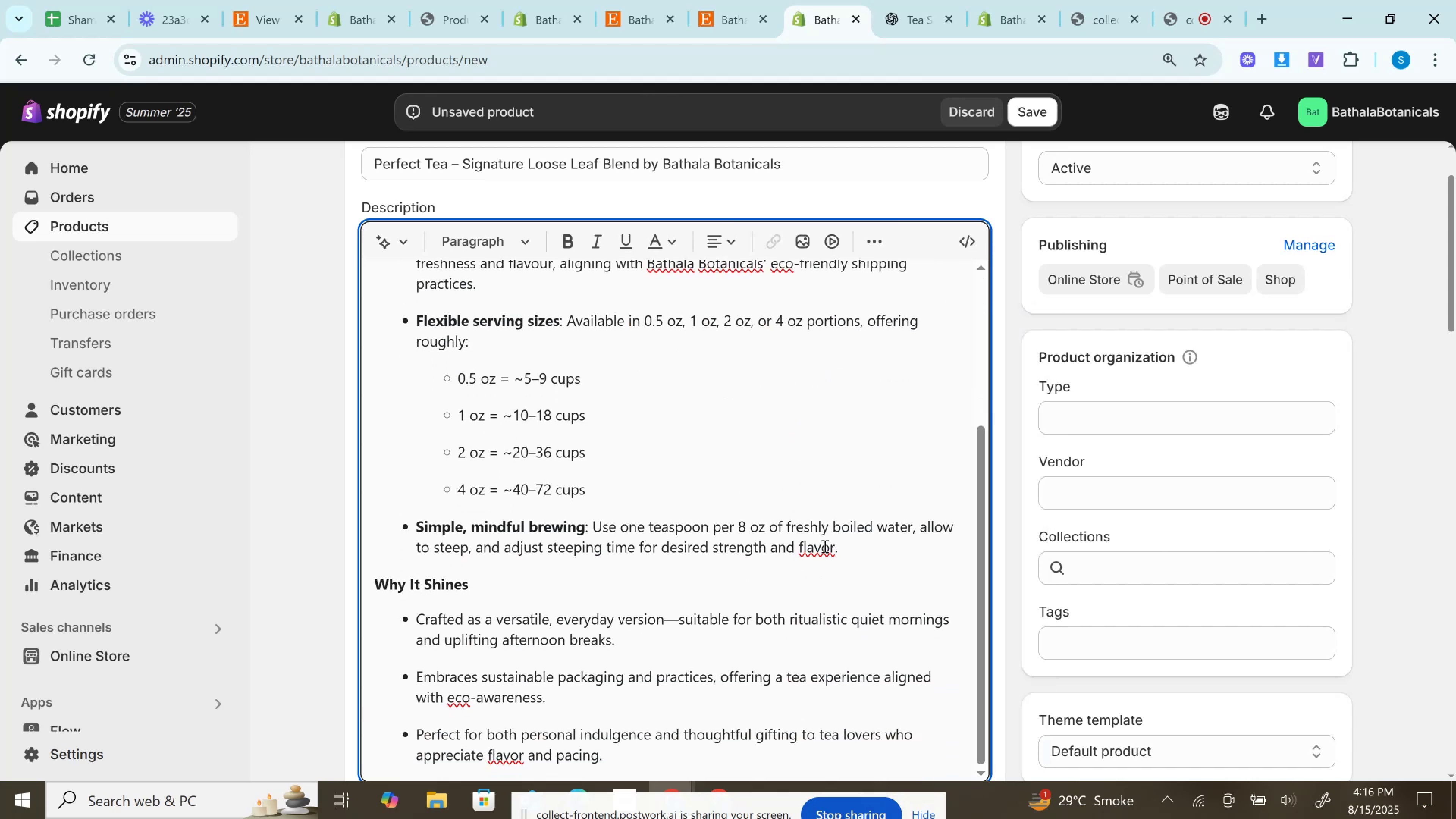 
right_click([824, 547])
 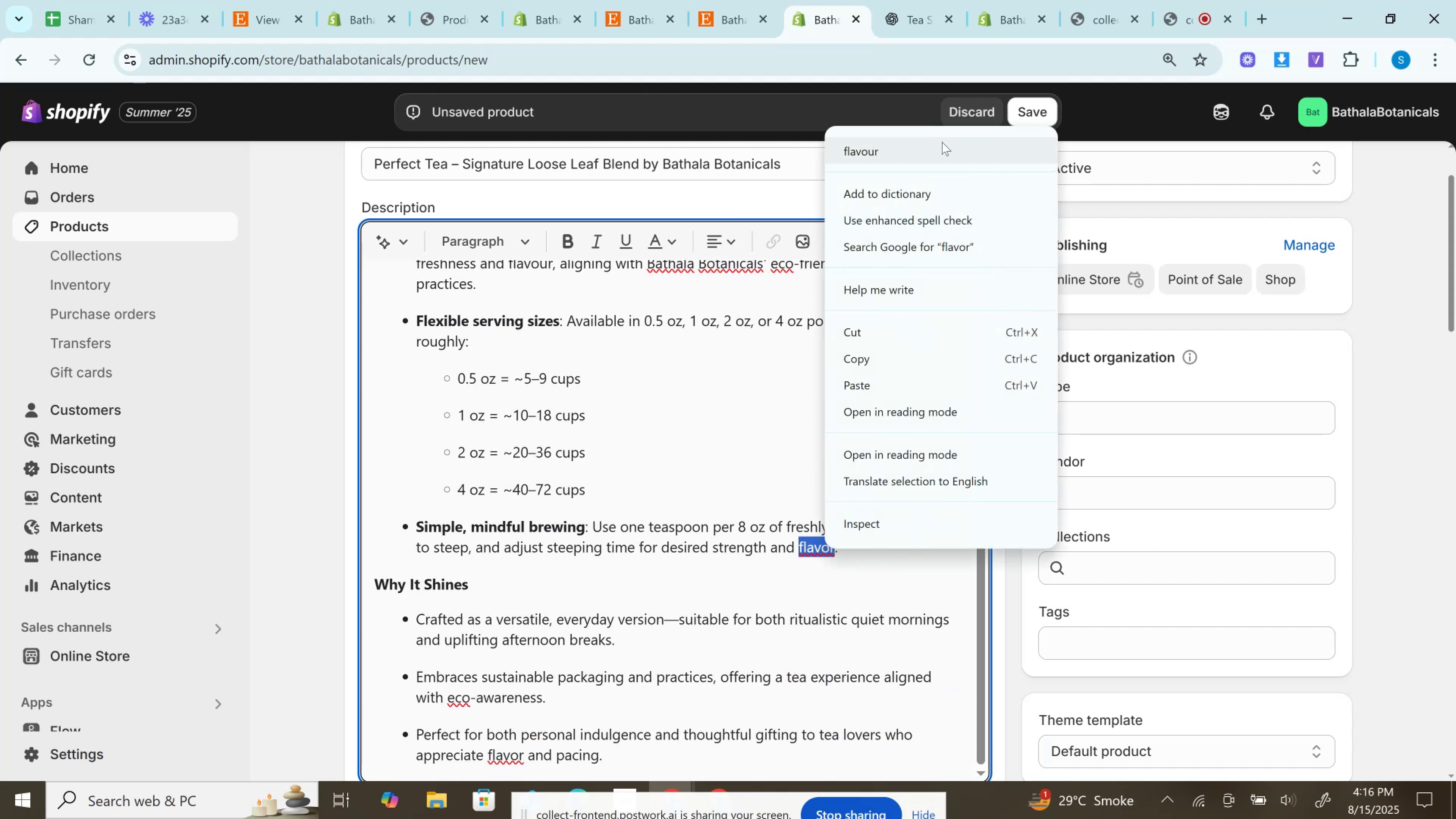 
left_click([942, 142])
 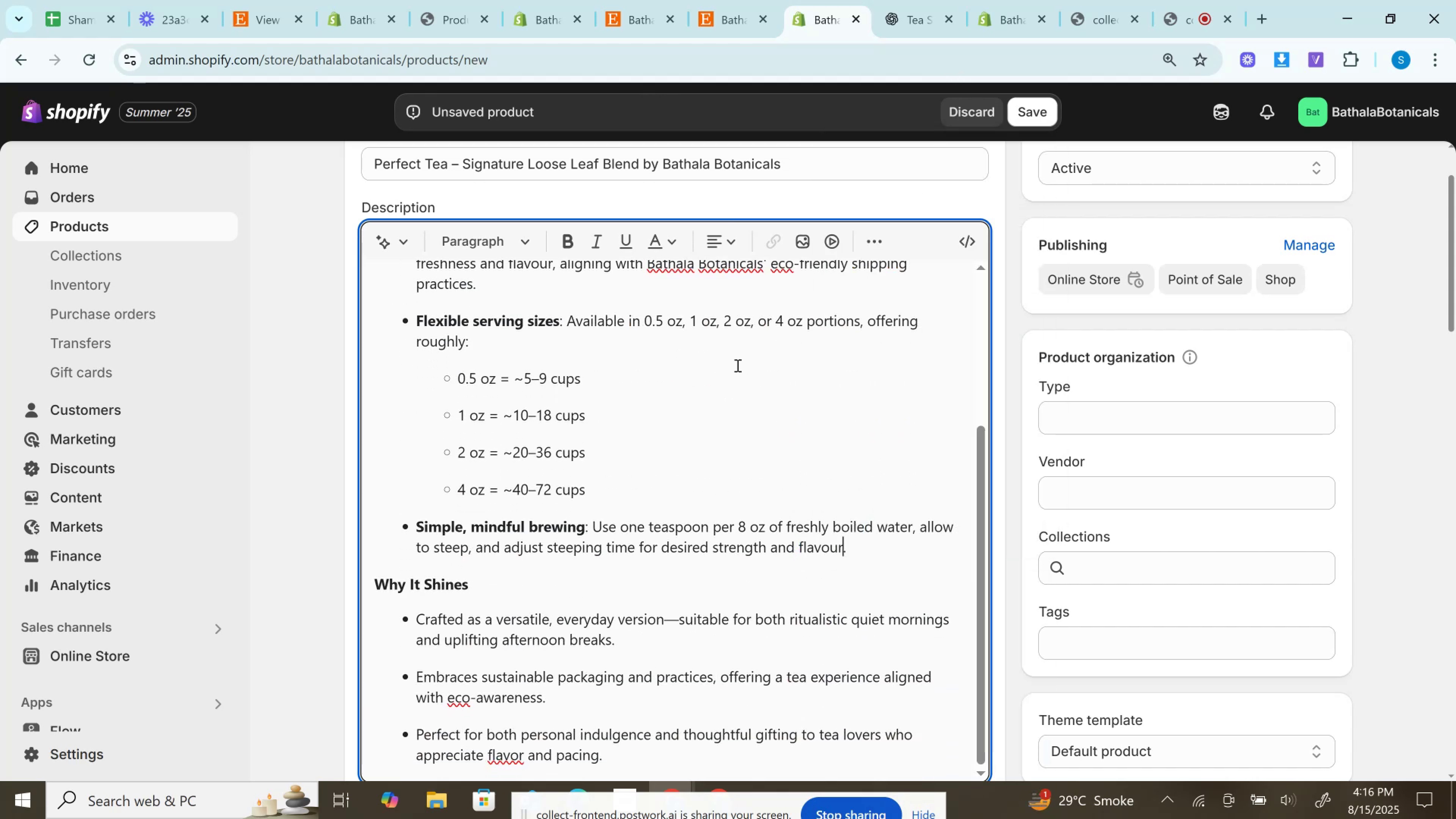 
scroll: coordinate [734, 368], scroll_direction: up, amount: 1.0
 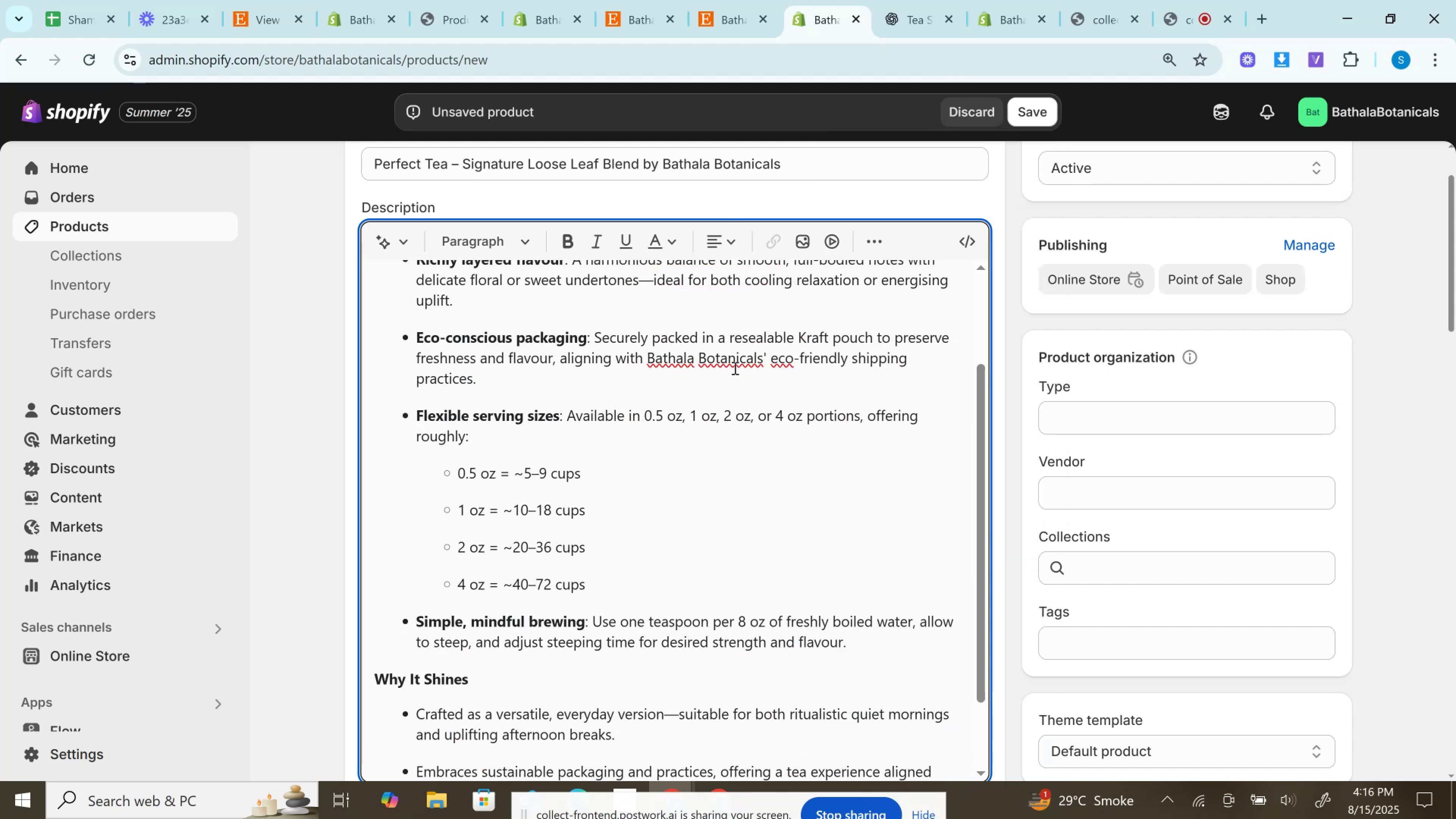 
scroll: coordinate [734, 368], scroll_direction: down, amount: 6.0
 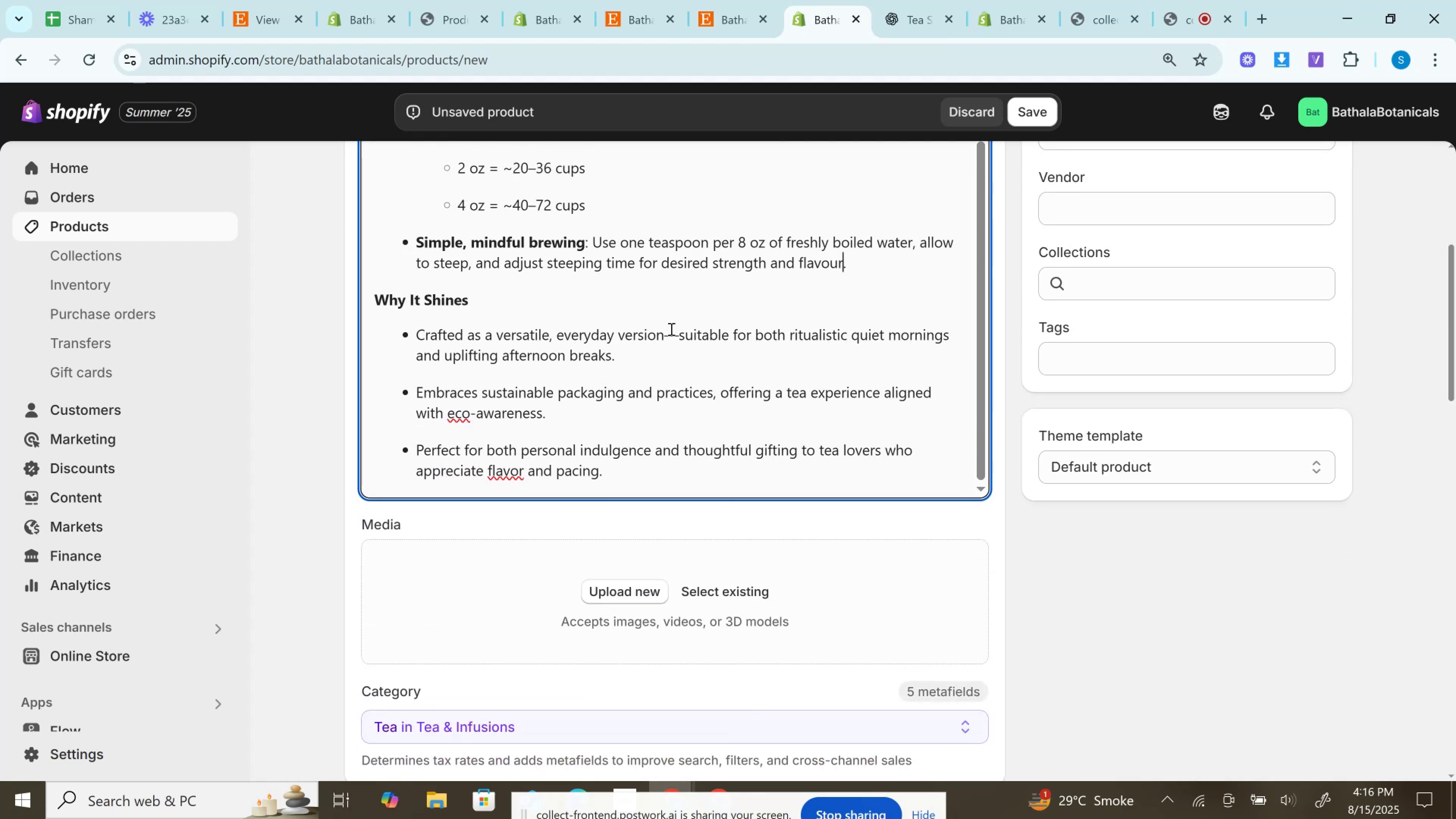 
double_click([667, 331])
 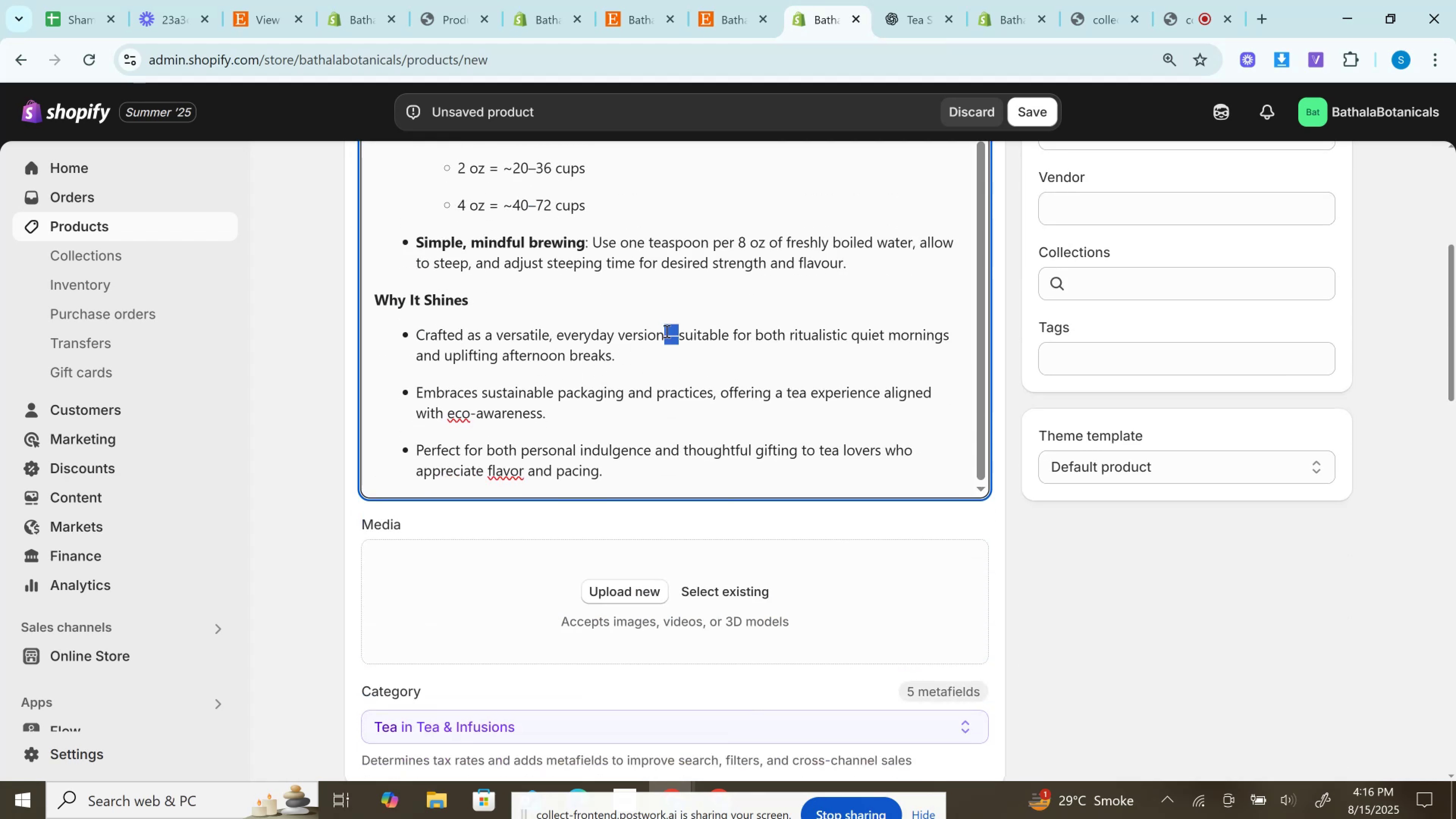 
key(Space)
 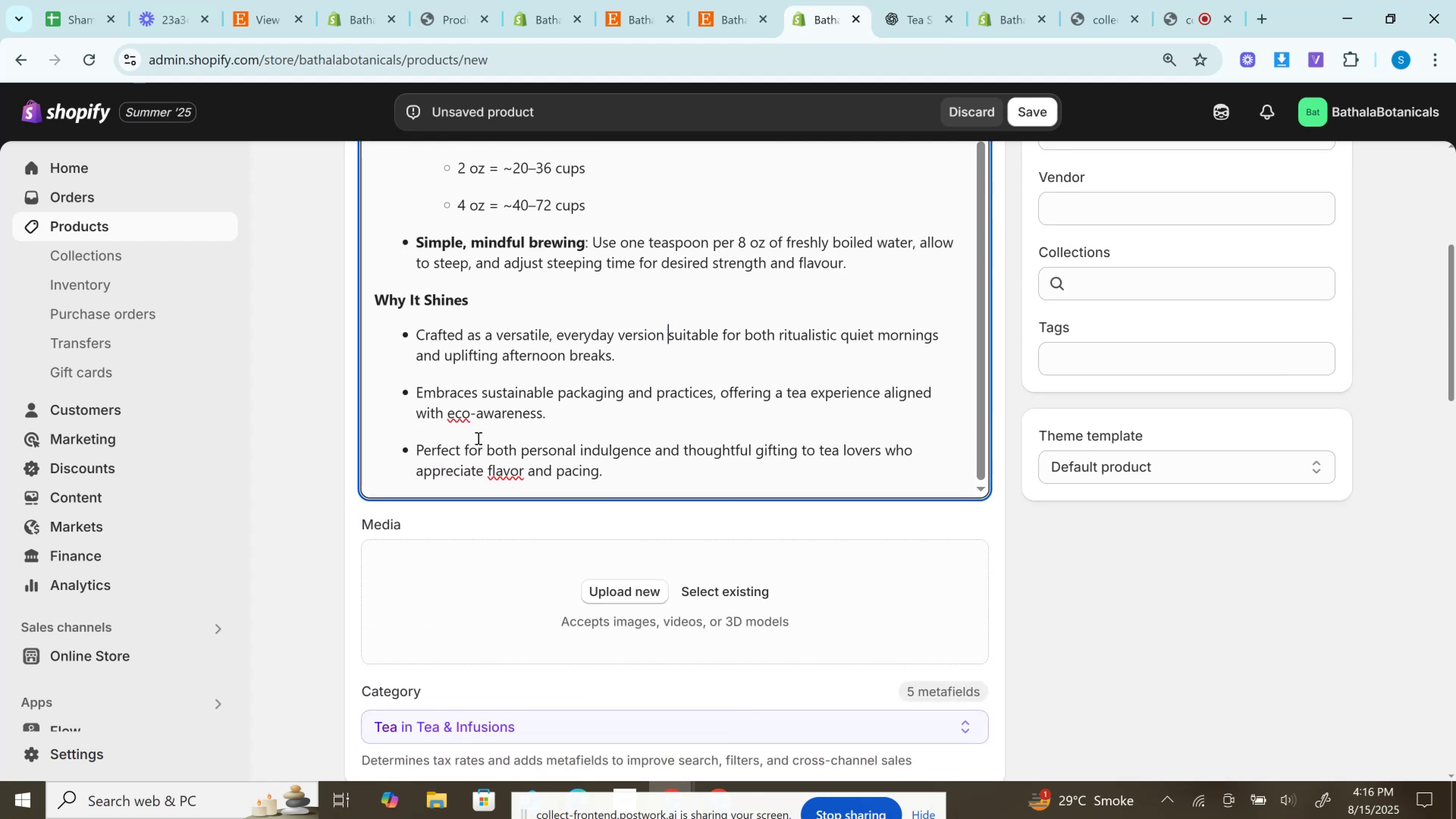 
right_click([503, 463])
 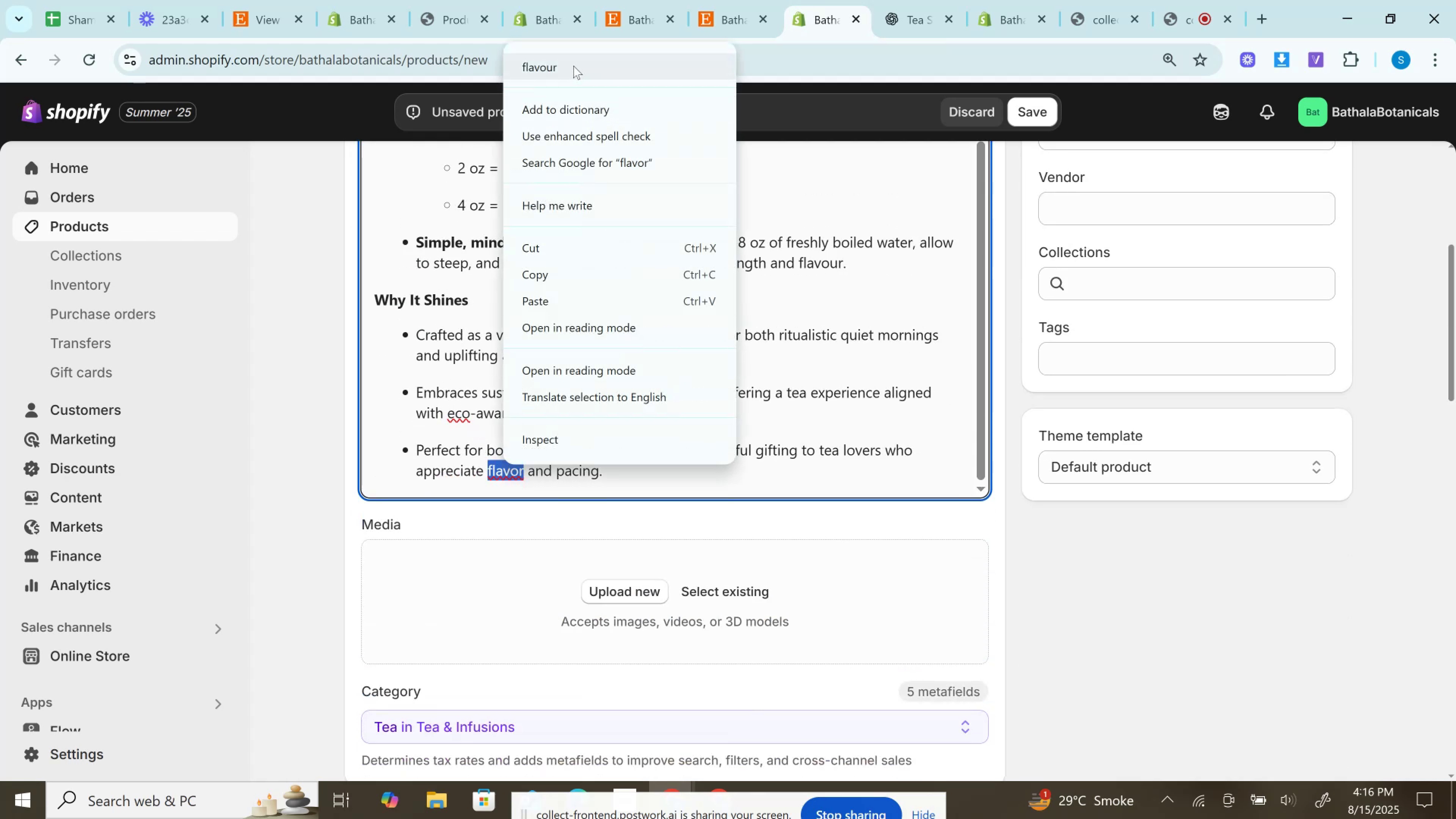 
left_click([573, 66])
 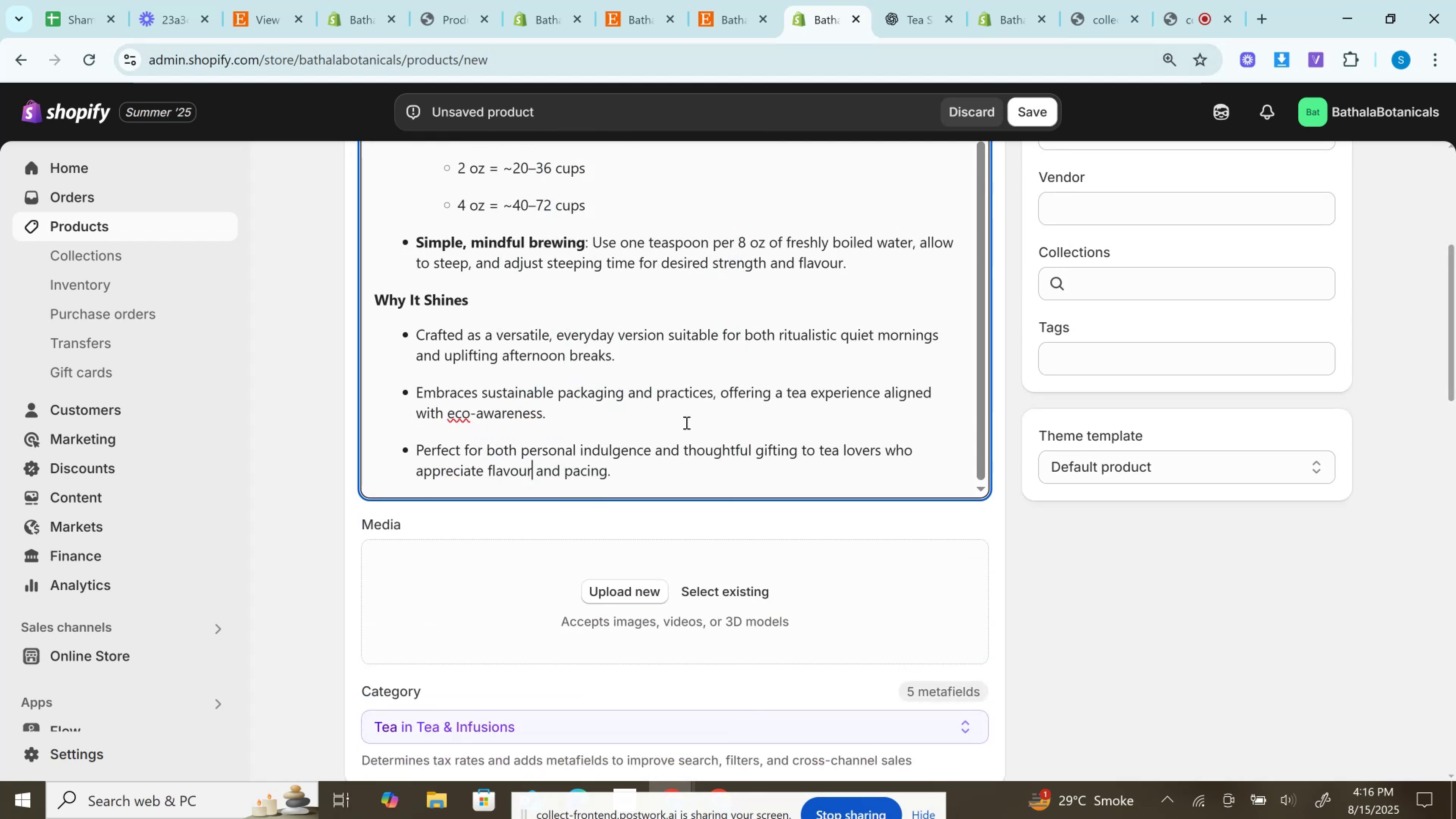 
scroll: coordinate [661, 408], scroll_direction: up, amount: 12.0
 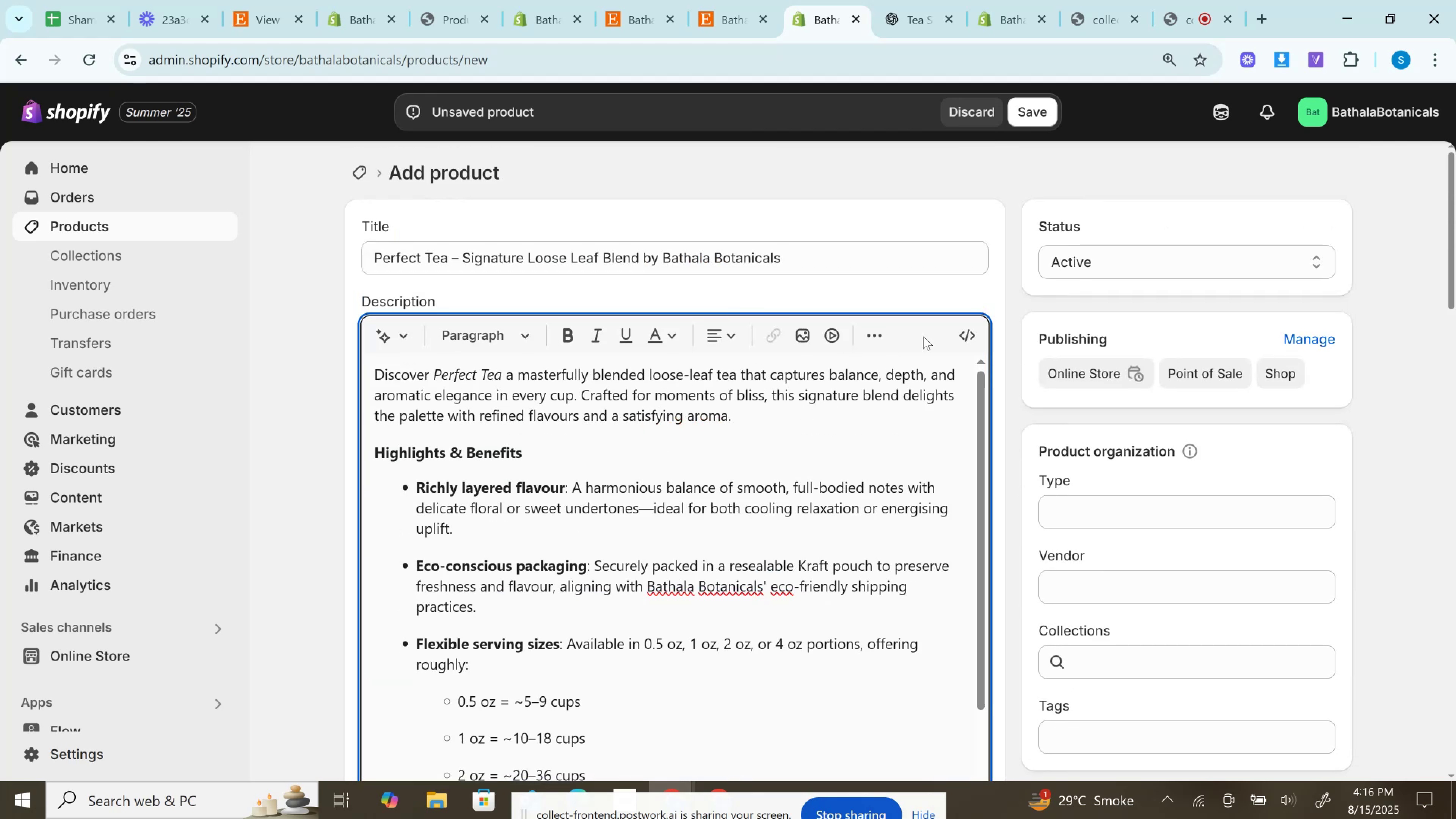 
left_click([971, 326])
 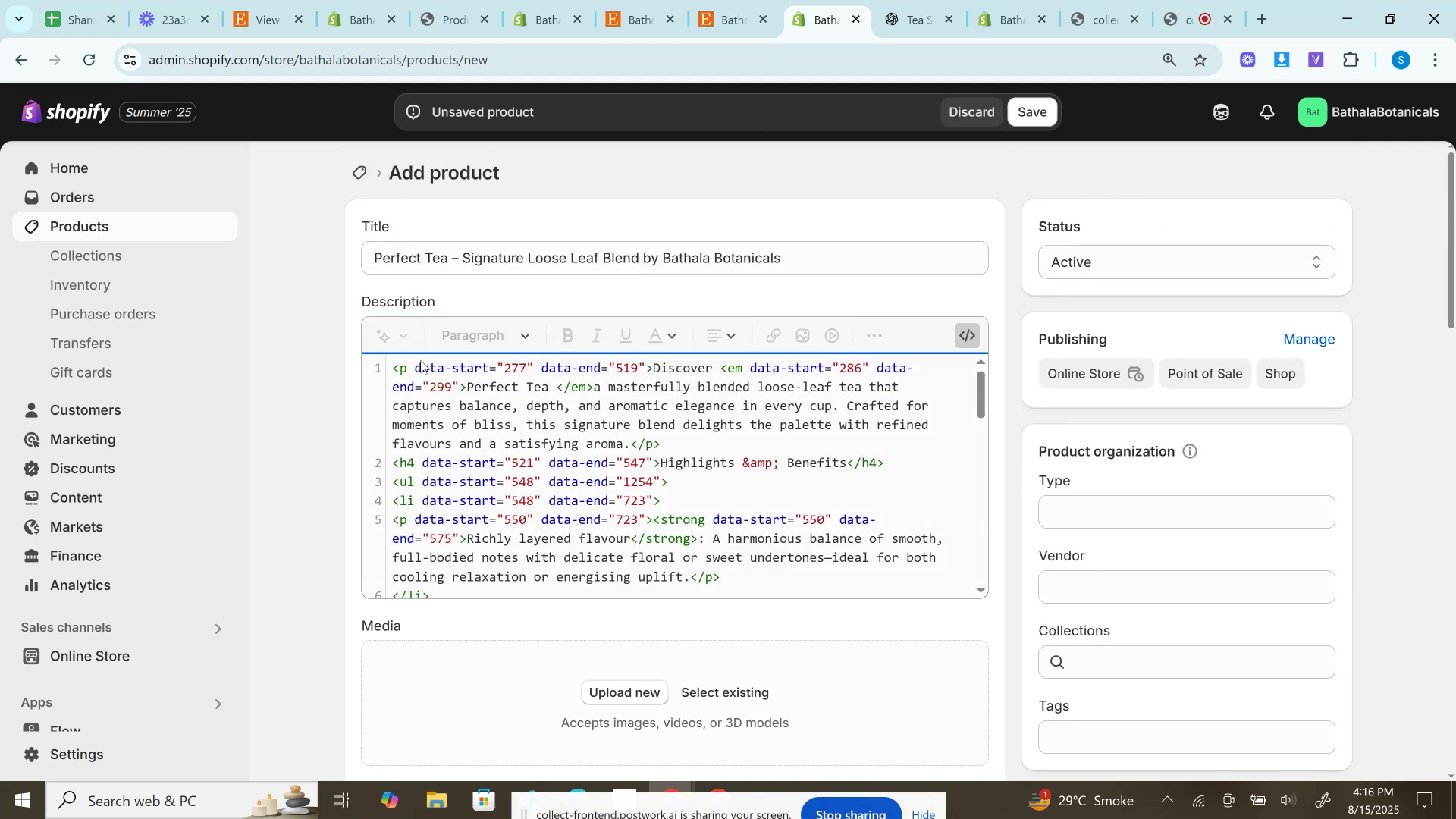 
left_click_drag(start_coordinate=[415, 368], to_coordinate=[644, 368])
 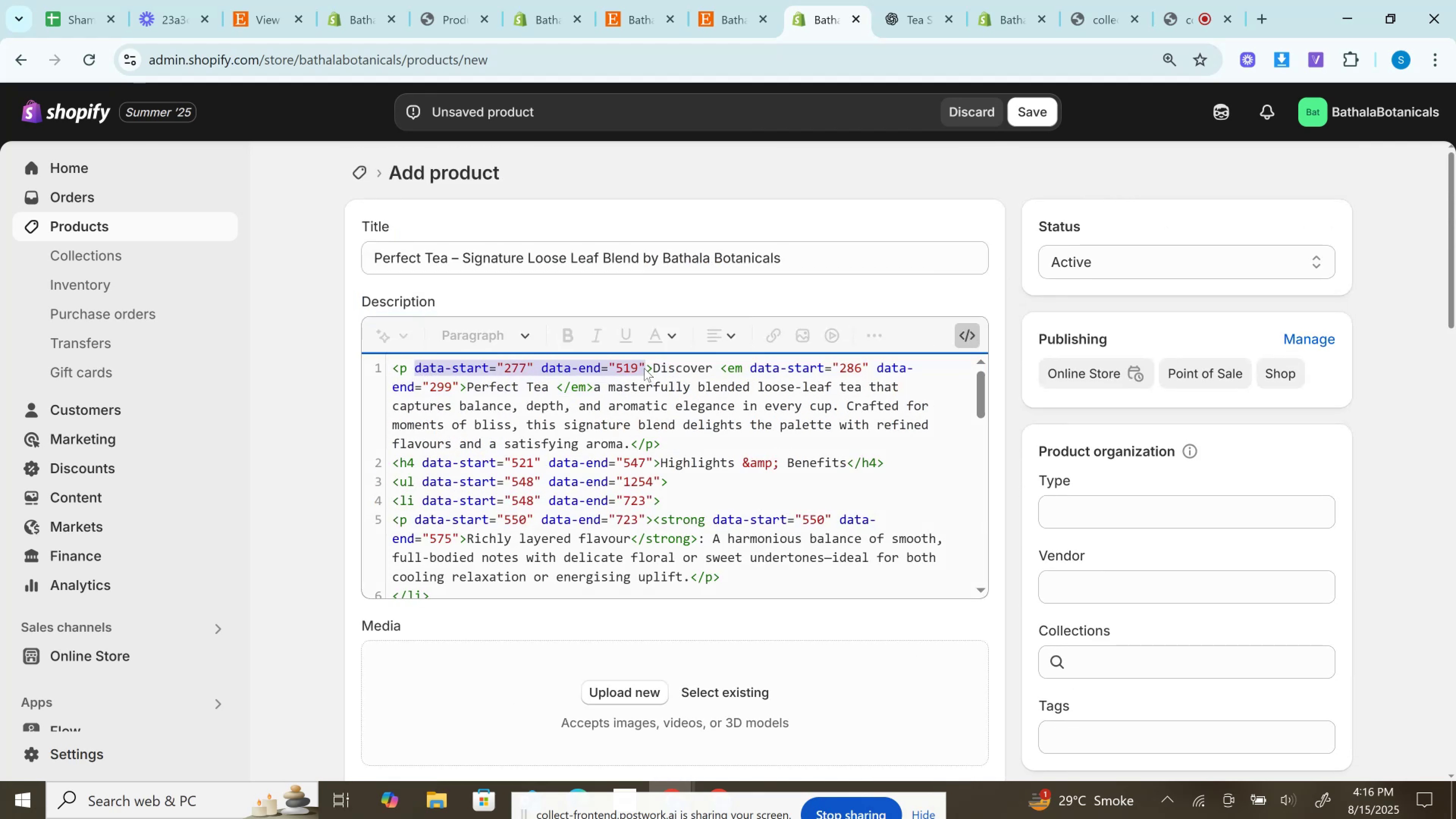 
key(Backspace)
 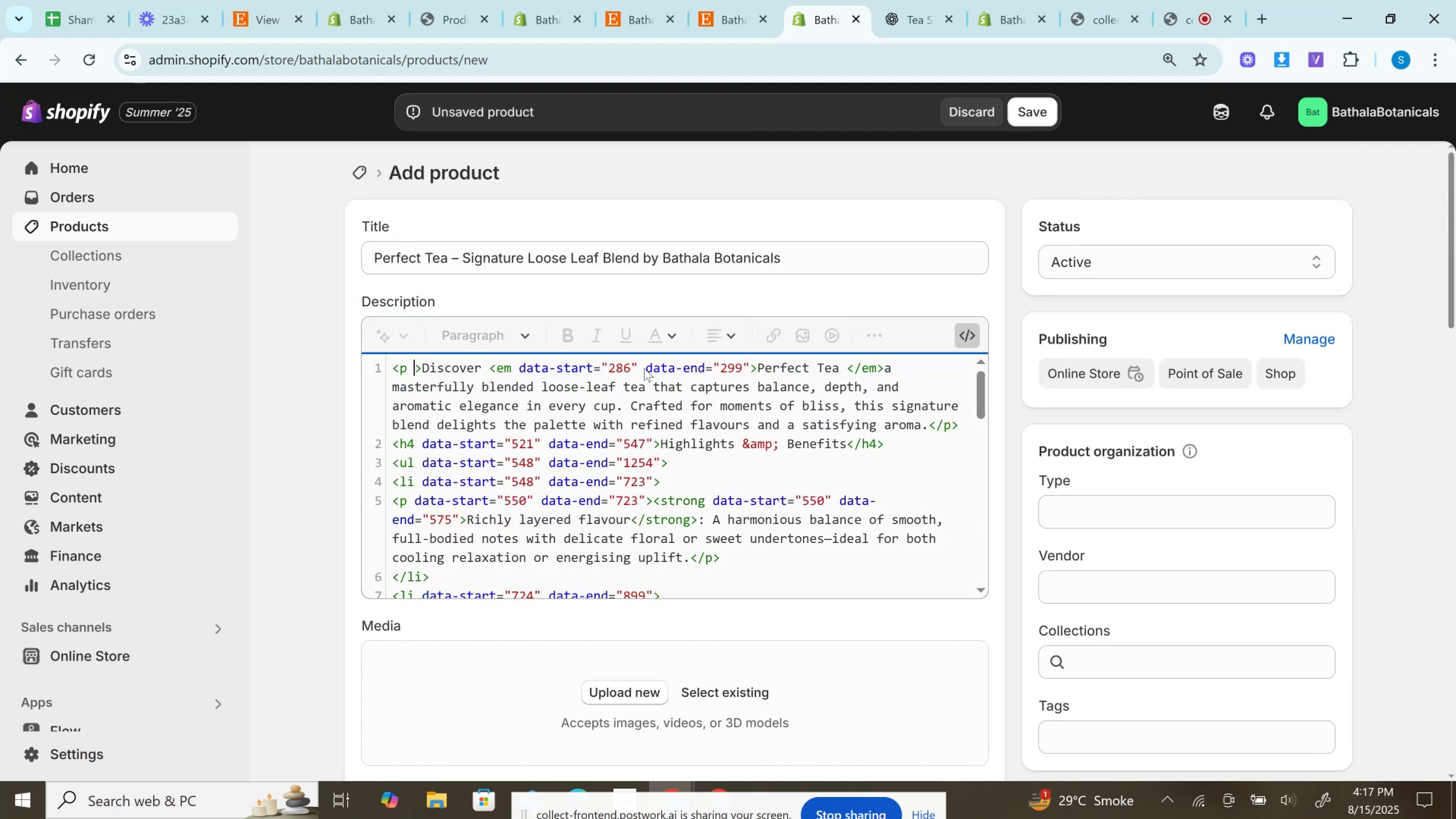 
key(Backspace)
 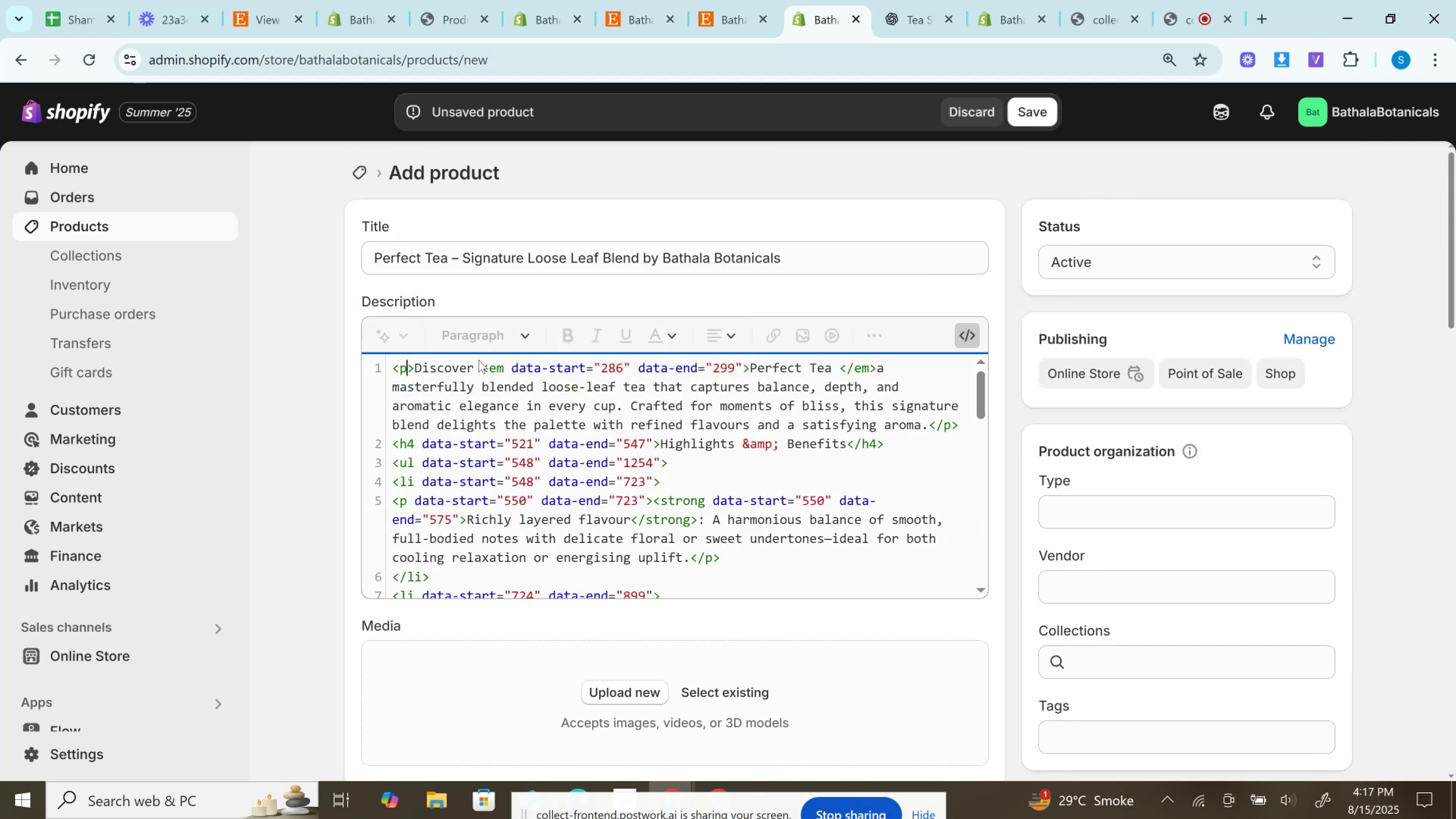 
left_click_drag(start_coordinate=[484, 371], to_coordinate=[750, 374])
 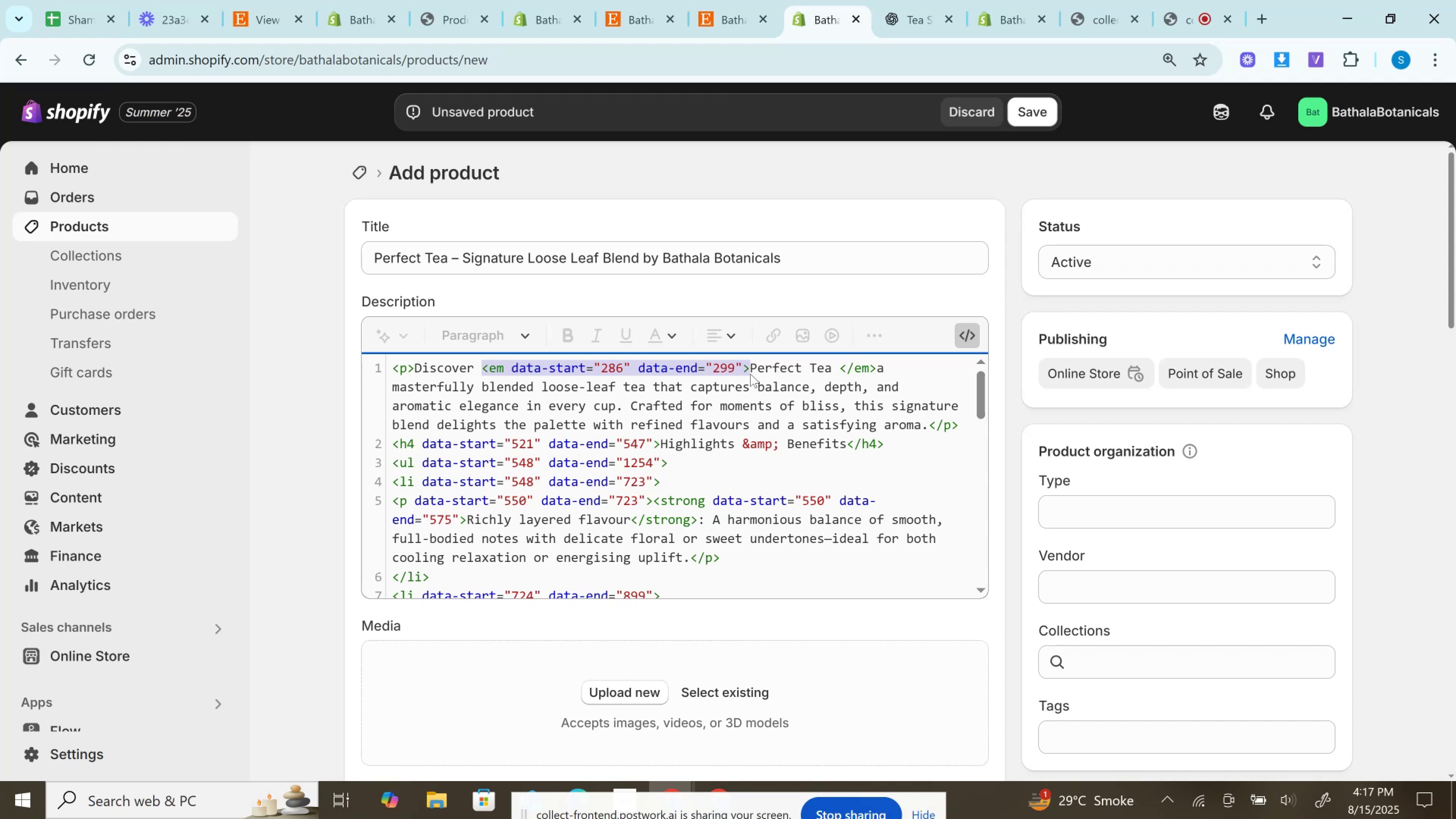 
key(Backspace)
 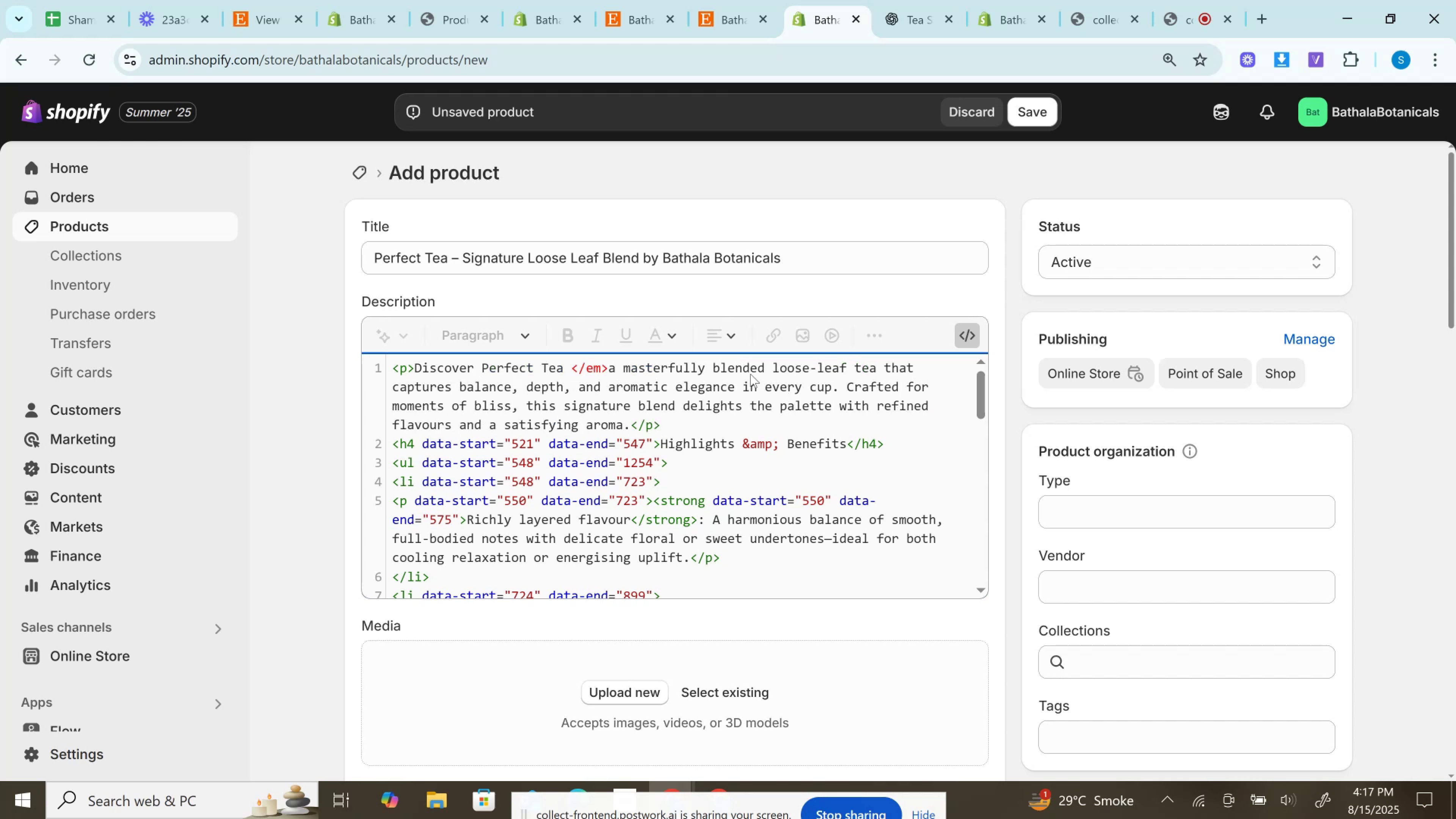 
key(Backspace)
 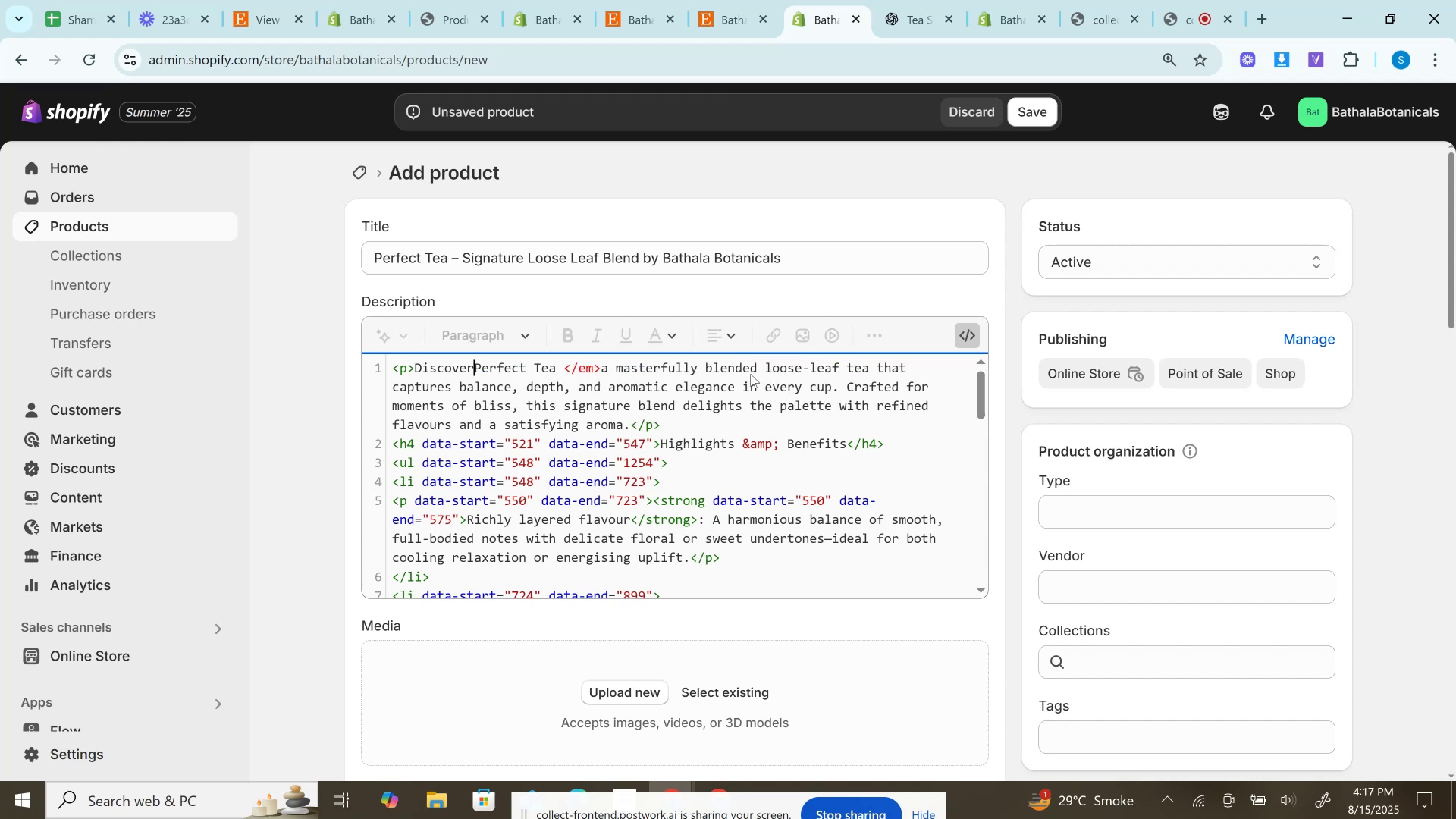 
key(Alt+AltRight)
 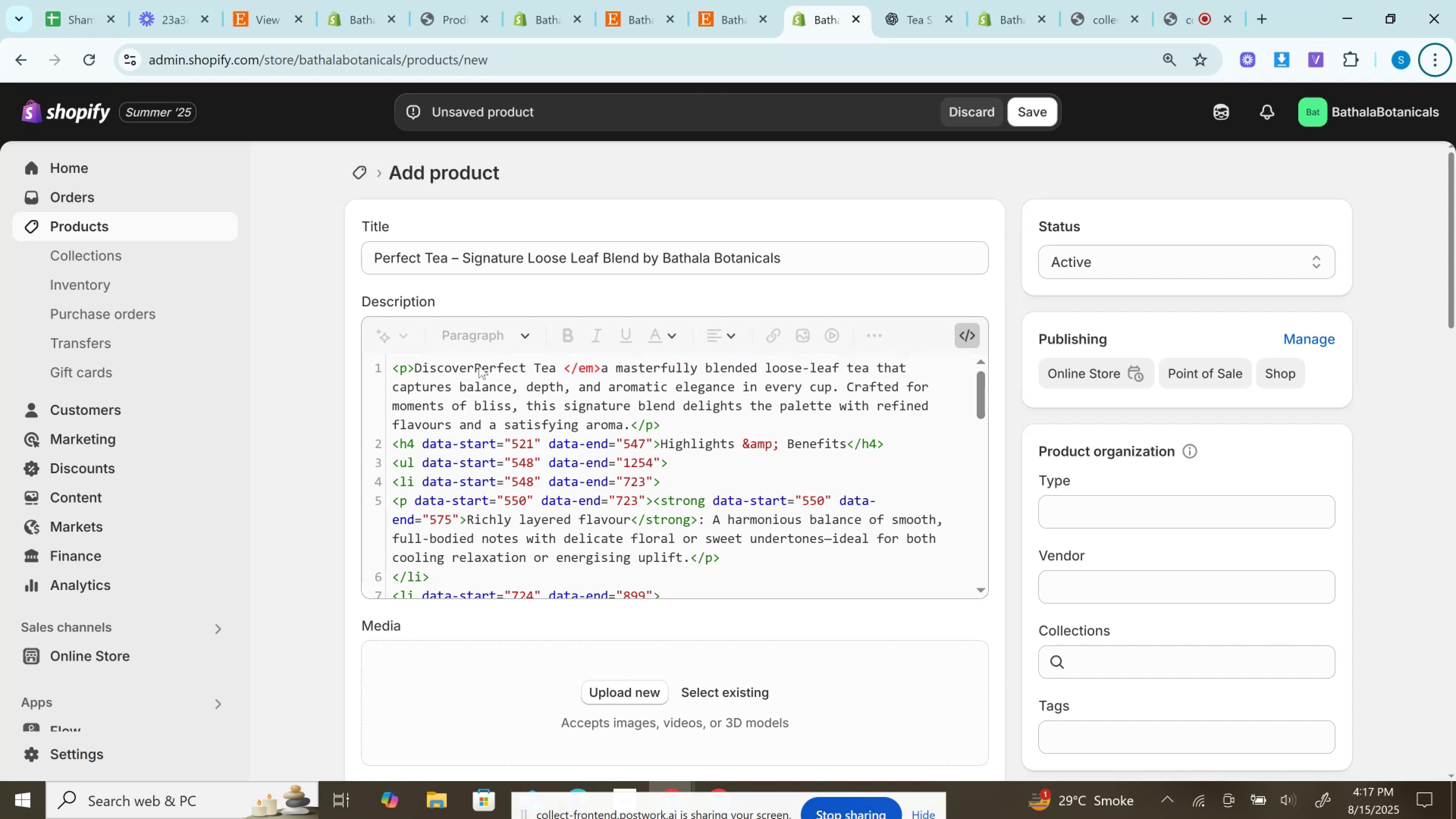 
left_click([476, 366])
 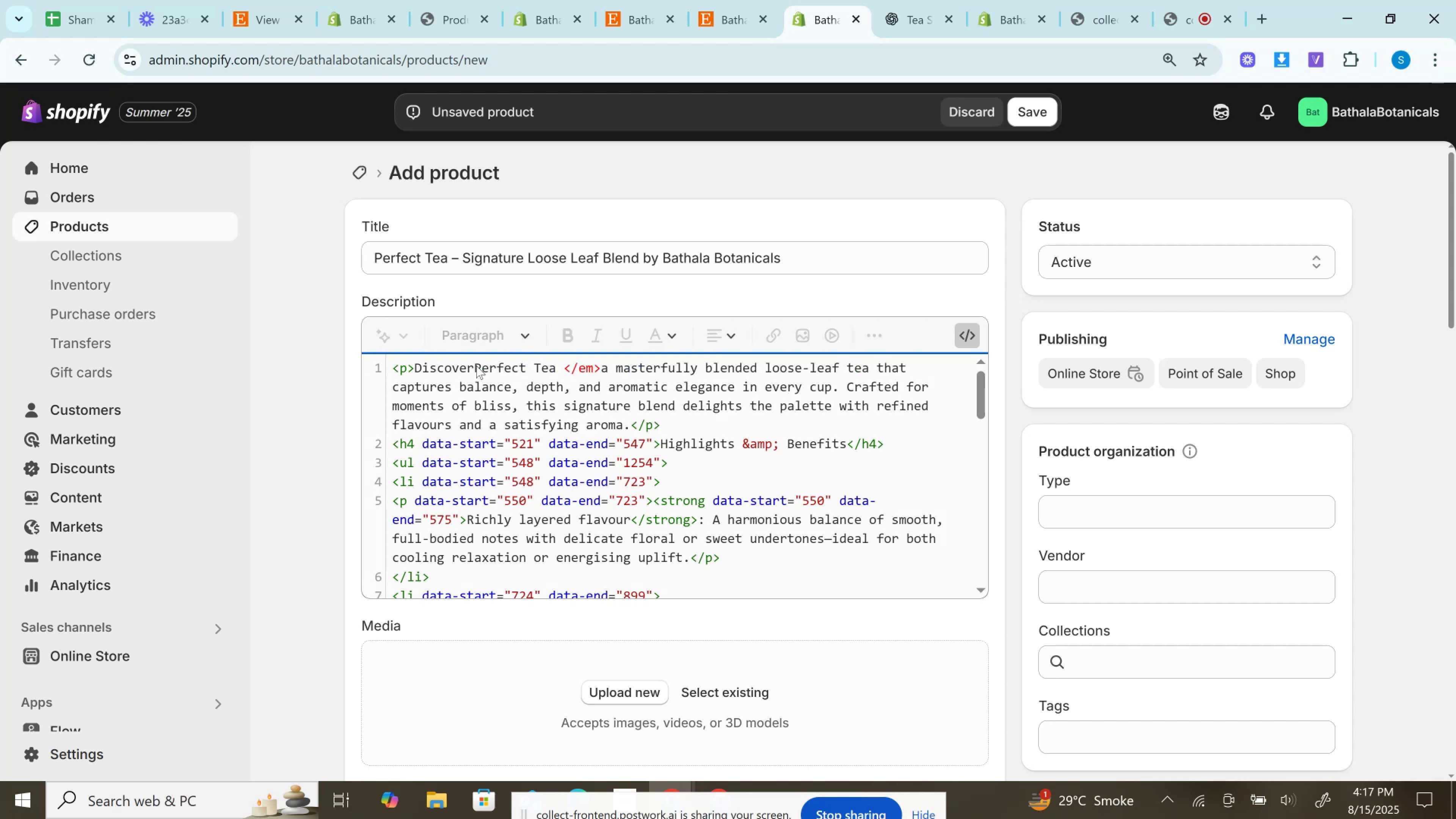 
key(Space)
 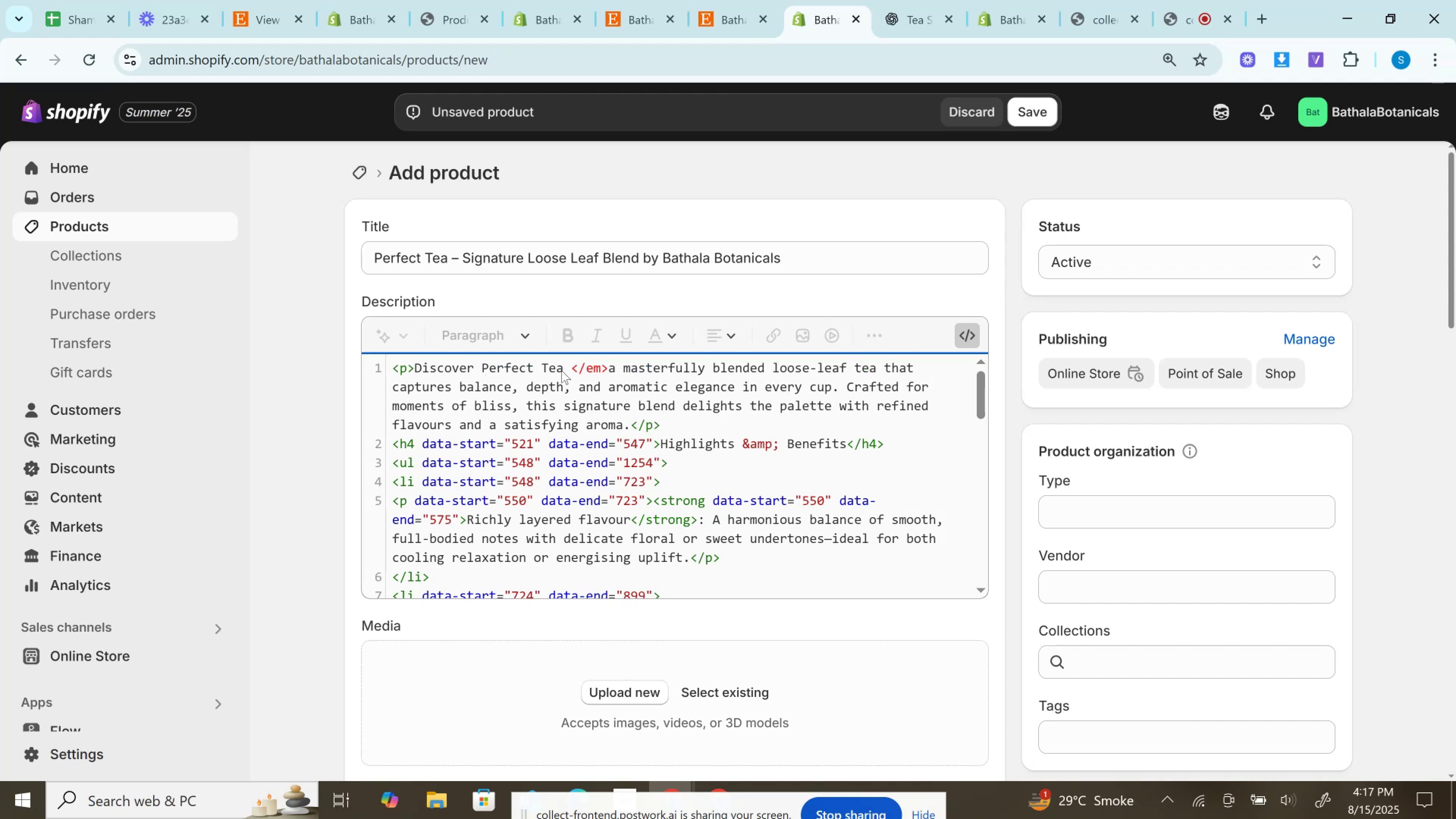 
left_click_drag(start_coordinate=[565, 370], to_coordinate=[610, 375])
 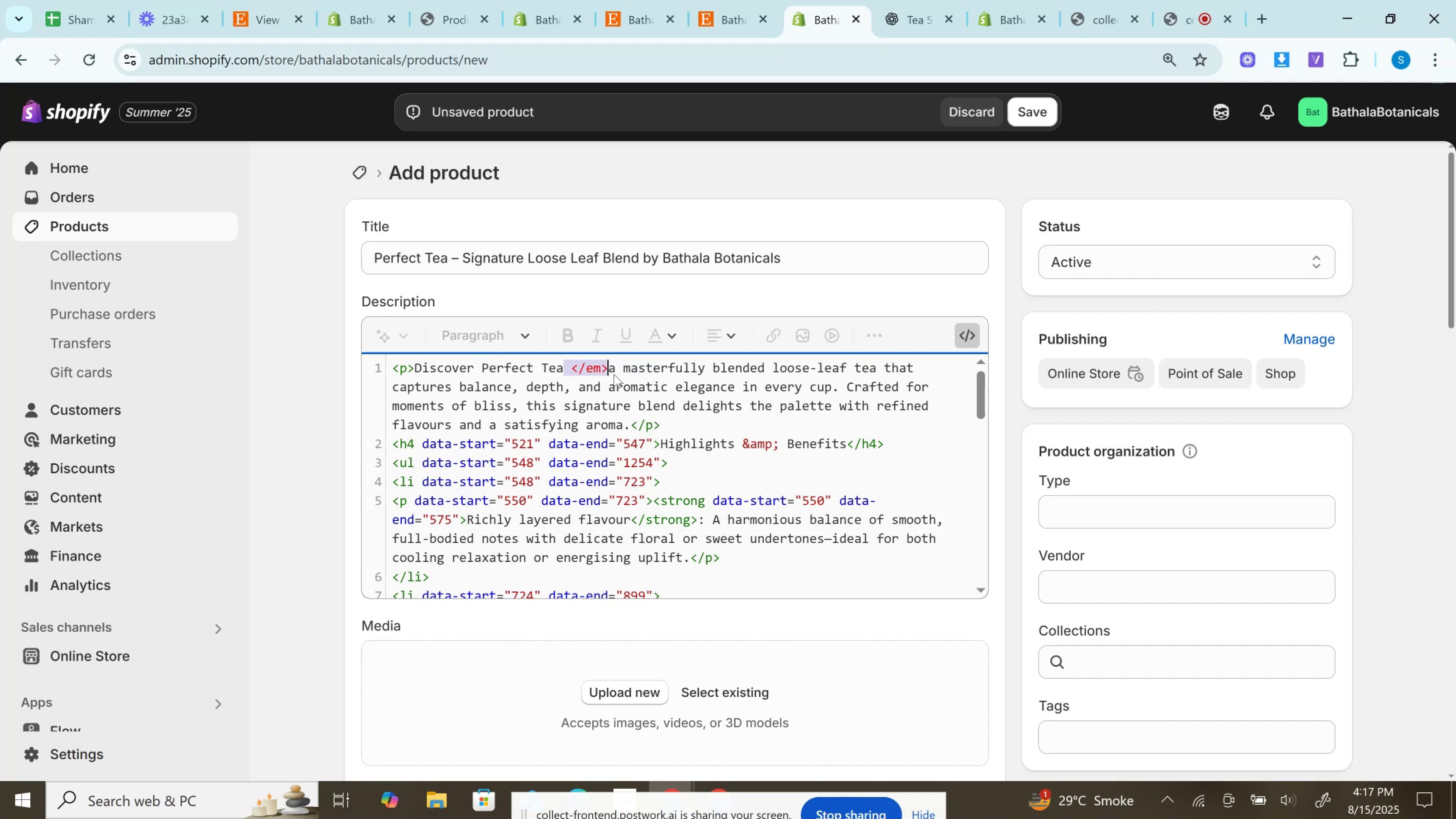 
key(Backspace)
 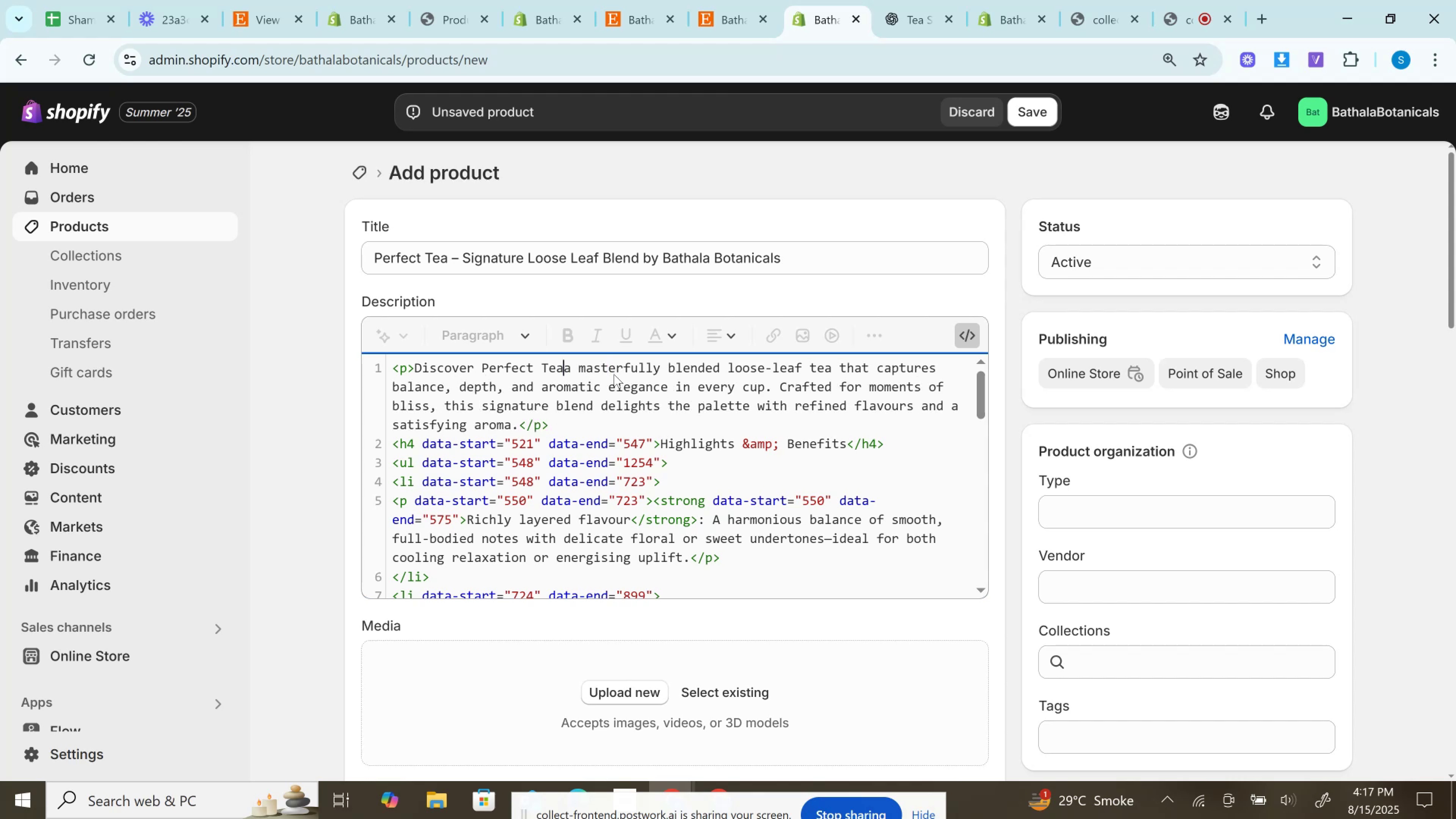 
key(Space)
 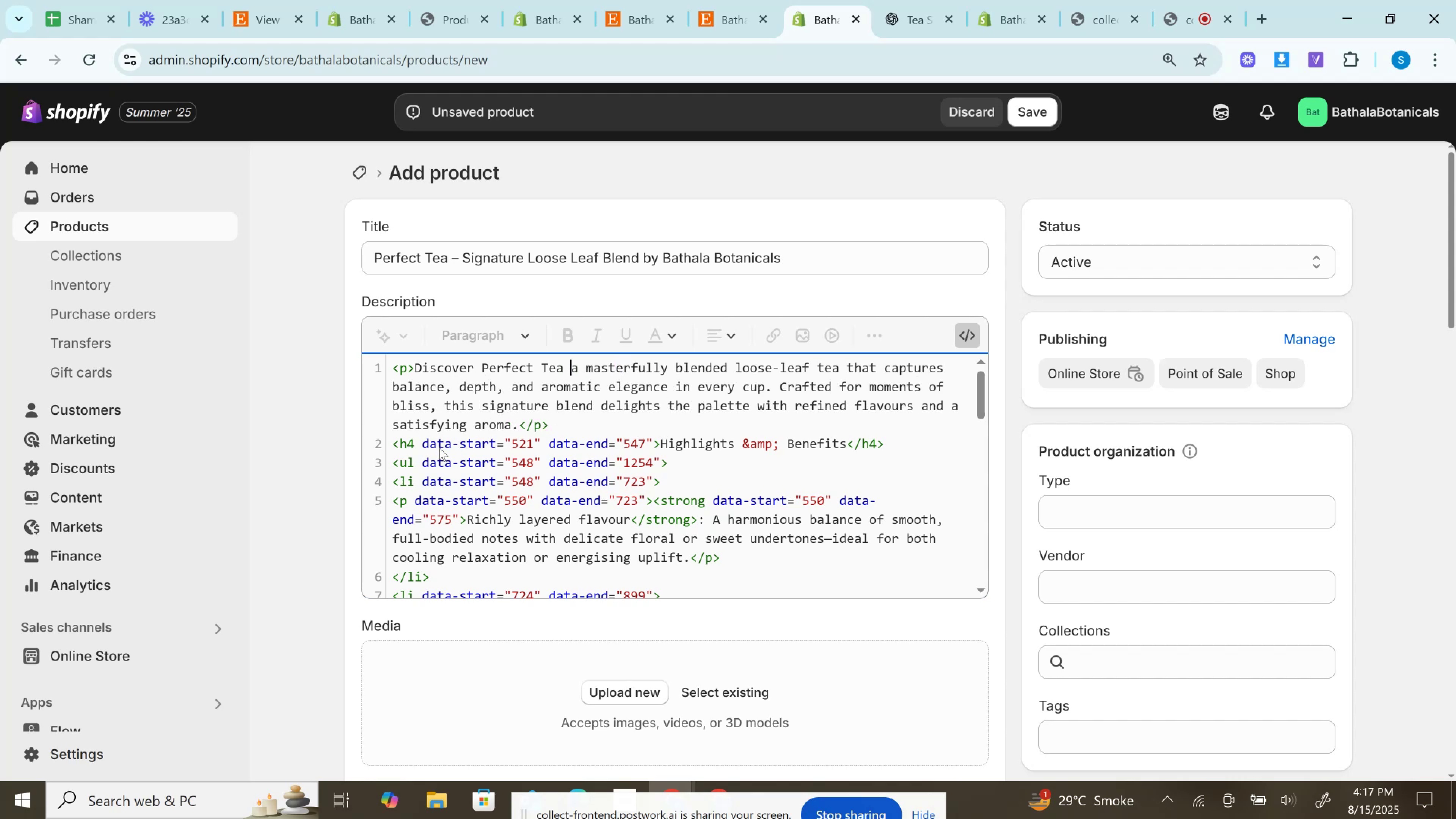 
left_click_drag(start_coordinate=[420, 442], to_coordinate=[653, 452])
 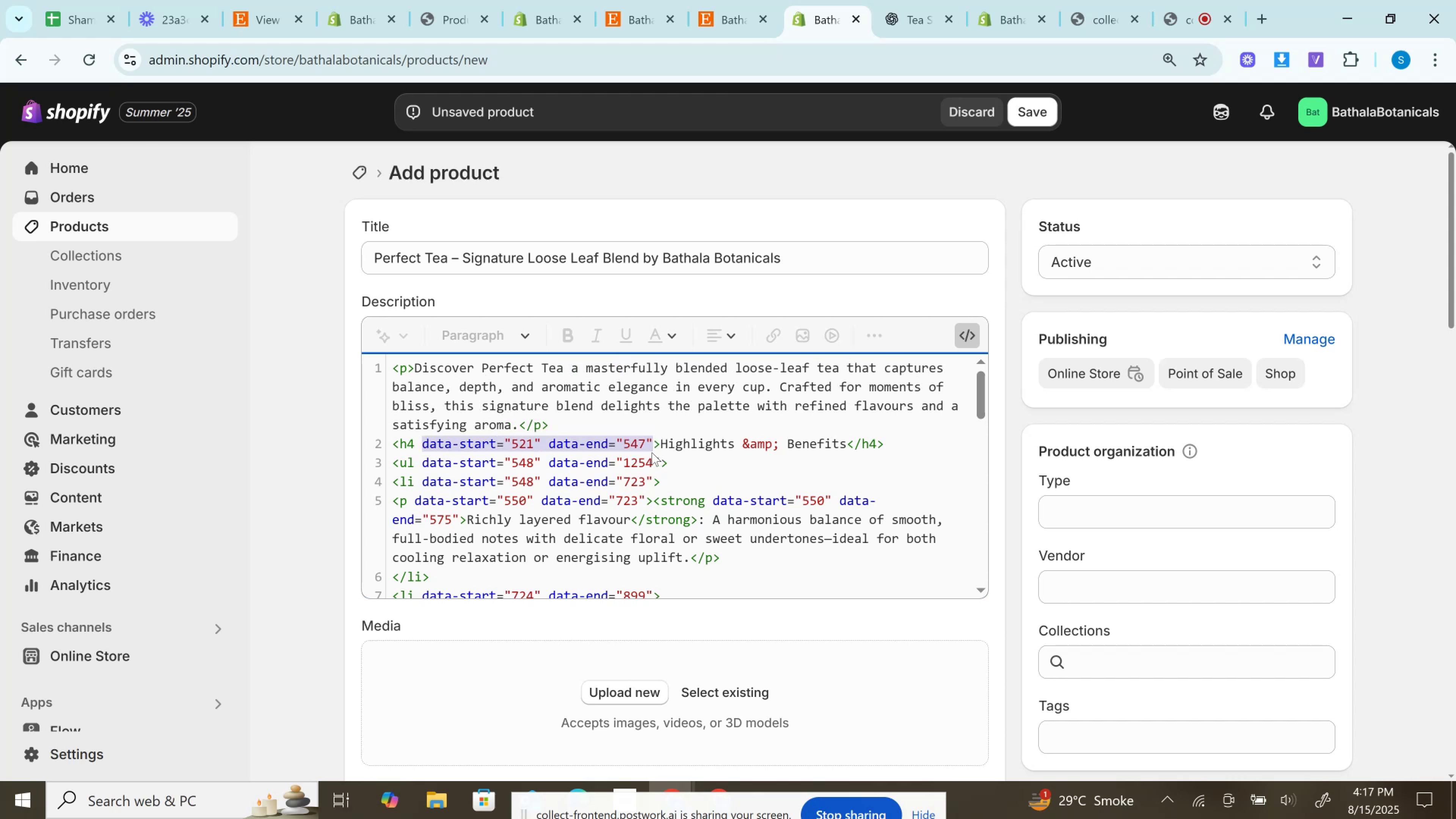 
key(Backspace)
 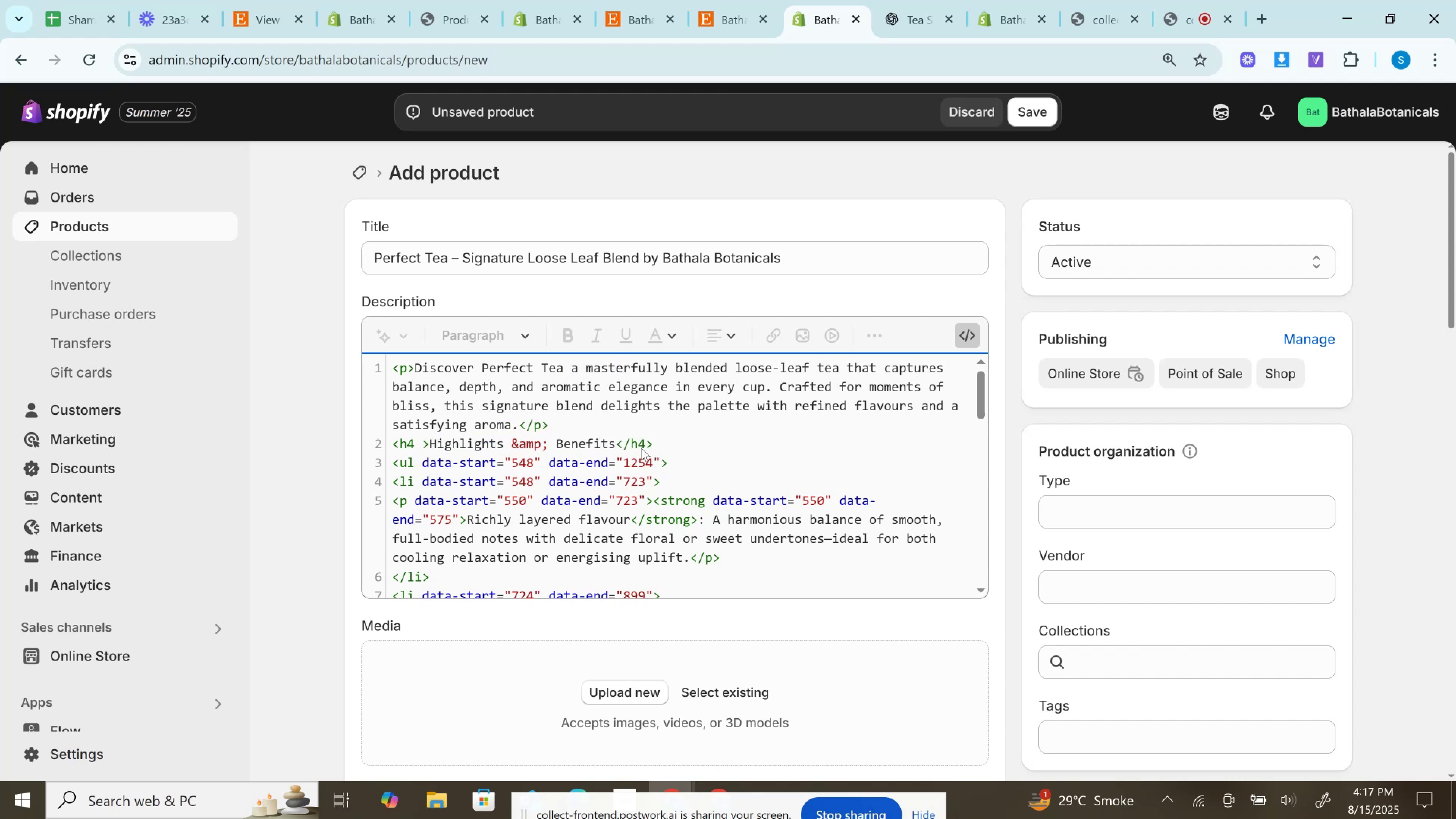 
key(Backspace)
 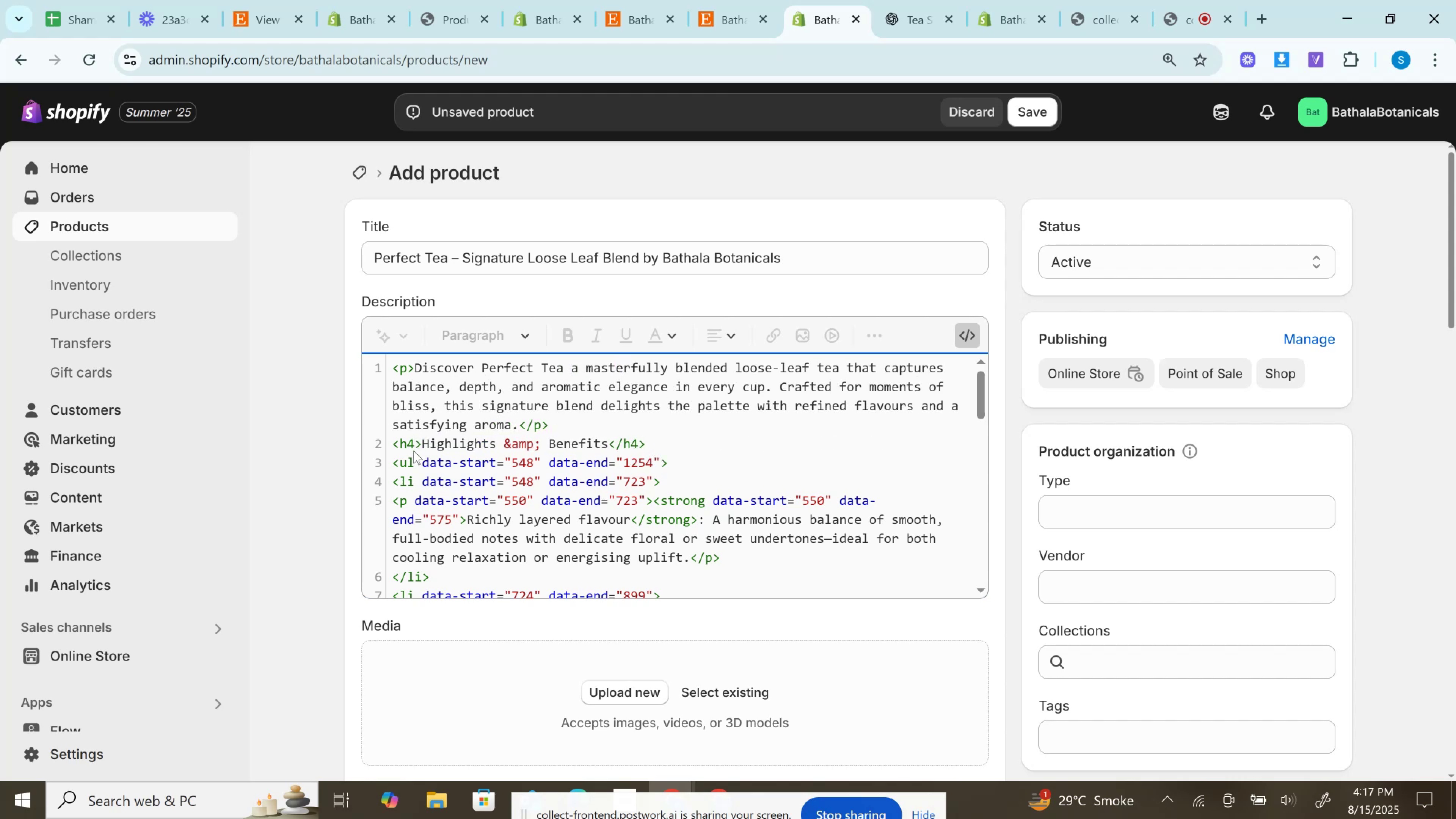 
left_click_drag(start_coordinate=[427, 457], to_coordinate=[667, 451])
 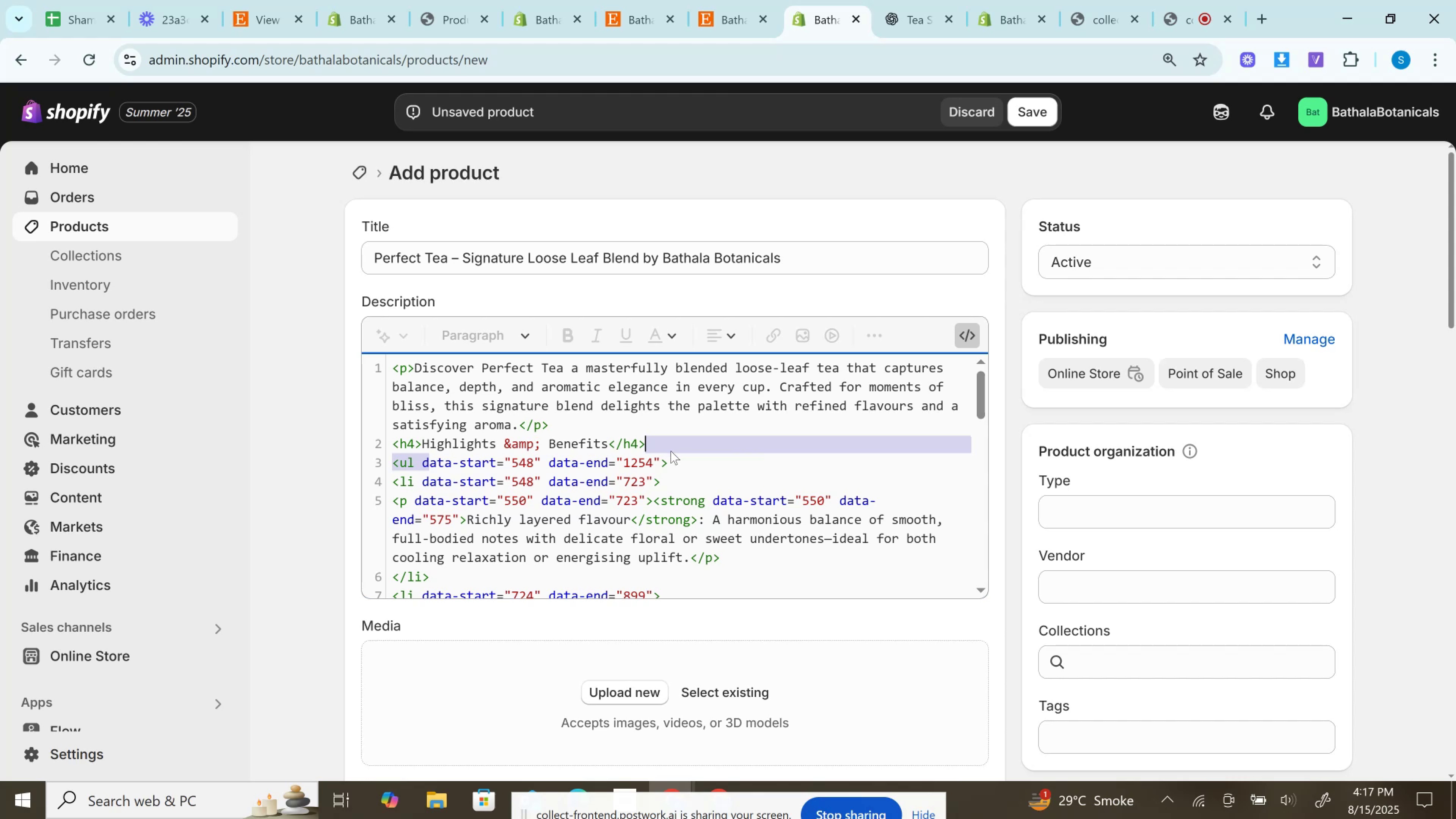 
left_click([658, 460])
 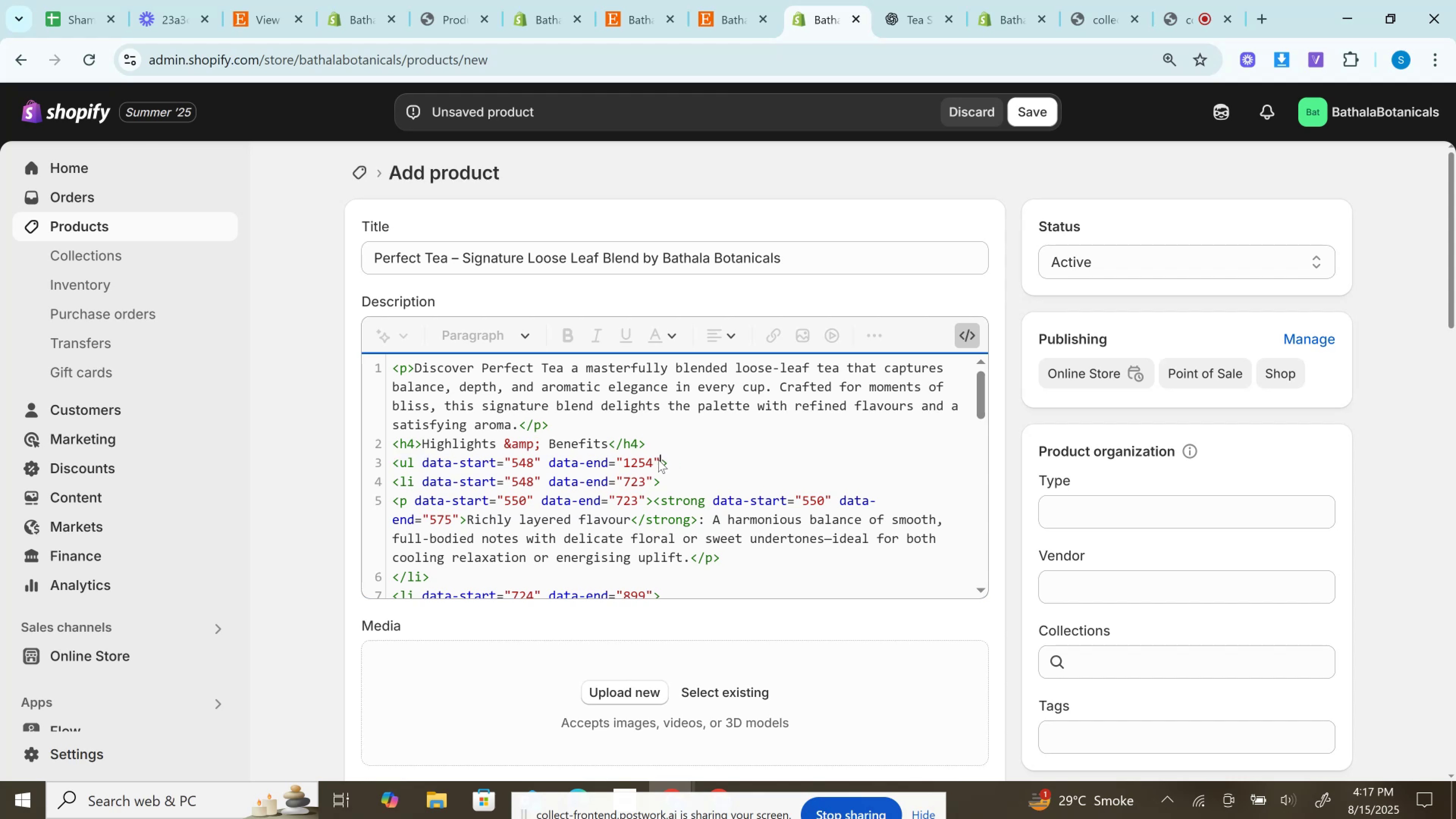 
left_click_drag(start_coordinate=[658, 460], to_coordinate=[417, 462])
 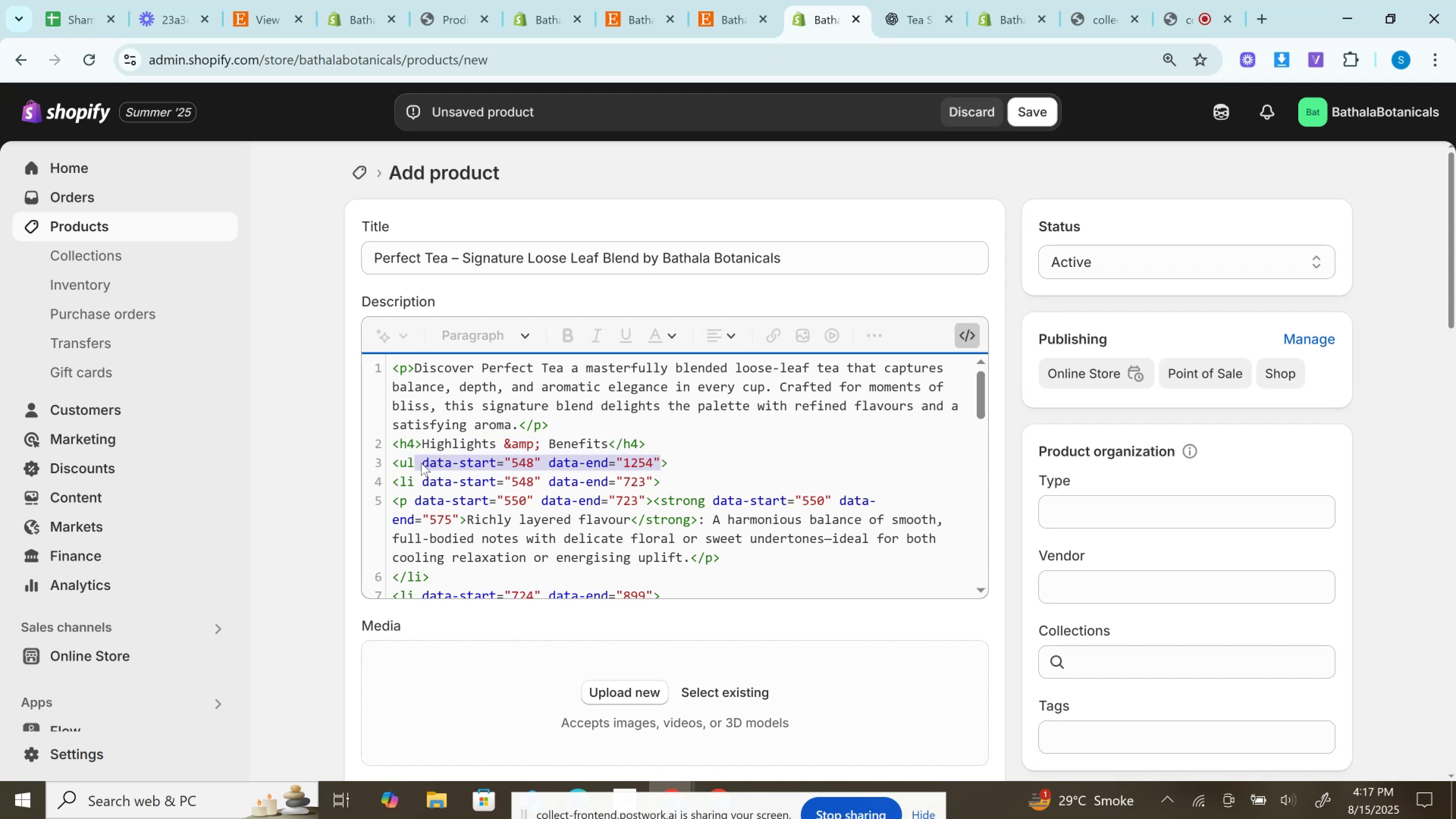 
key(Backspace)
 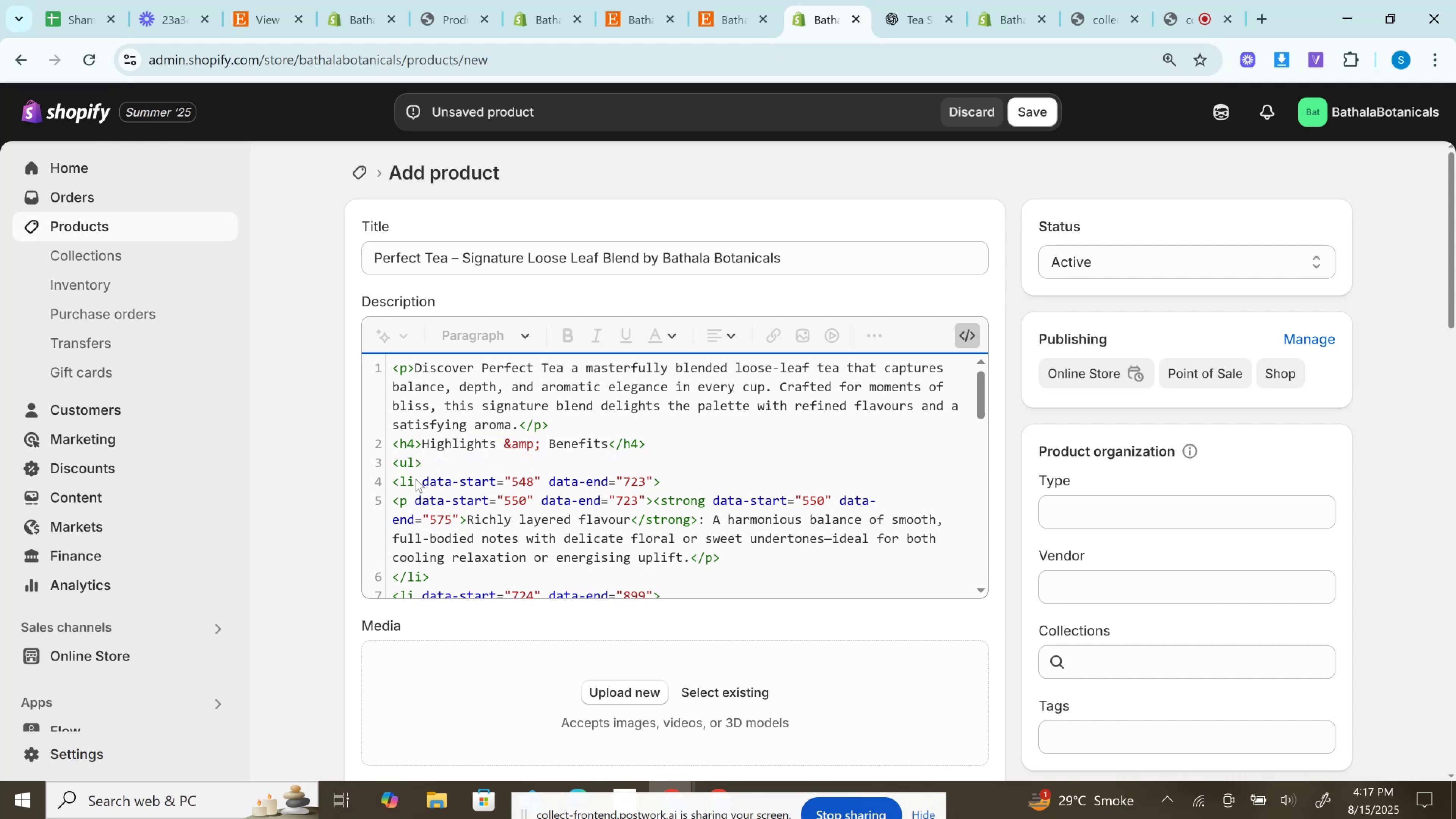 
left_click_drag(start_coordinate=[413, 480], to_coordinate=[655, 483])
 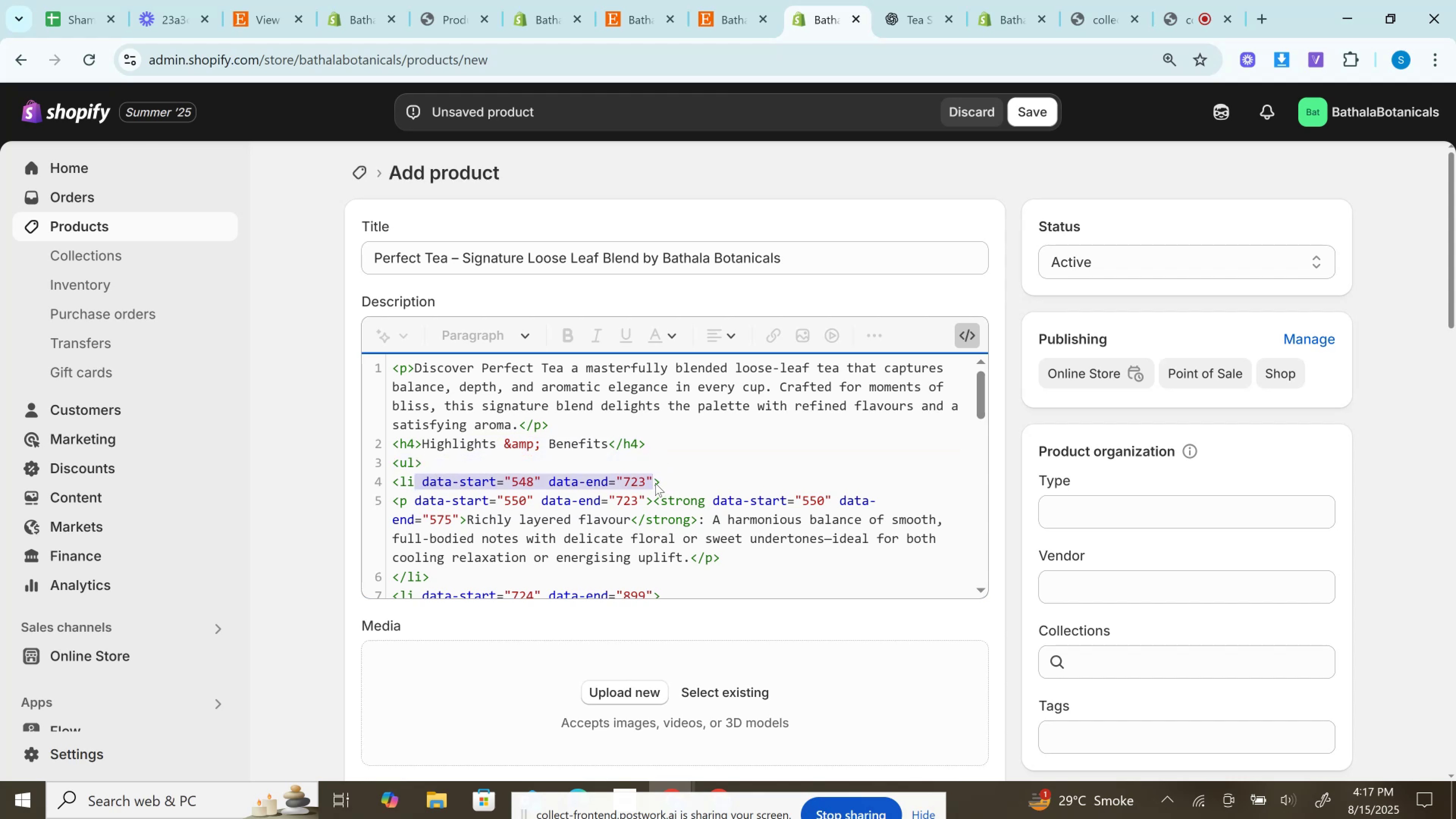 
key(Backspace)
 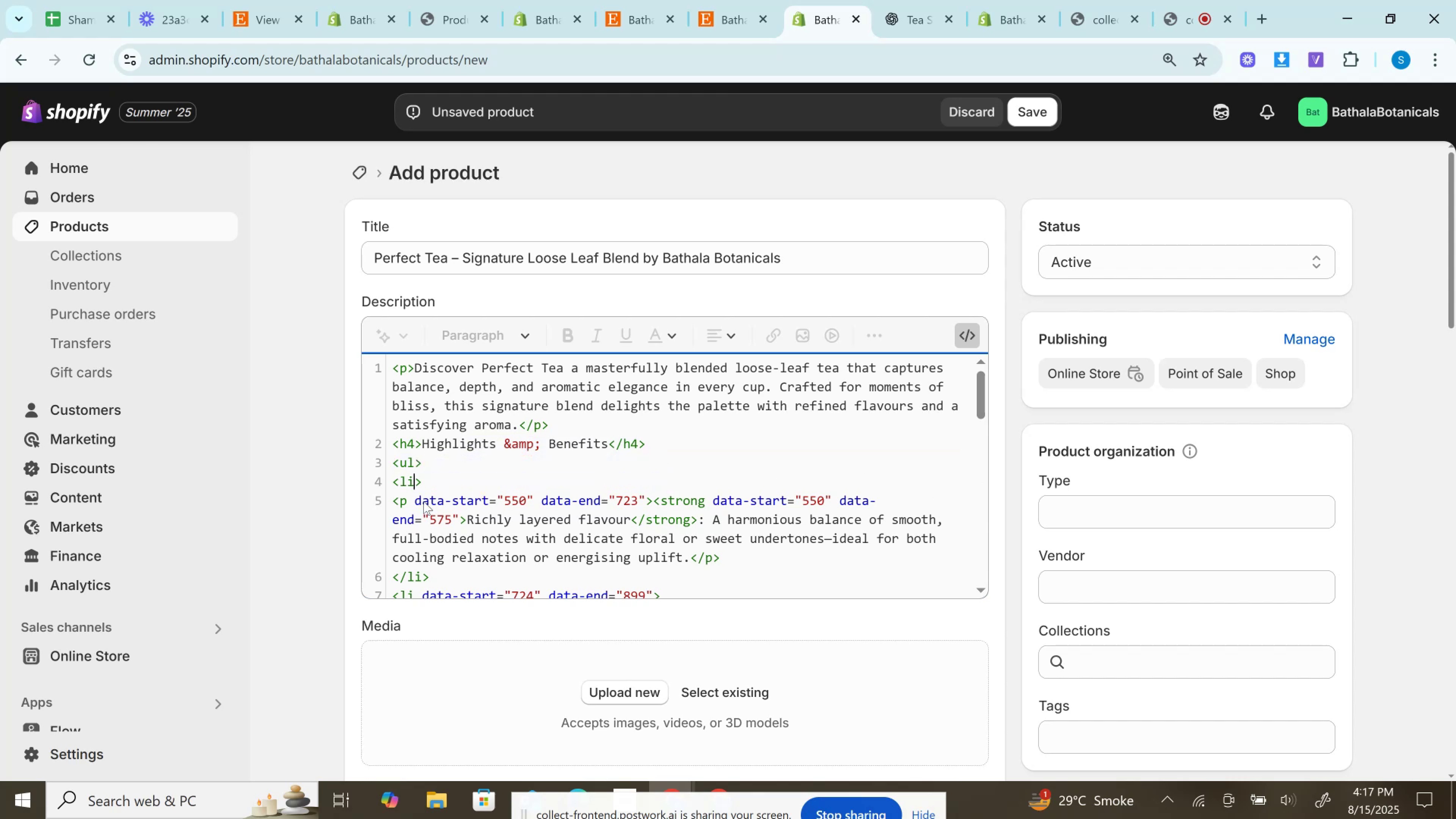 
left_click_drag(start_coordinate=[410, 503], to_coordinate=[642, 499])
 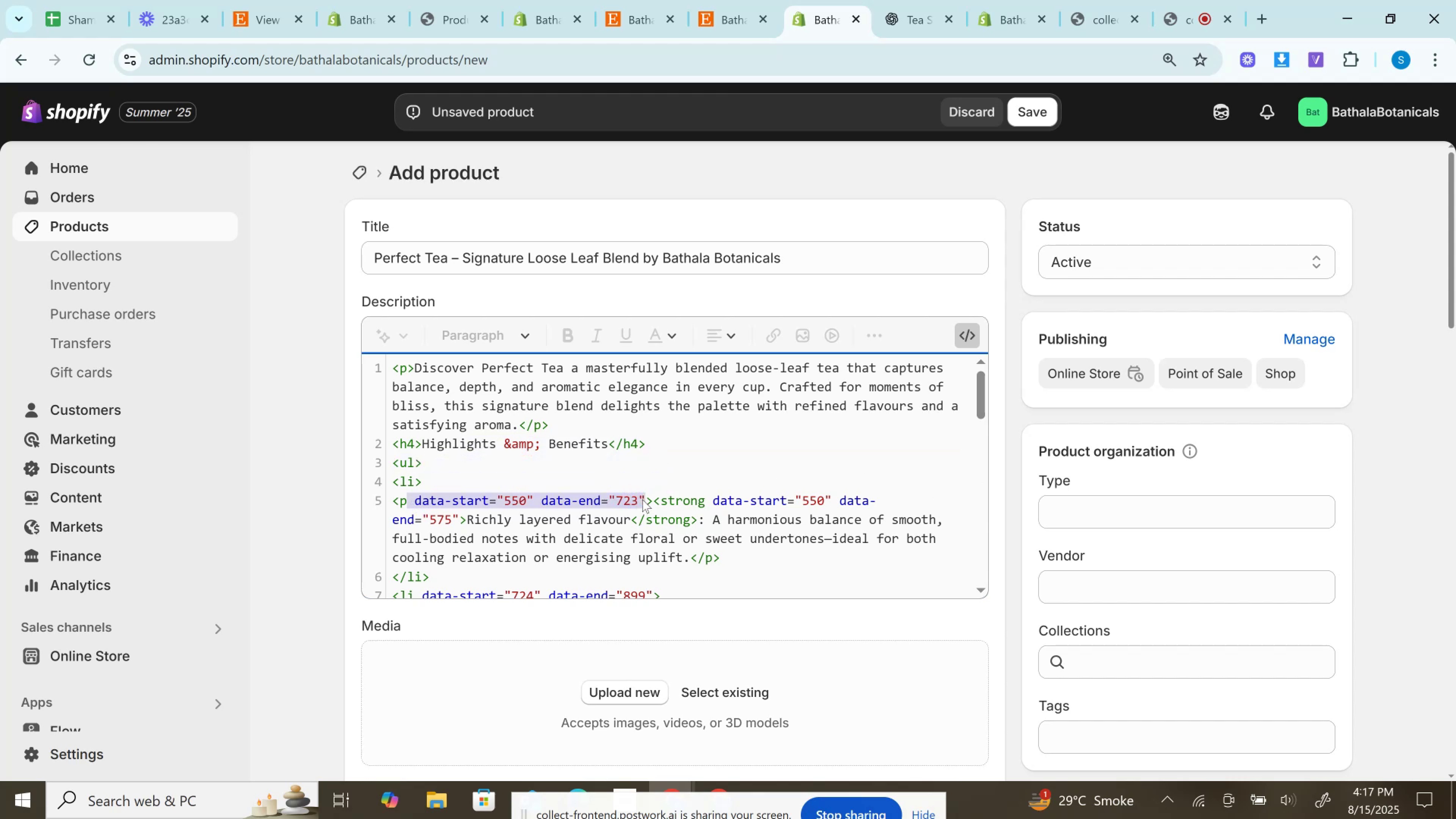 
key(Backspace)
 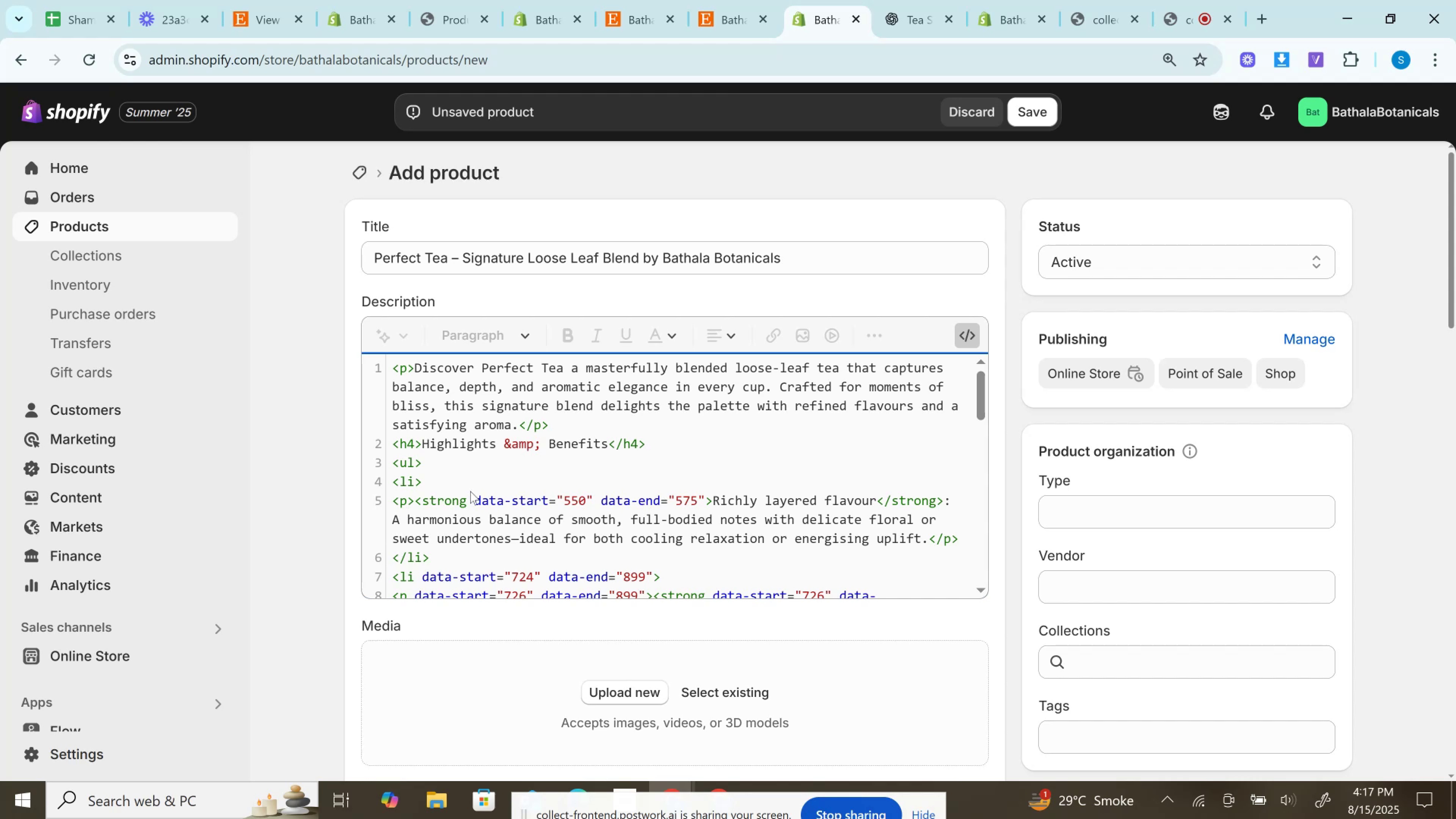 
left_click_drag(start_coordinate=[471, 499], to_coordinate=[702, 493])
 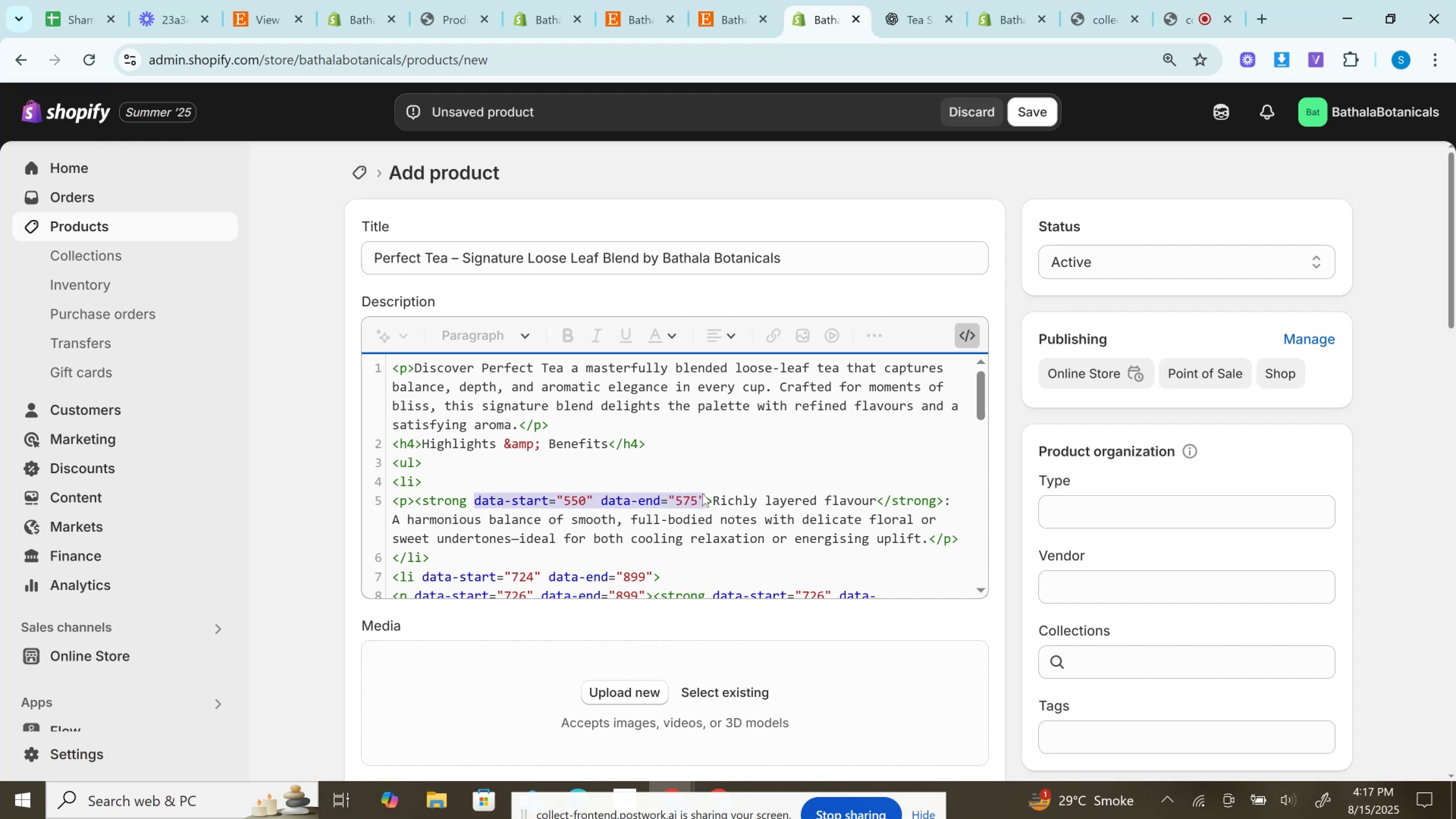 
key(Backspace)
 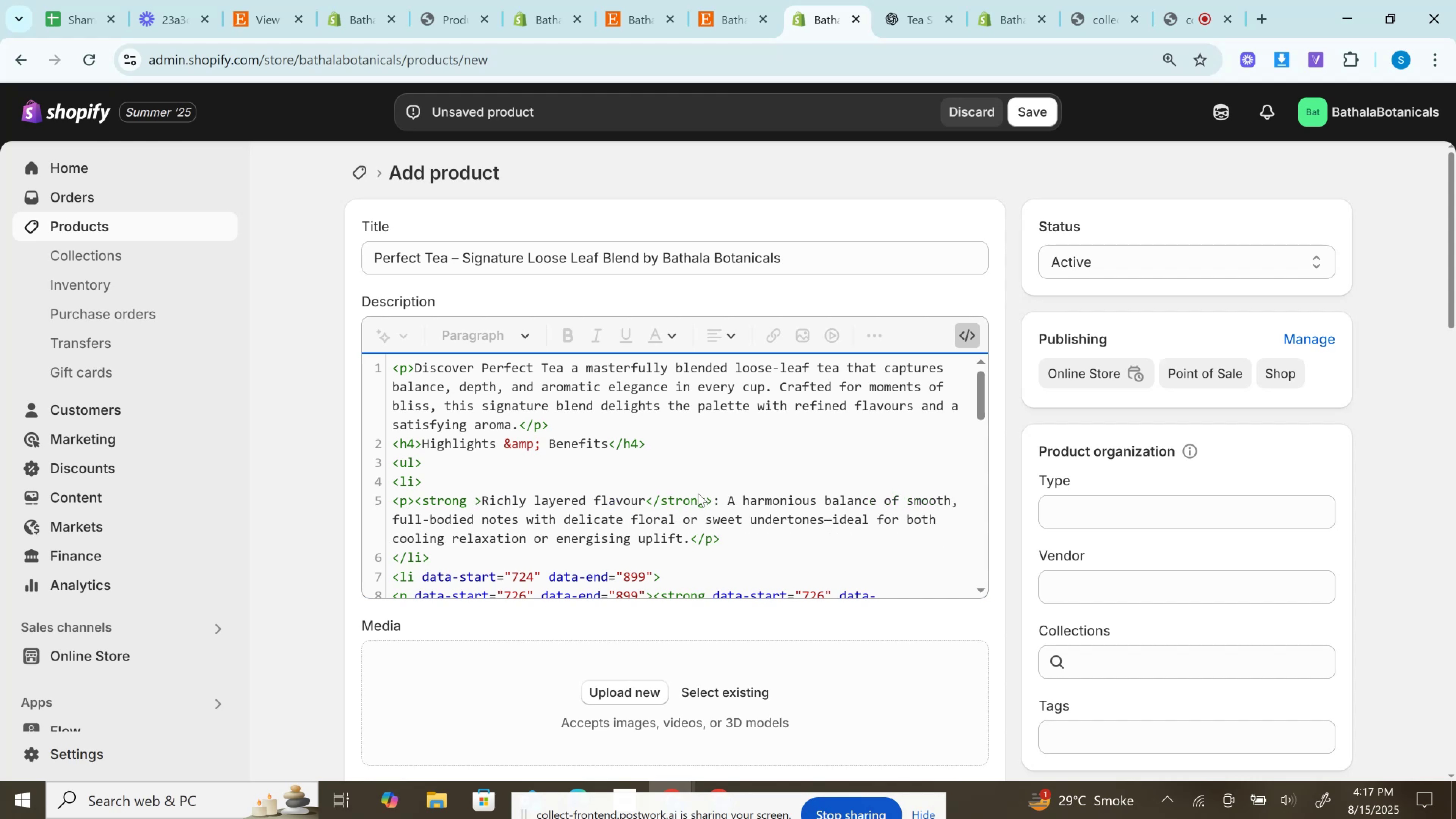 
key(Backspace)
 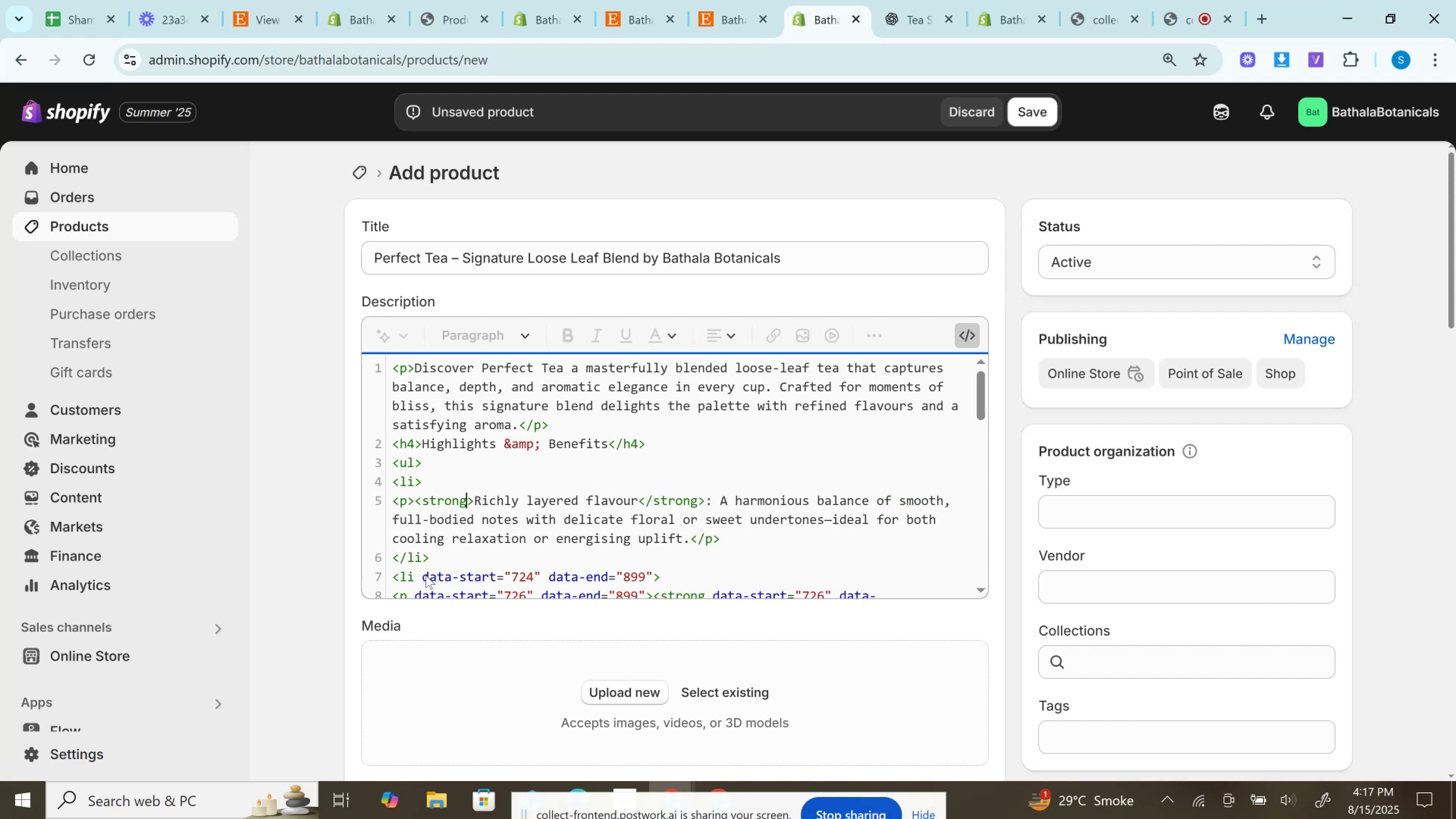 
left_click_drag(start_coordinate=[416, 574], to_coordinate=[652, 576])
 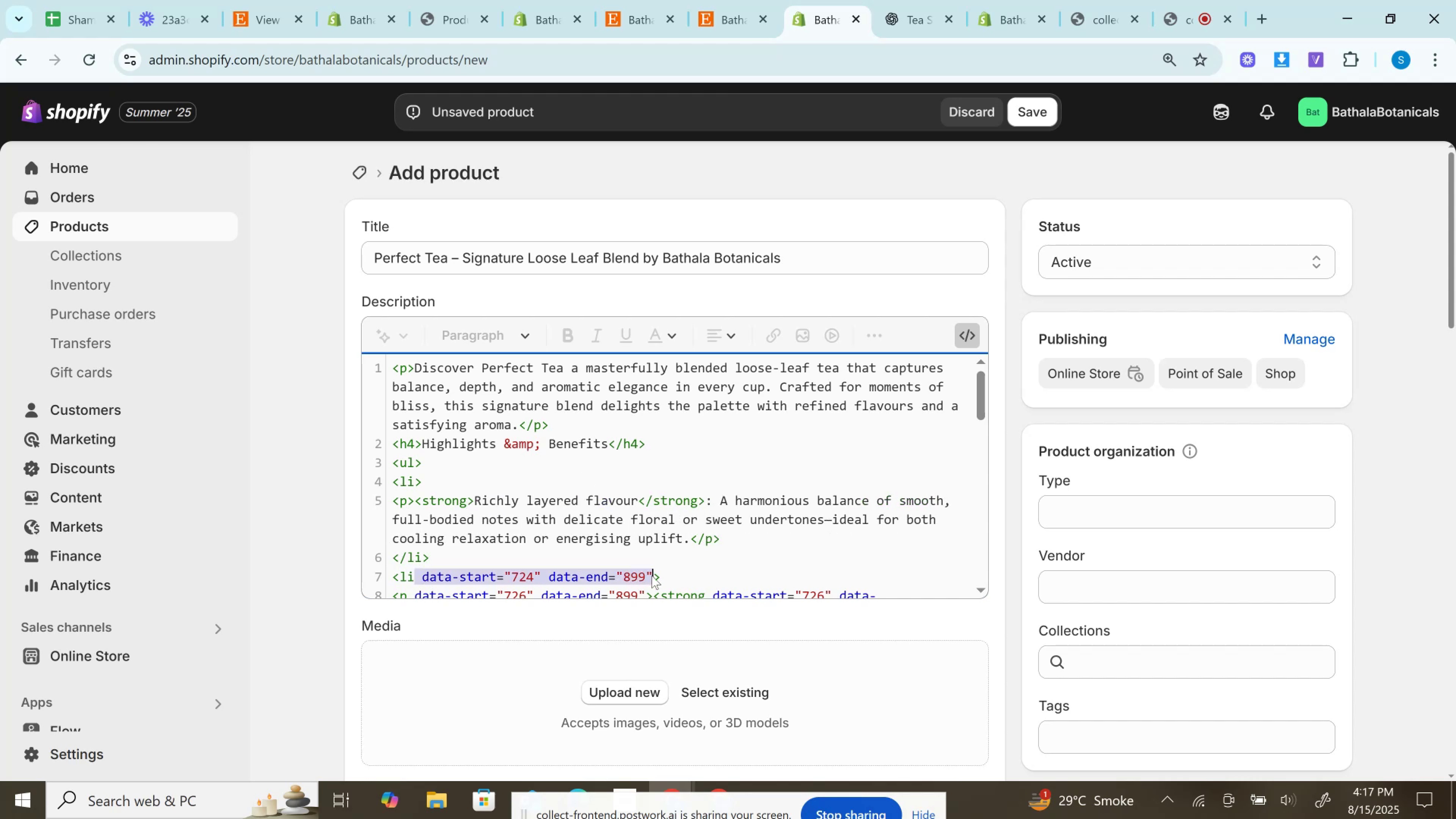 
key(Backspace)
 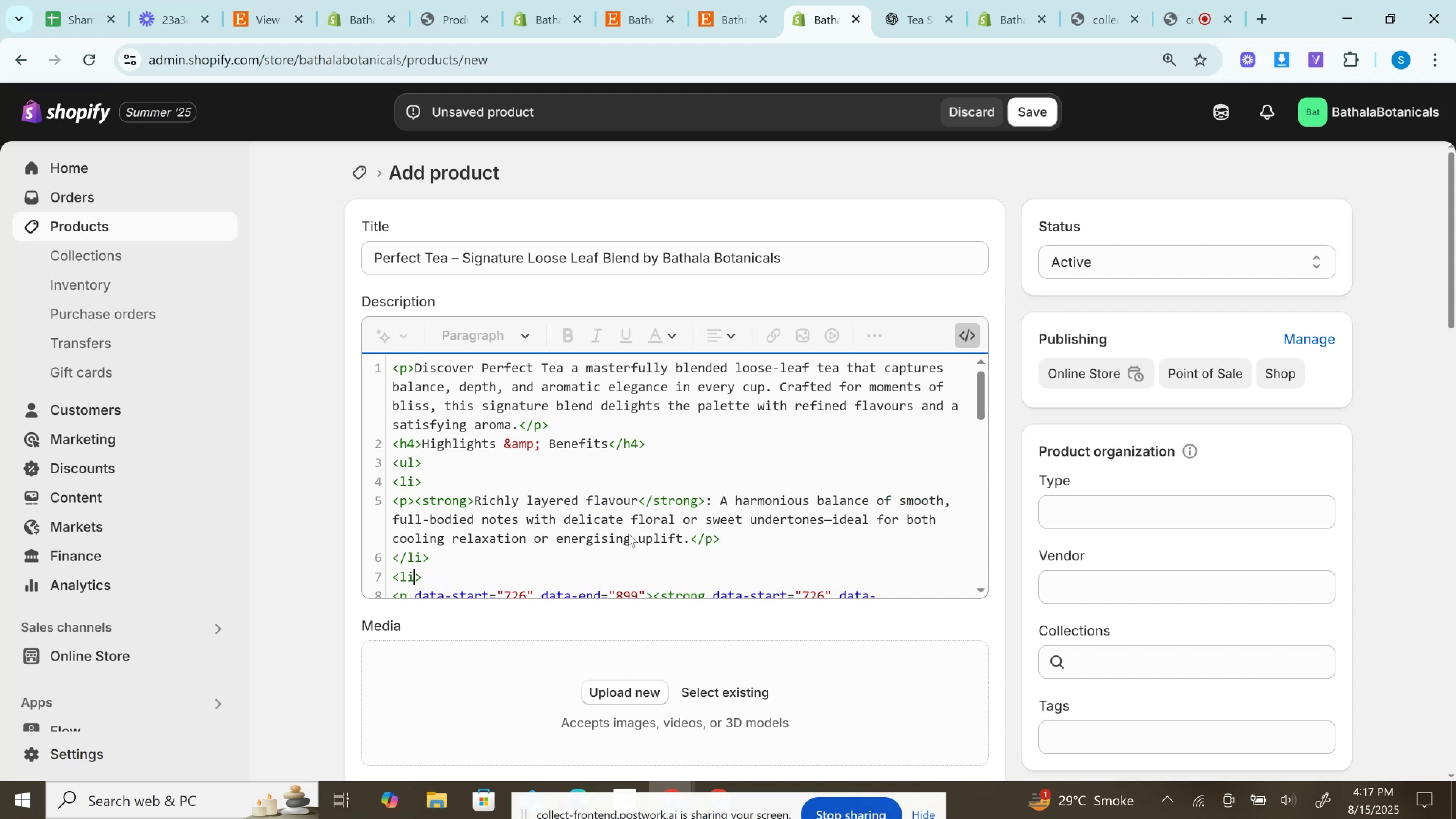 
scroll: coordinate [609, 494], scroll_direction: down, amount: 1.0
 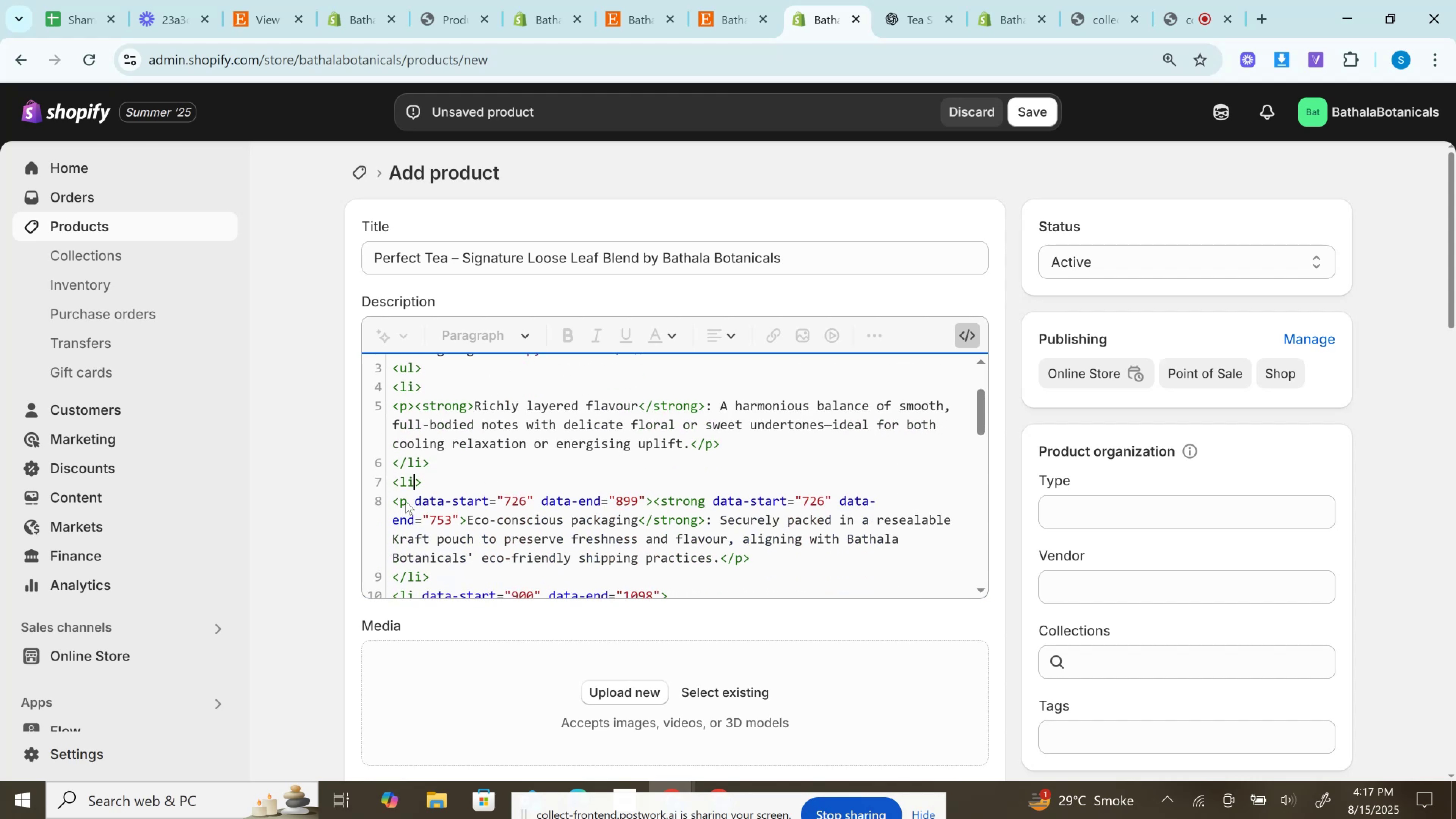 
left_click_drag(start_coordinate=[410, 499], to_coordinate=[646, 497])
 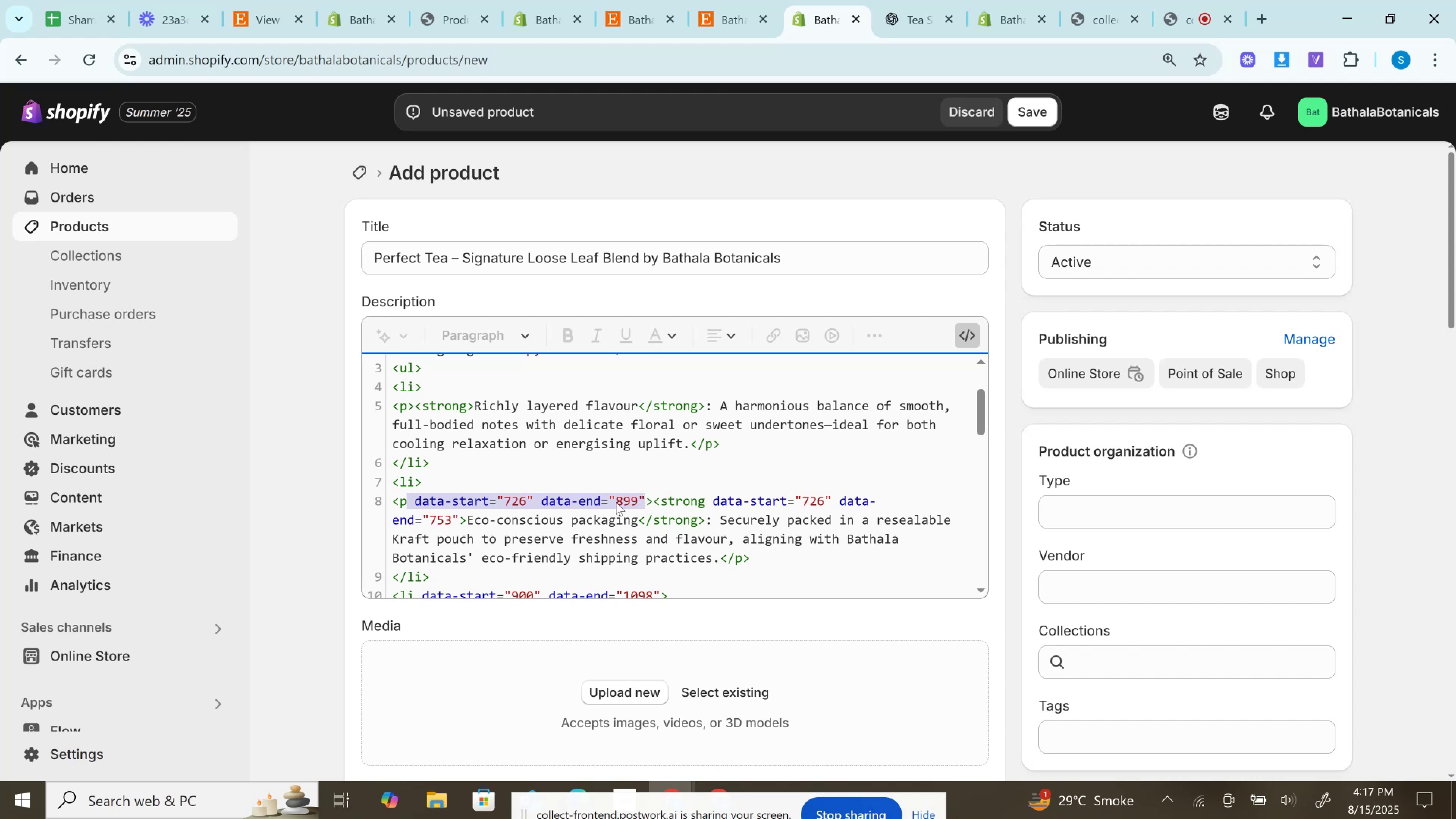 
key(Backspace)
 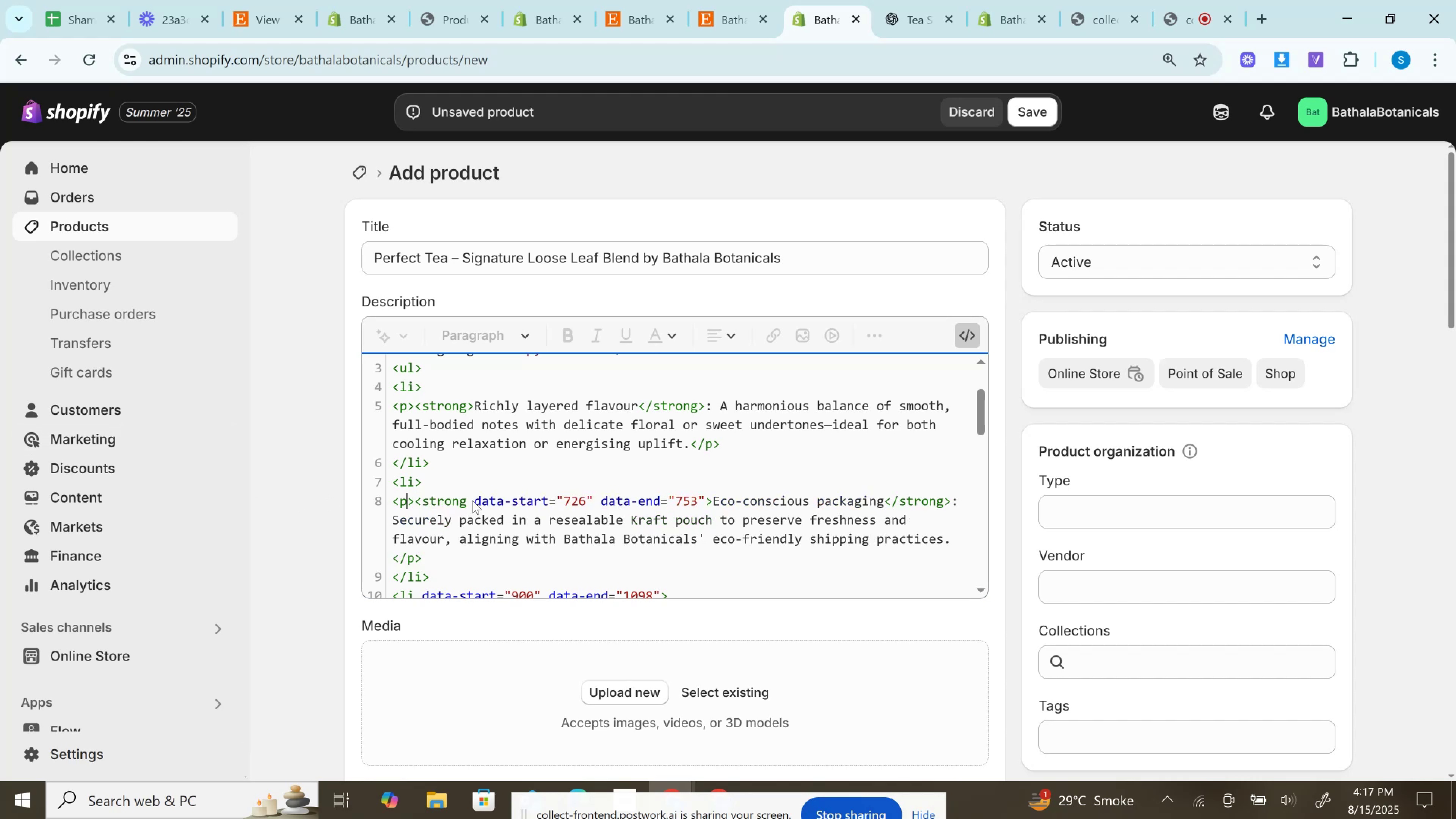 
left_click_drag(start_coordinate=[471, 497], to_coordinate=[704, 498])
 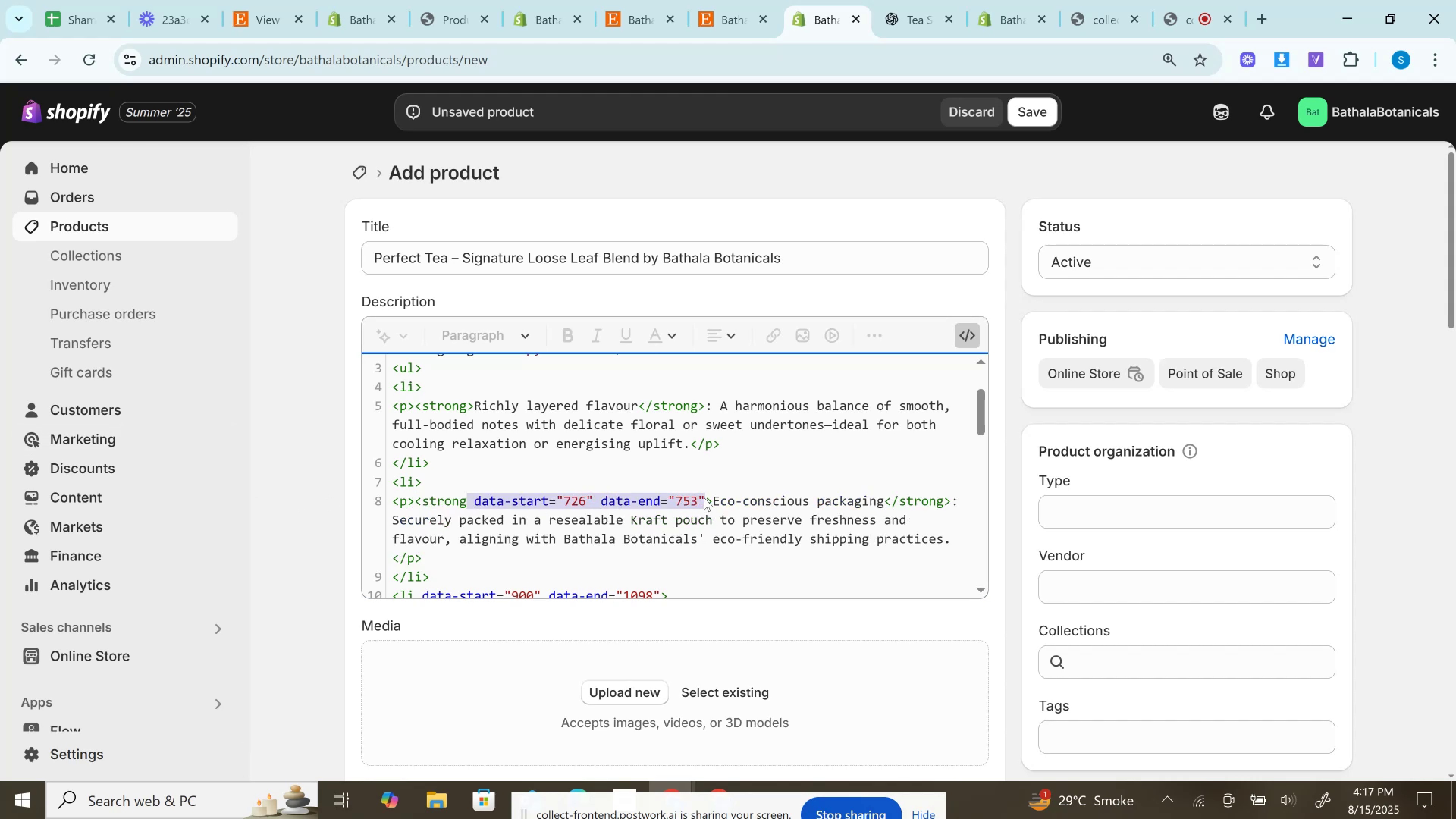 
key(Backspace)
 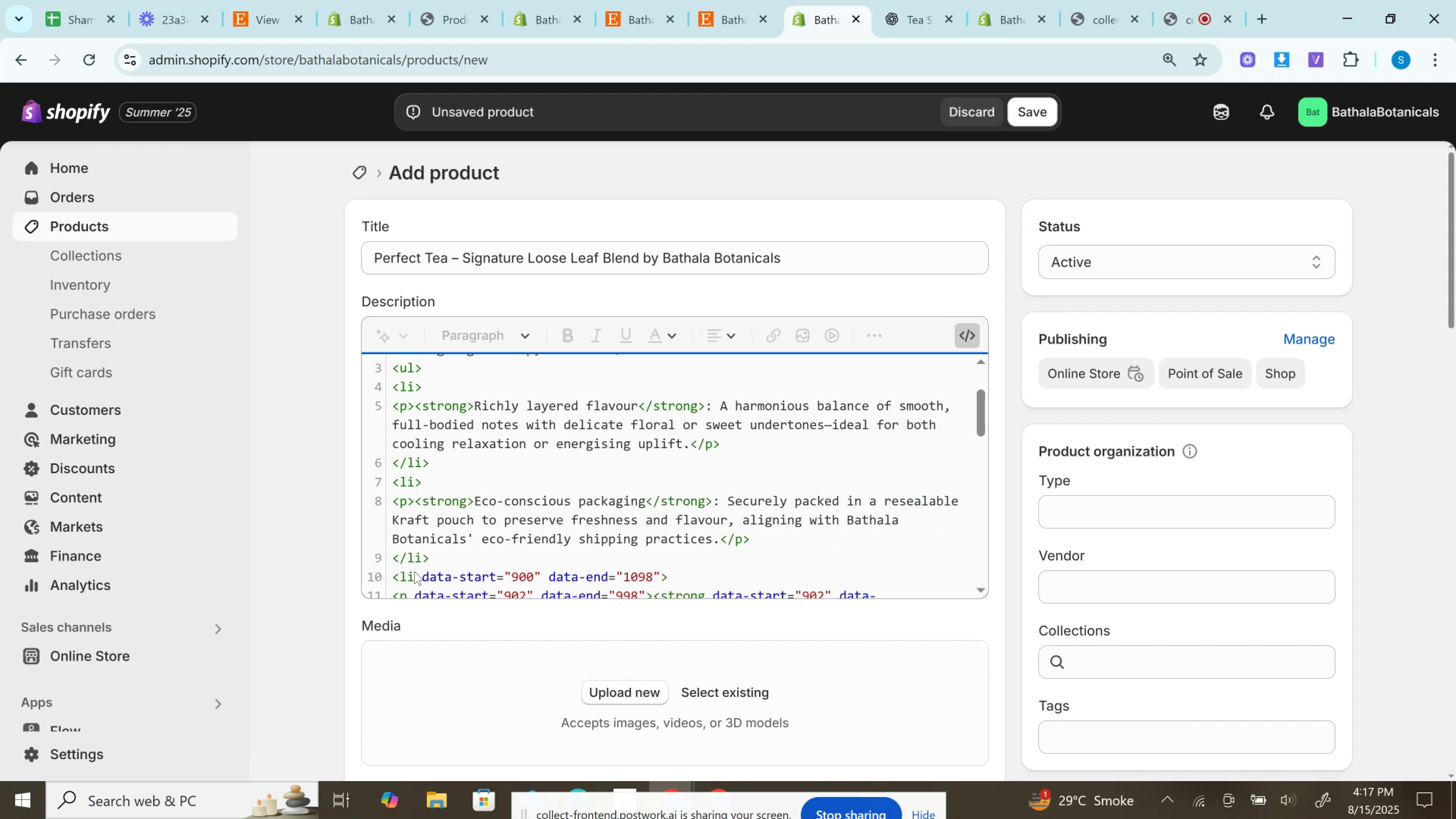 
left_click_drag(start_coordinate=[416, 574], to_coordinate=[663, 575])
 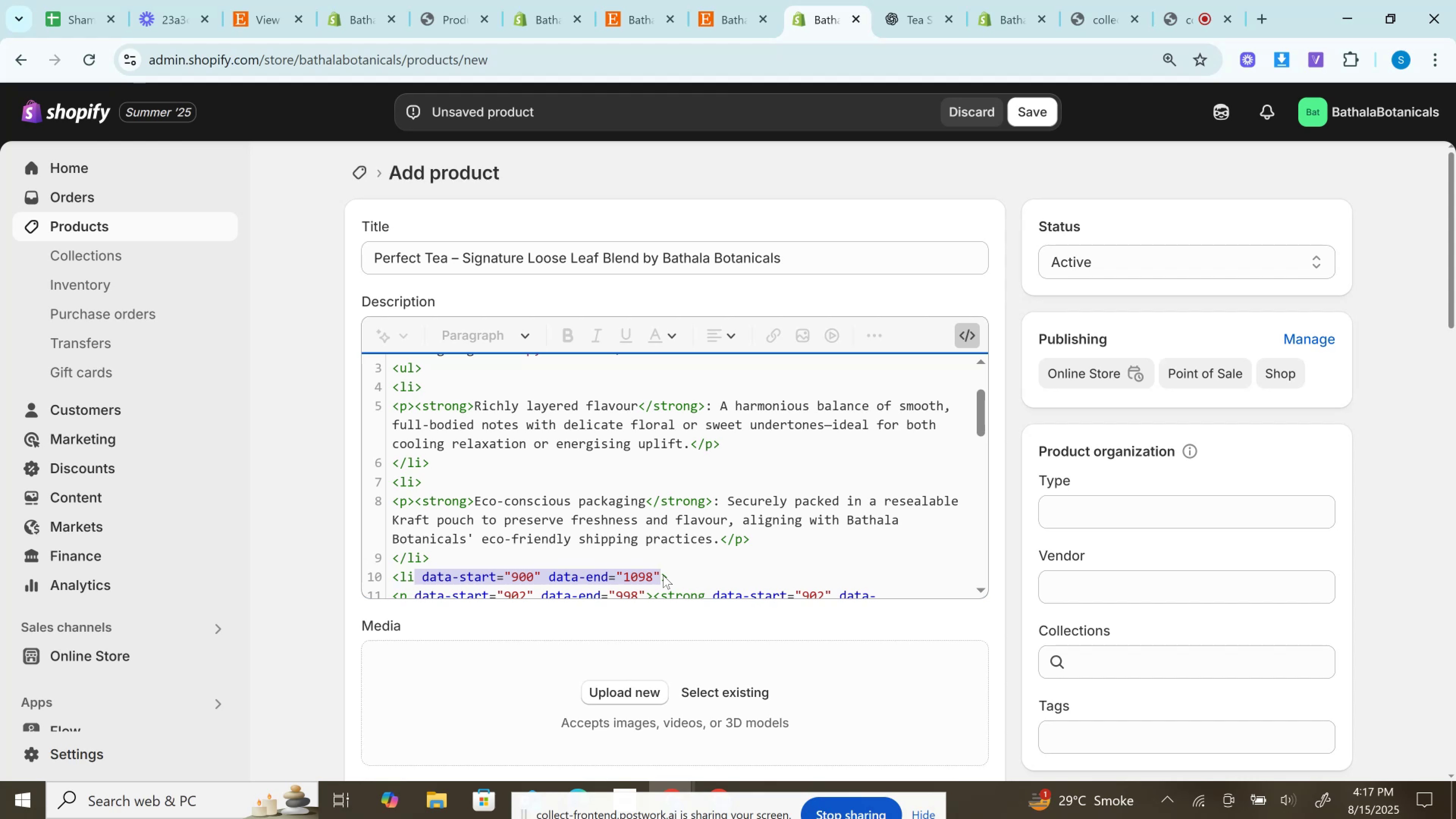 
key(Backspace)
 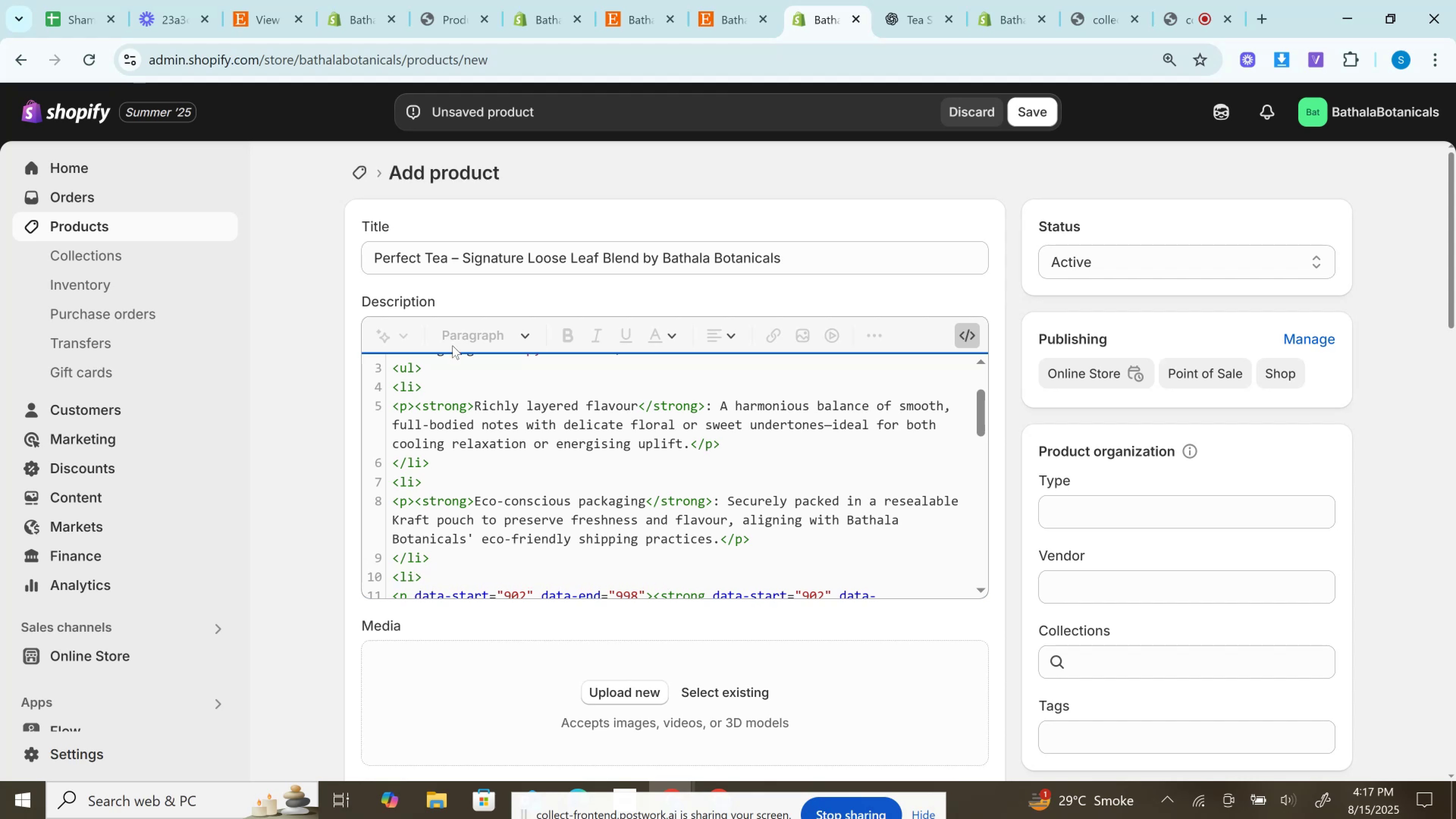 
scroll: coordinate [502, 491], scroll_direction: down, amount: 1.0
 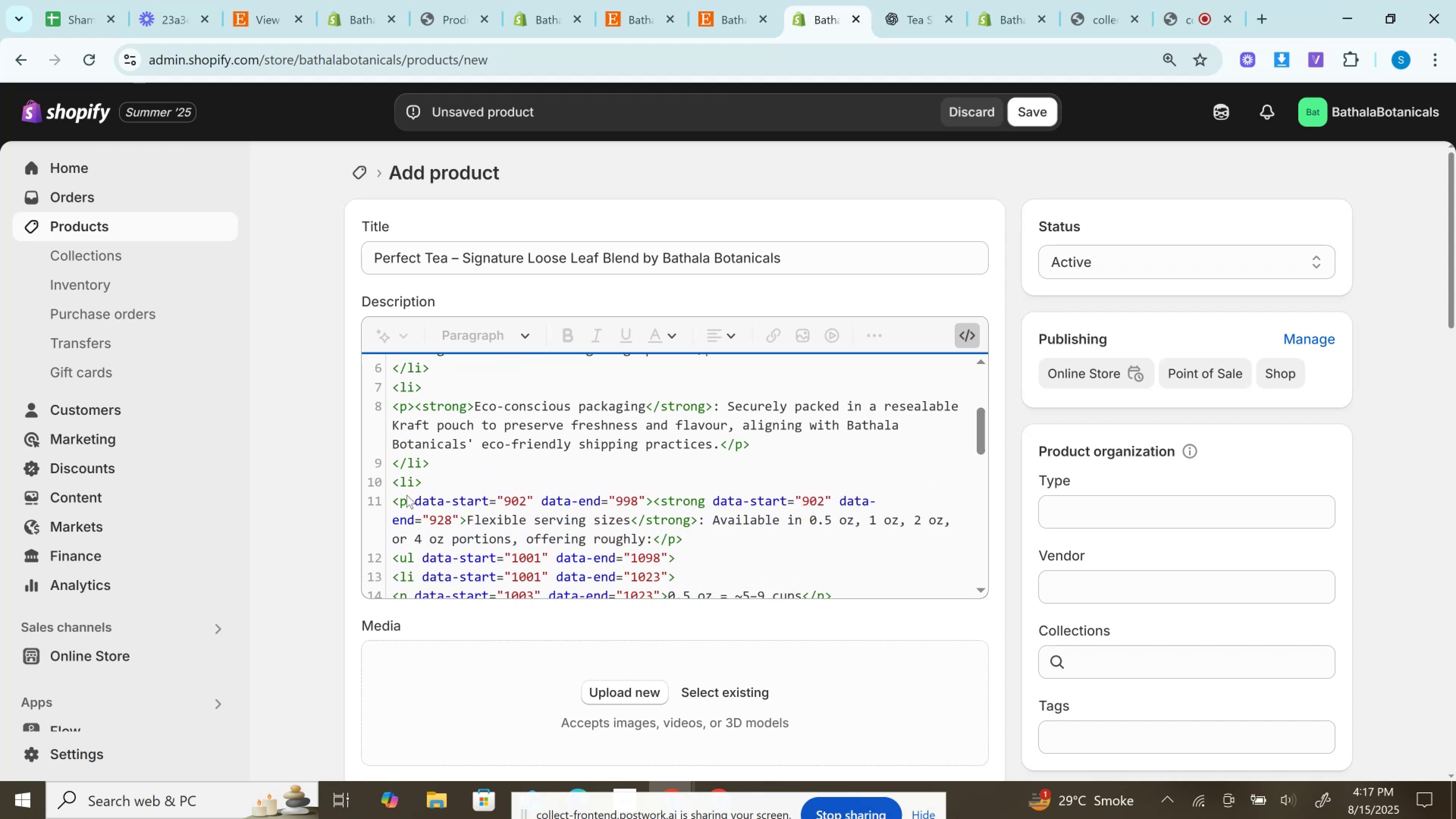 
left_click_drag(start_coordinate=[411, 497], to_coordinate=[648, 497])
 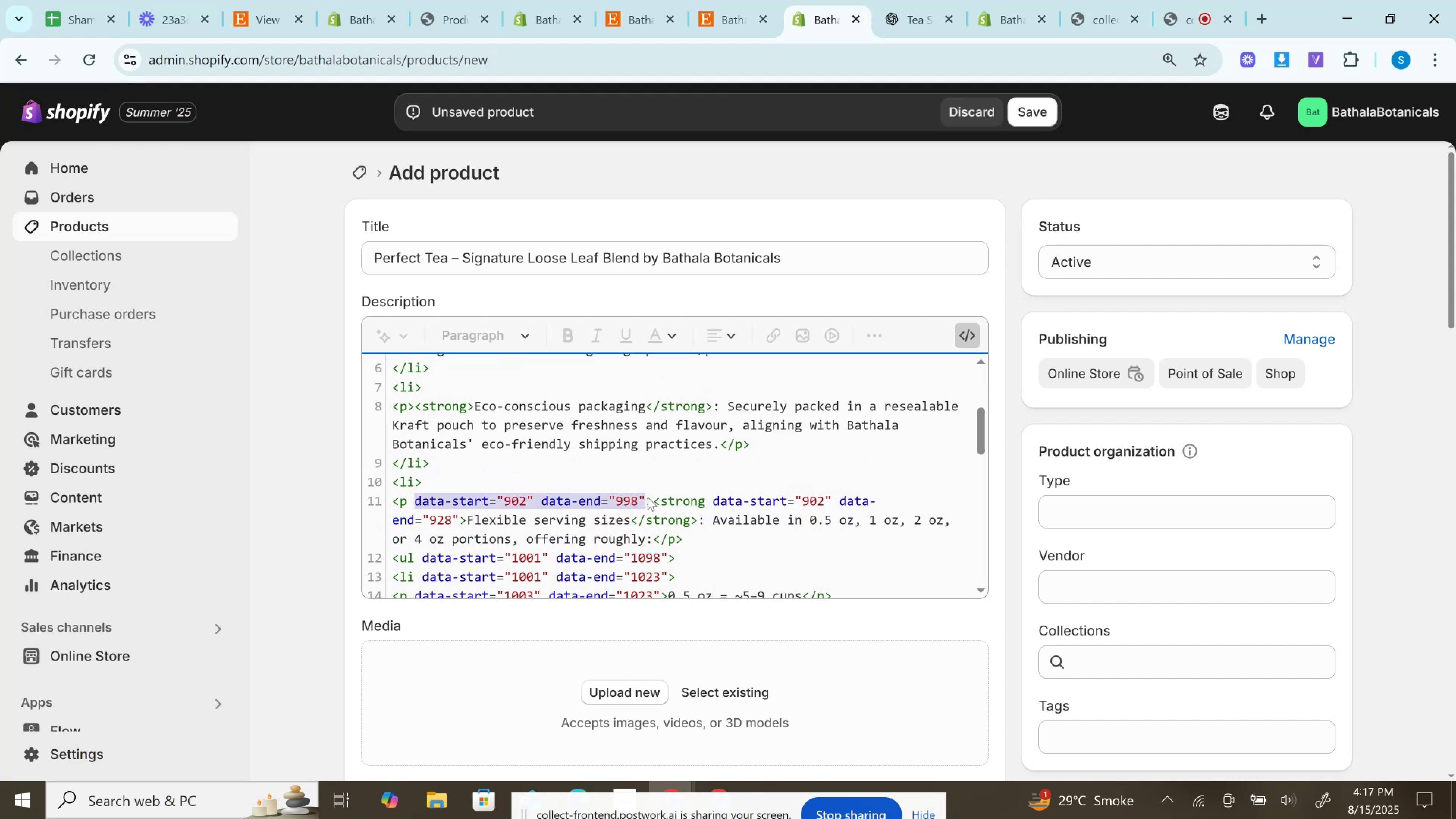 
key(Backspace)
 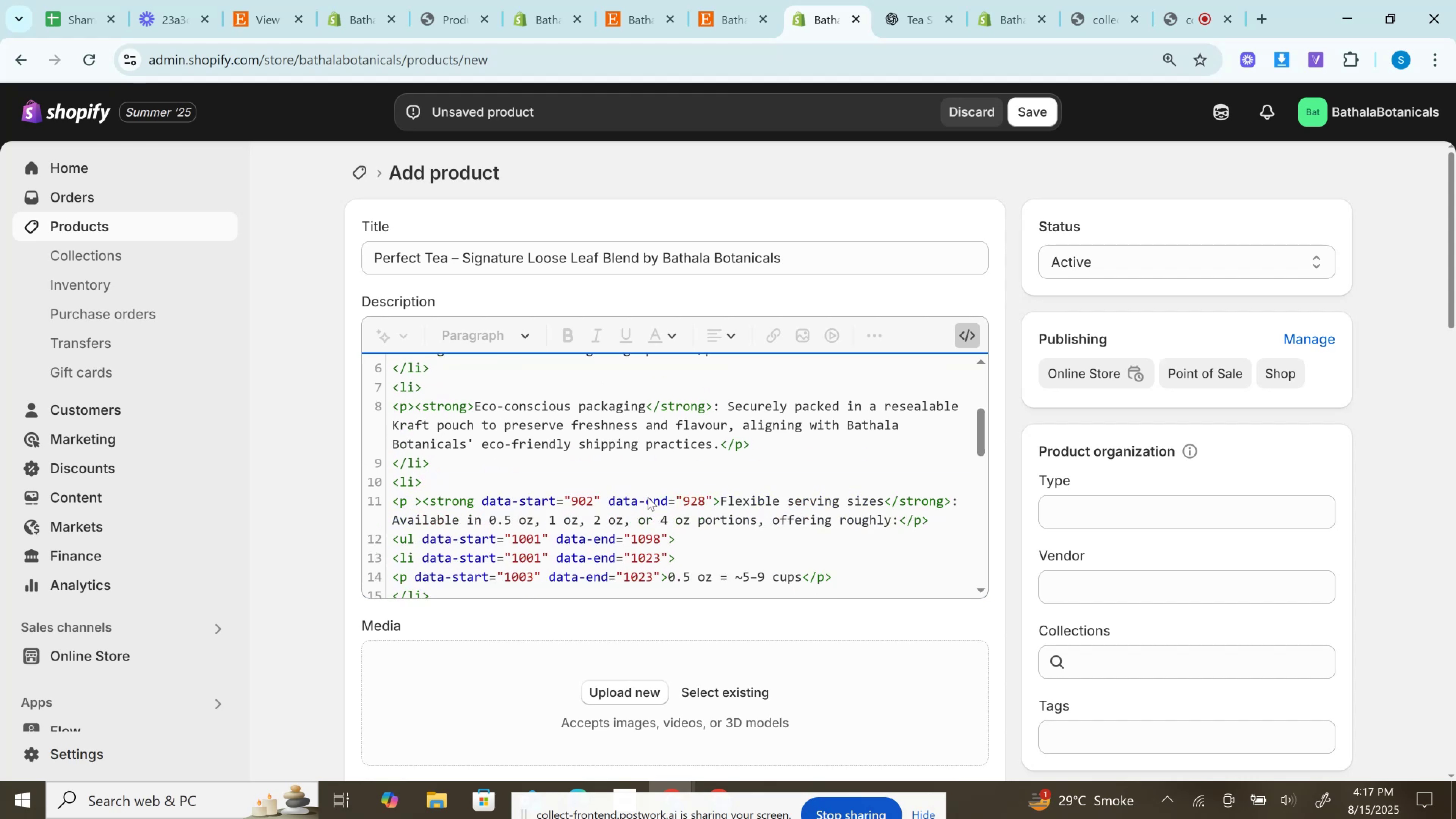 
key(Backspace)
 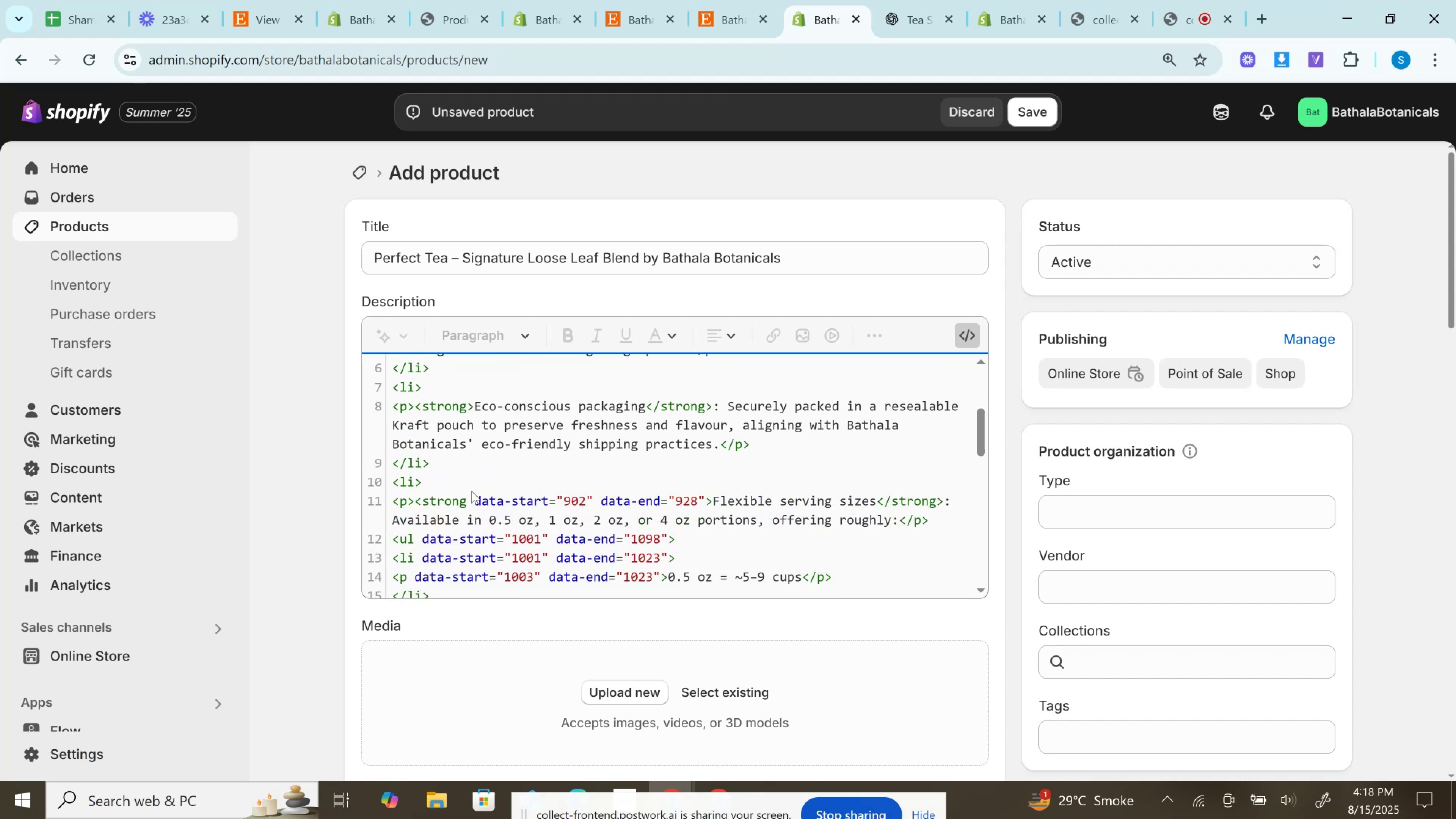 
left_click_drag(start_coordinate=[474, 499], to_coordinate=[703, 501])
 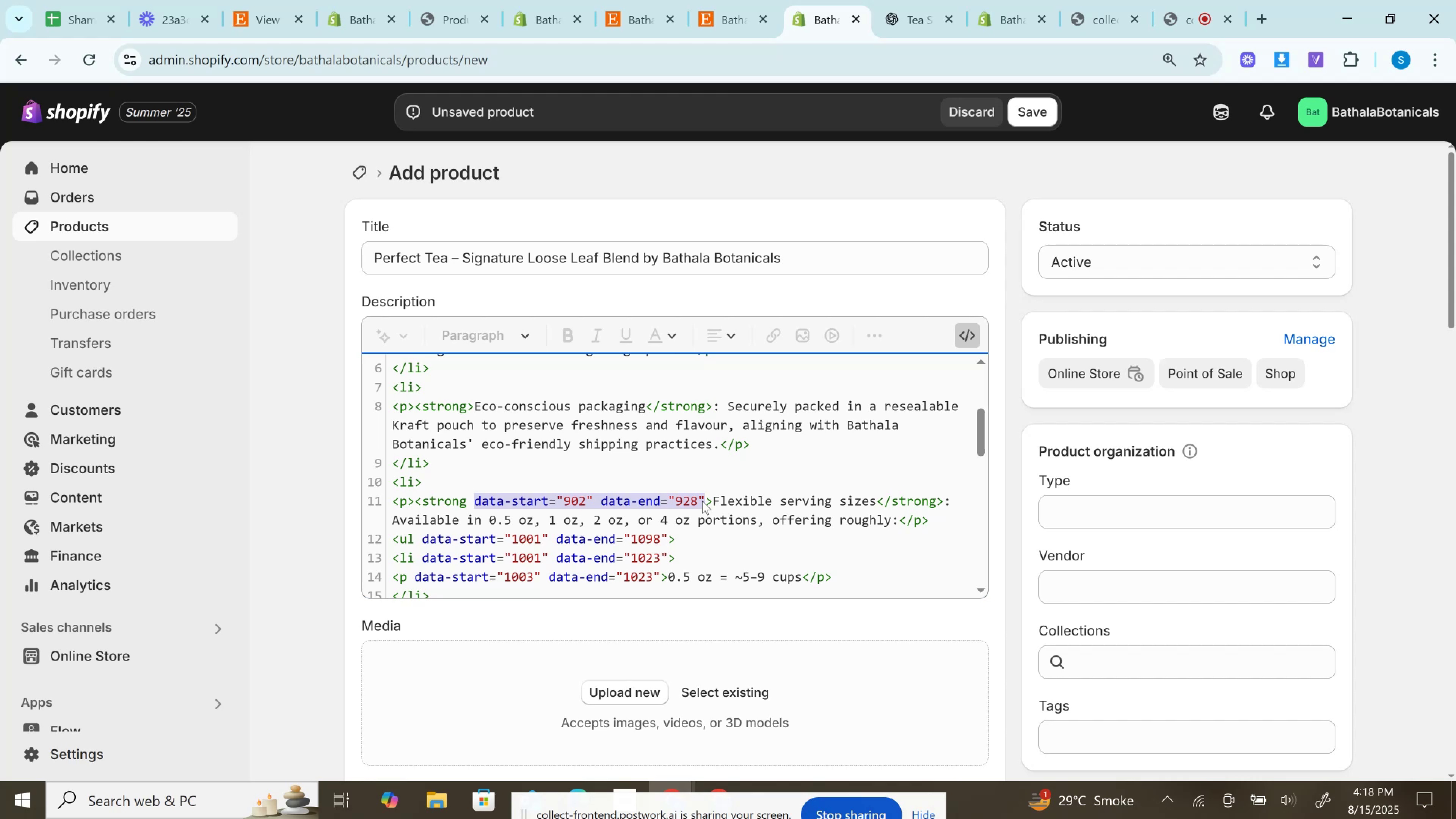 
key(Backspace)
 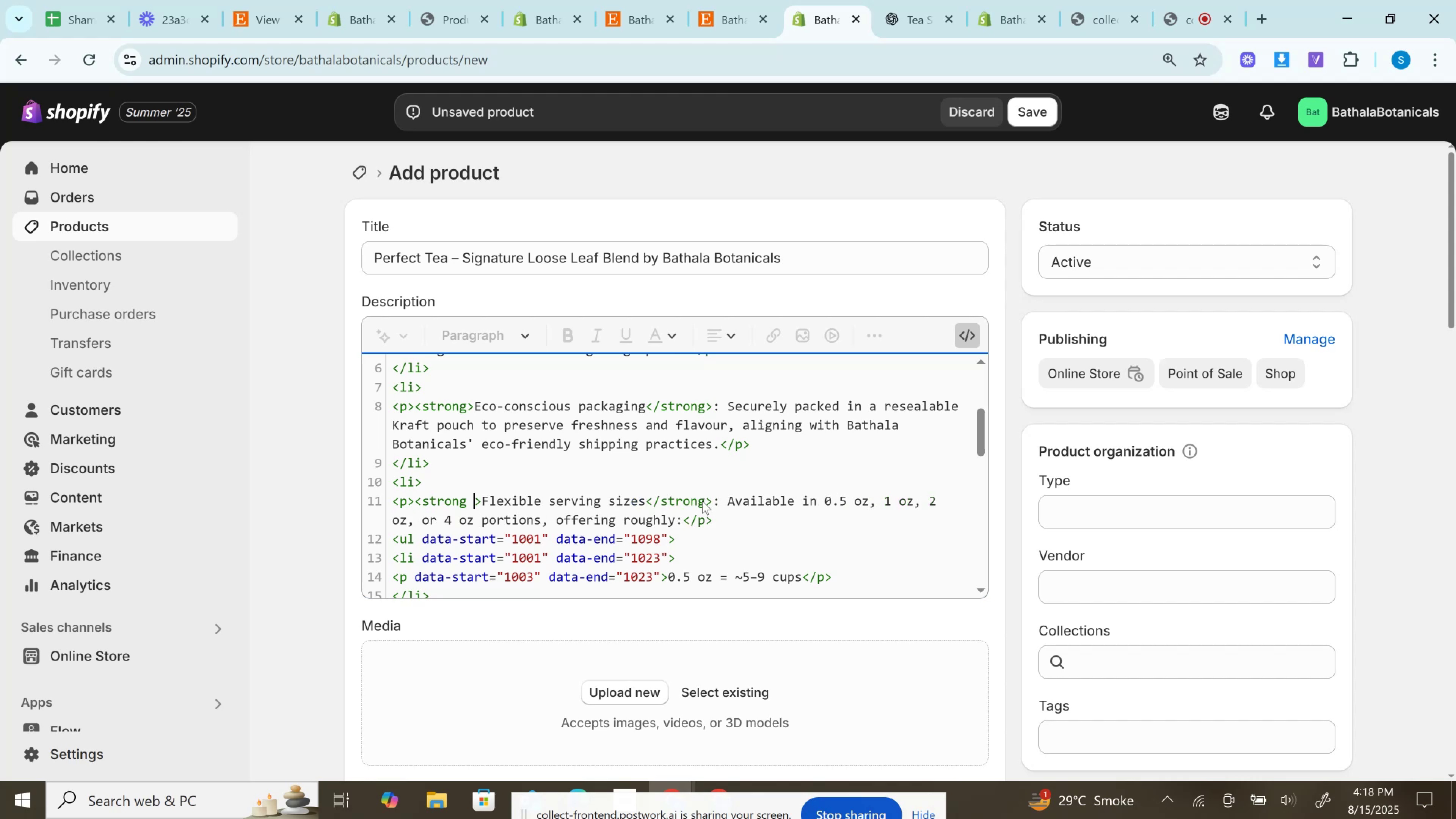 
key(Backspace)
 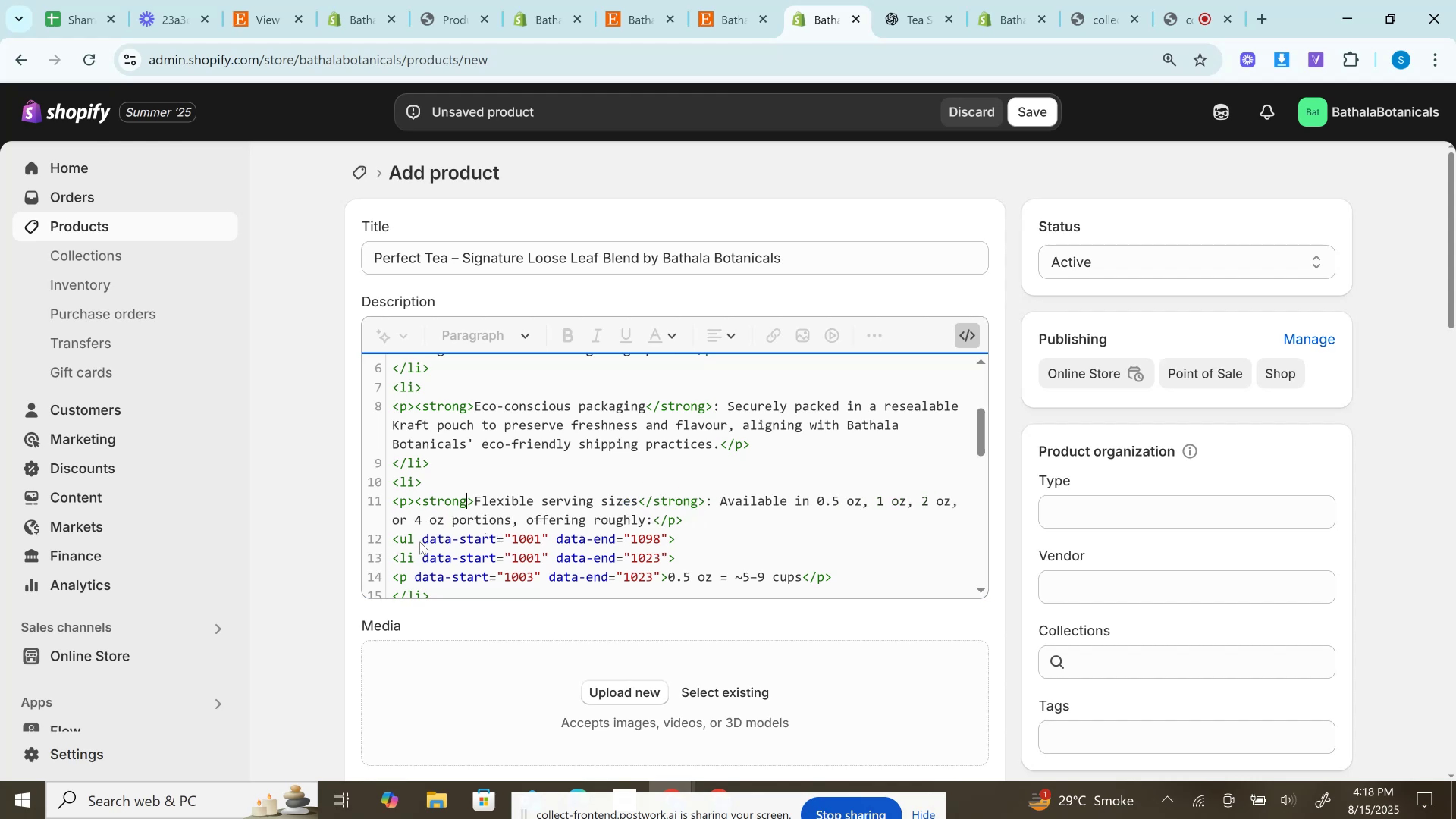 
left_click_drag(start_coordinate=[420, 539], to_coordinate=[665, 540])
 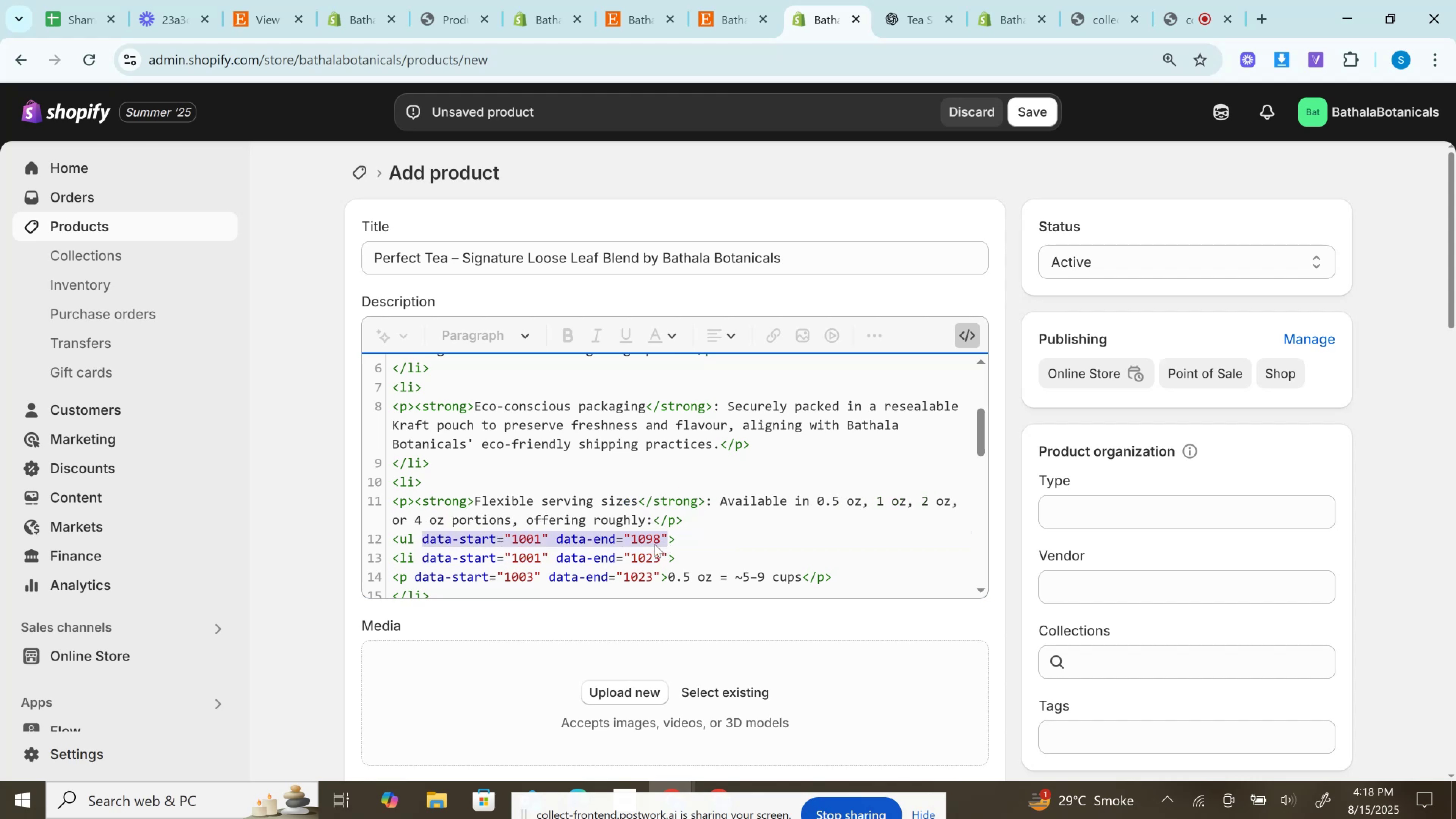 
key(Backspace)
 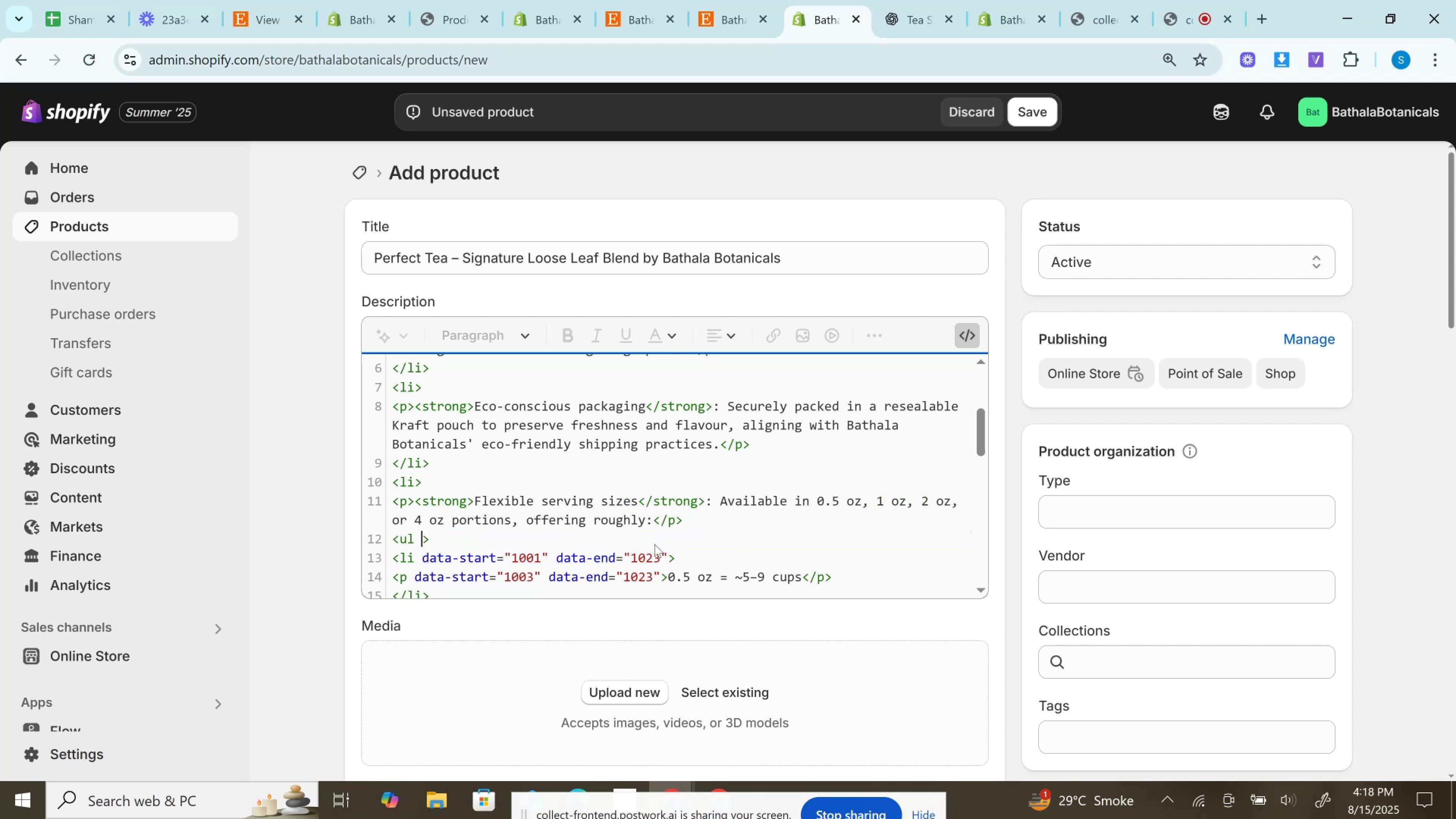 
key(Backspace)
 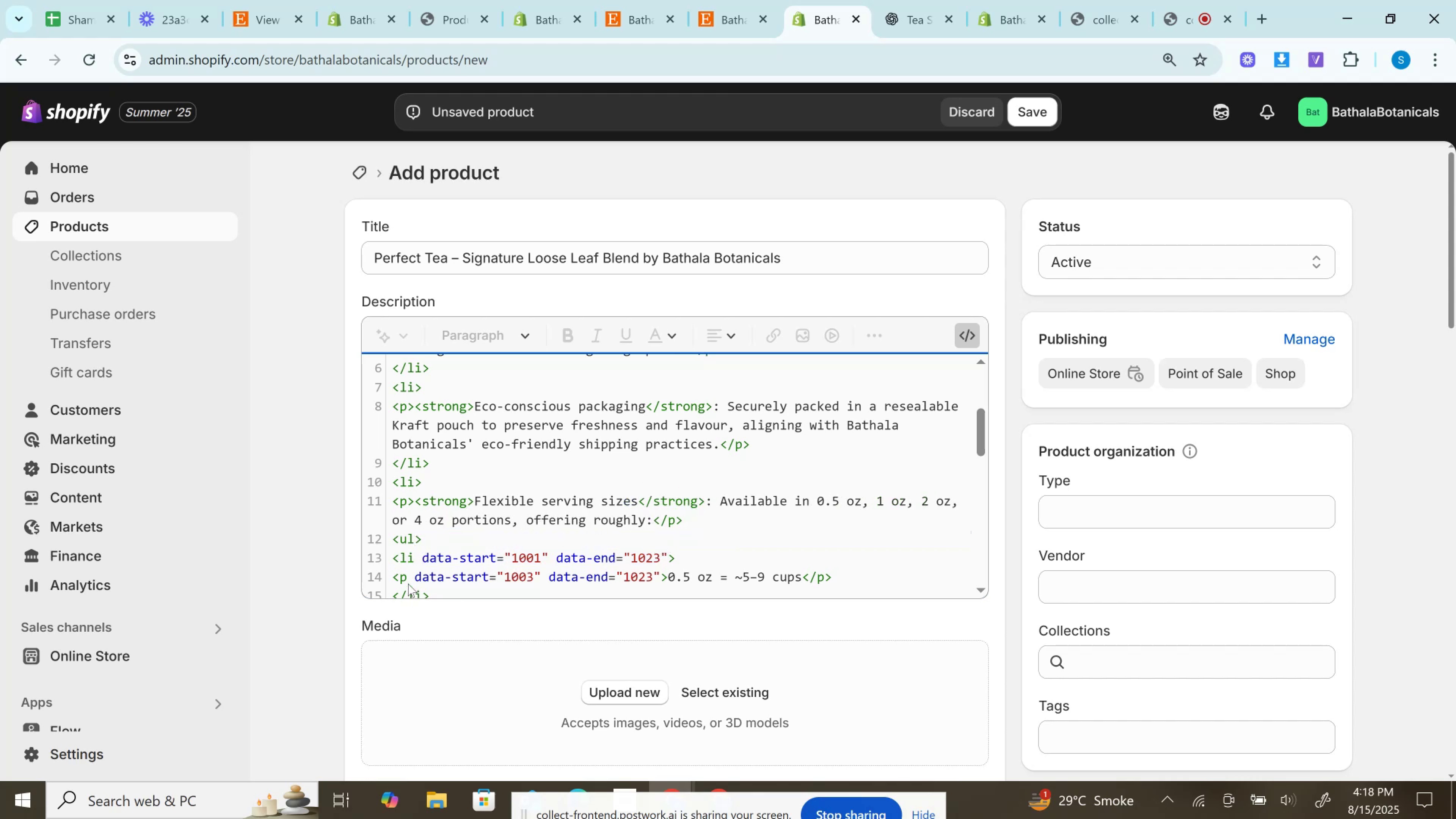 
scroll: coordinate [556, 476], scroll_direction: down, amount: 2.0
 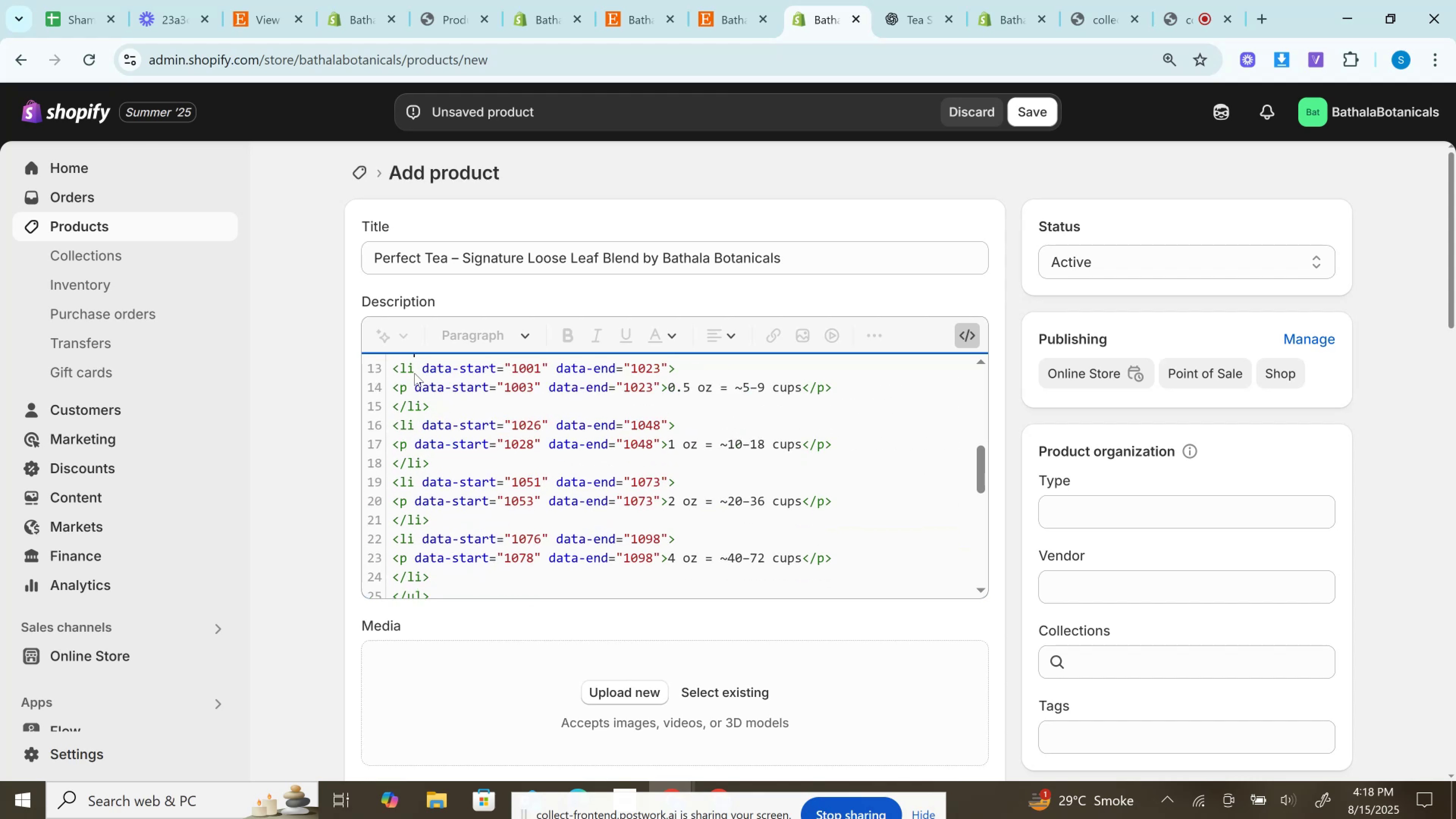 
left_click_drag(start_coordinate=[419, 370], to_coordinate=[666, 369])
 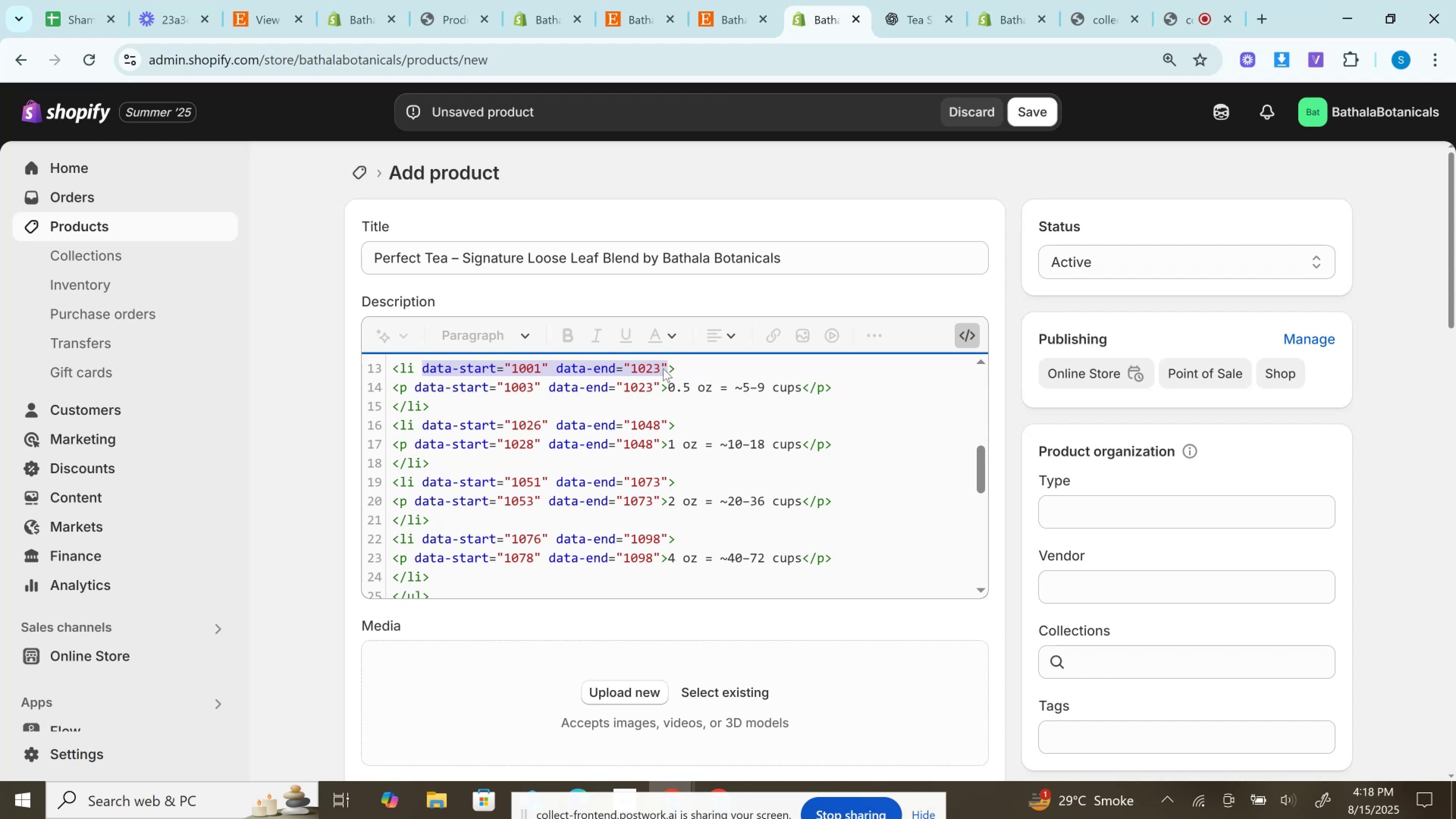 
key(Backspace)
 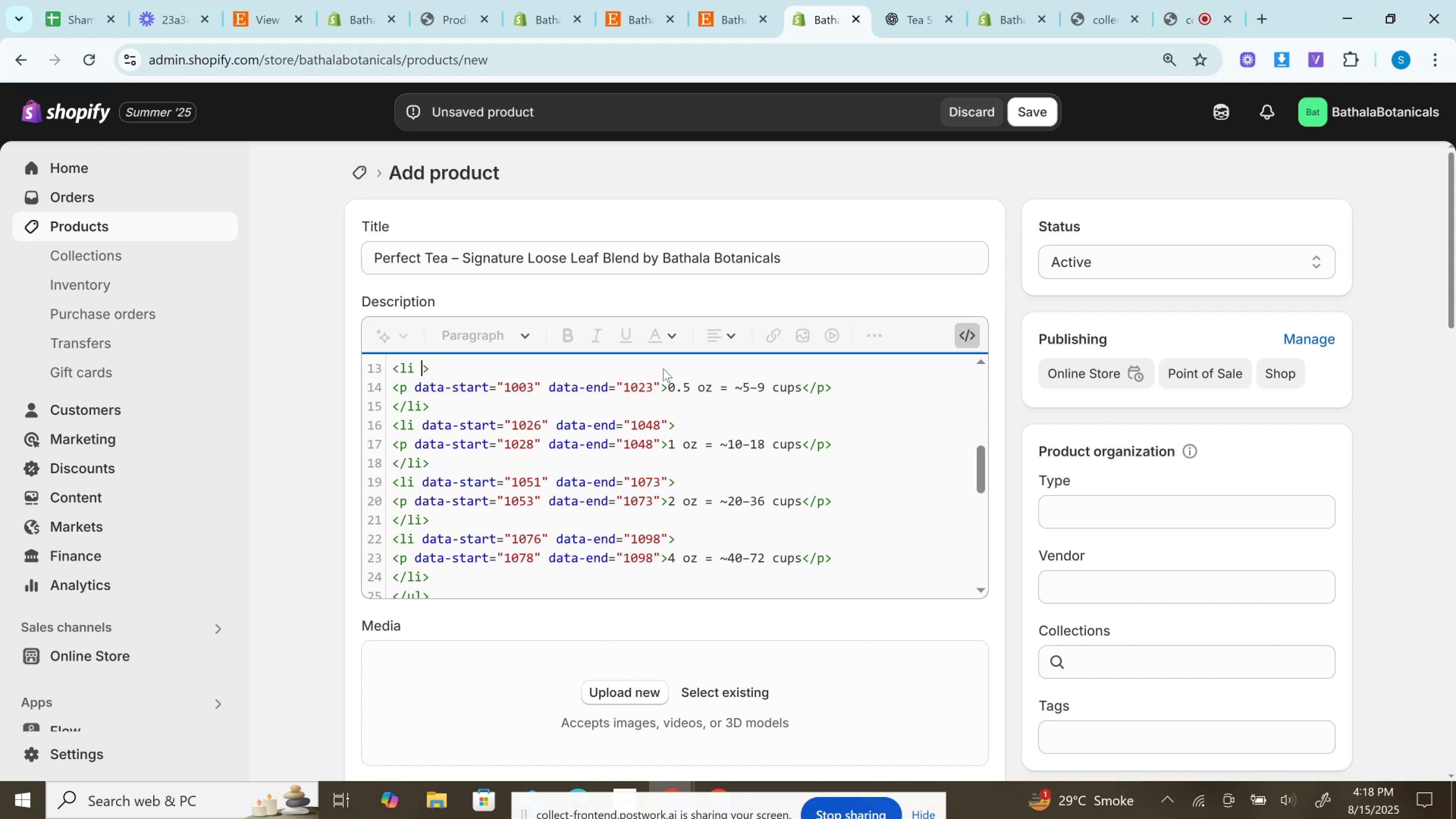 
key(Backspace)
 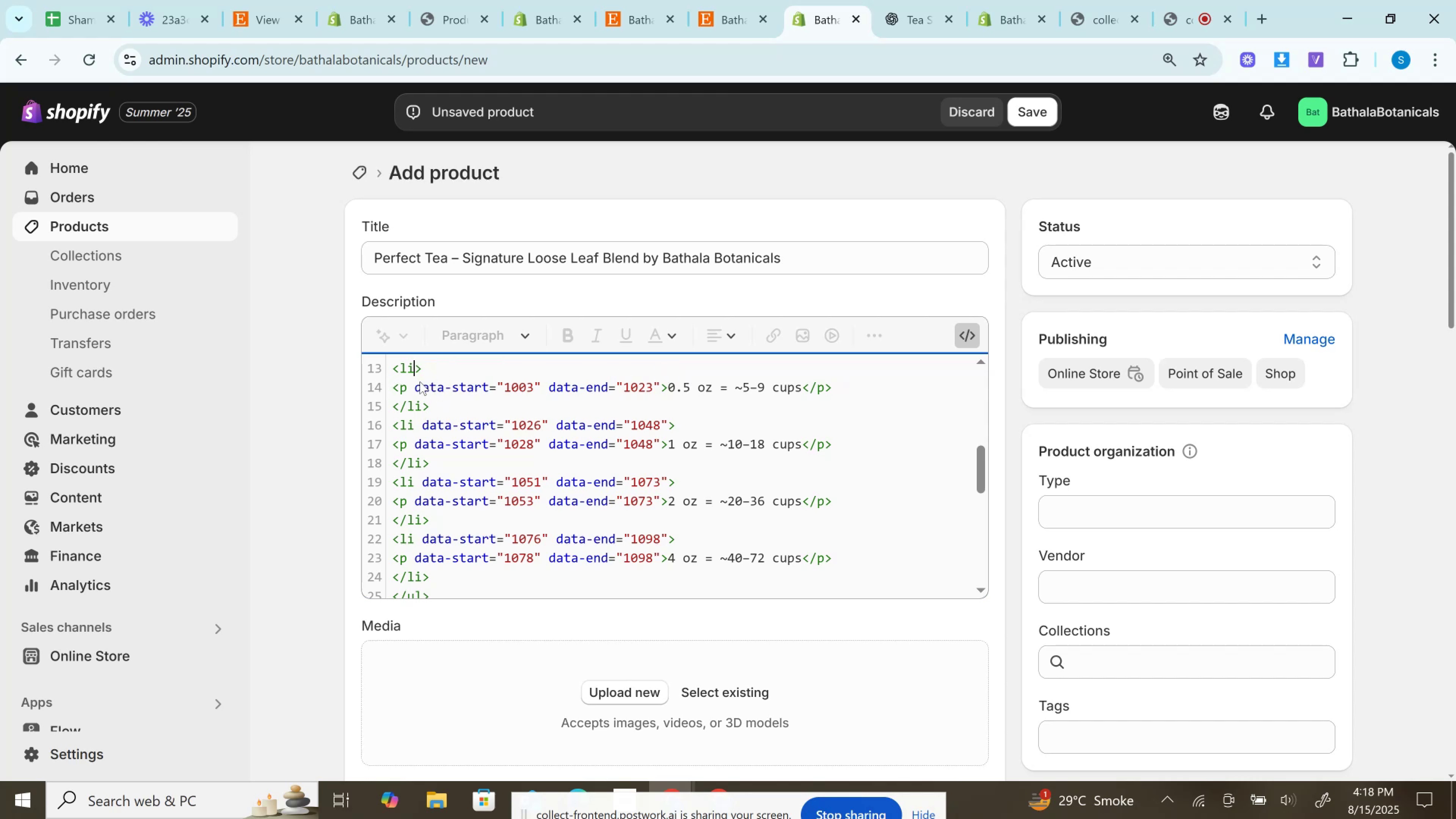 
left_click_drag(start_coordinate=[412, 383], to_coordinate=[662, 388])
 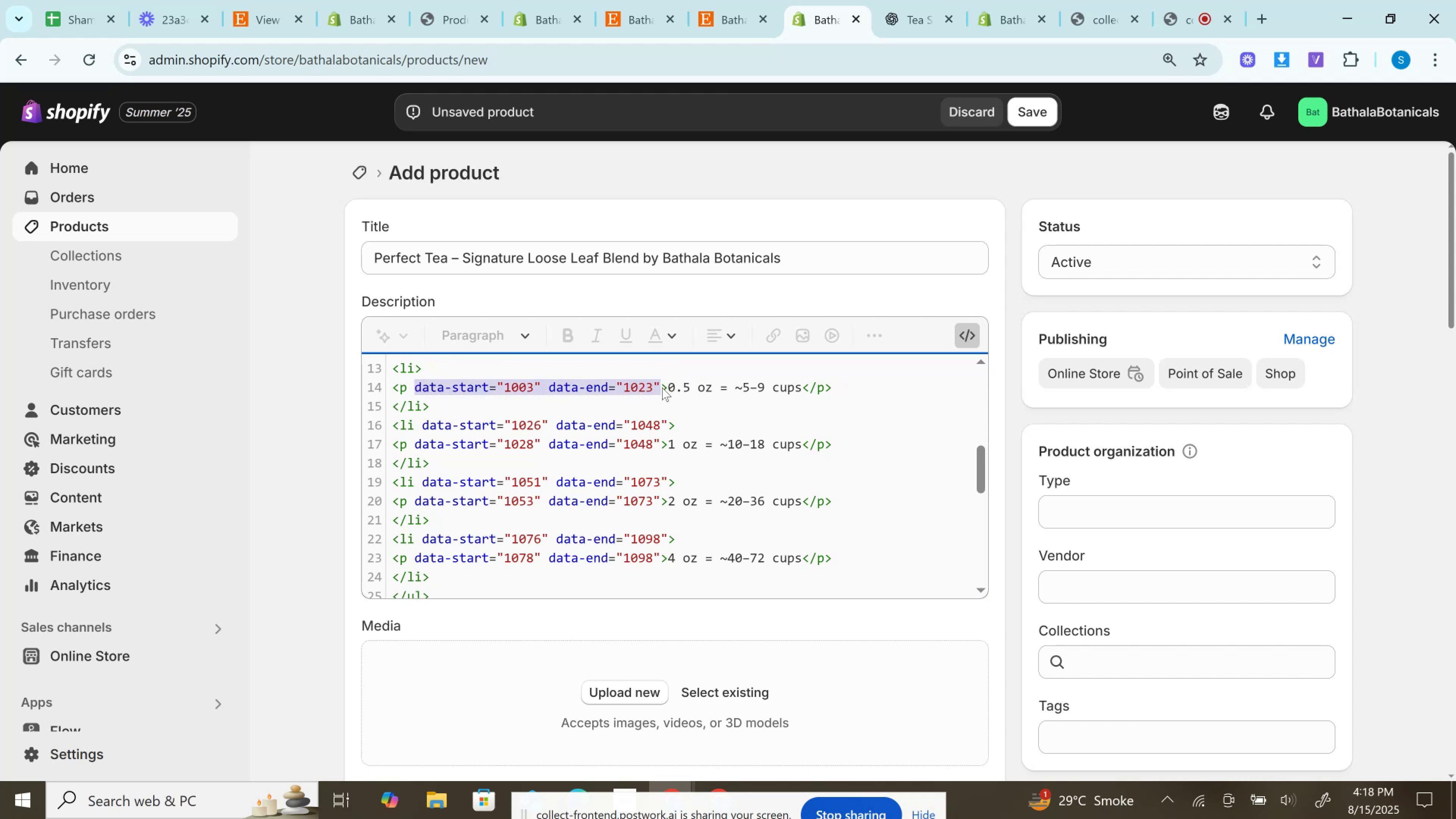 
key(Backspace)
 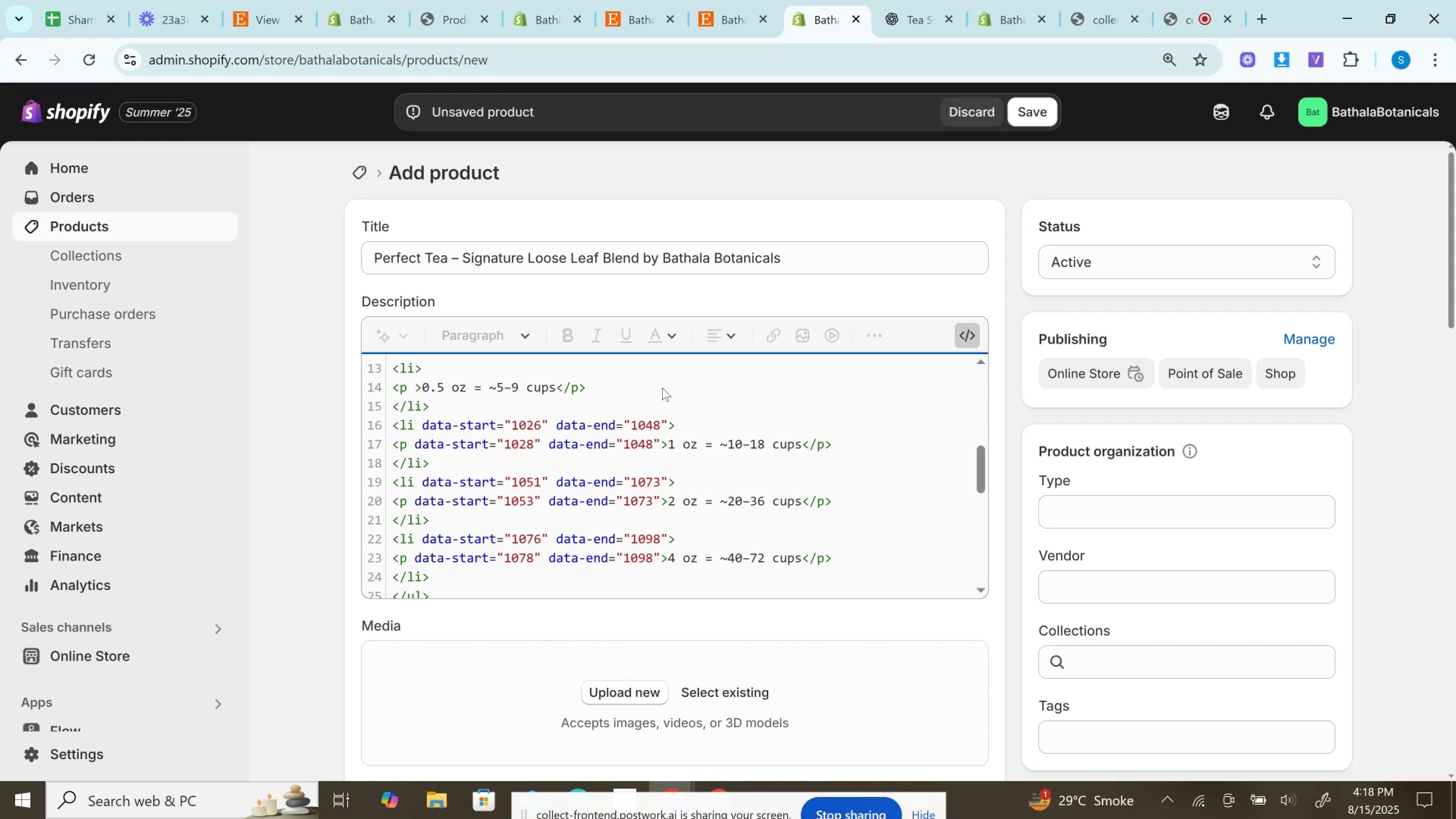 
wait(6.33)
 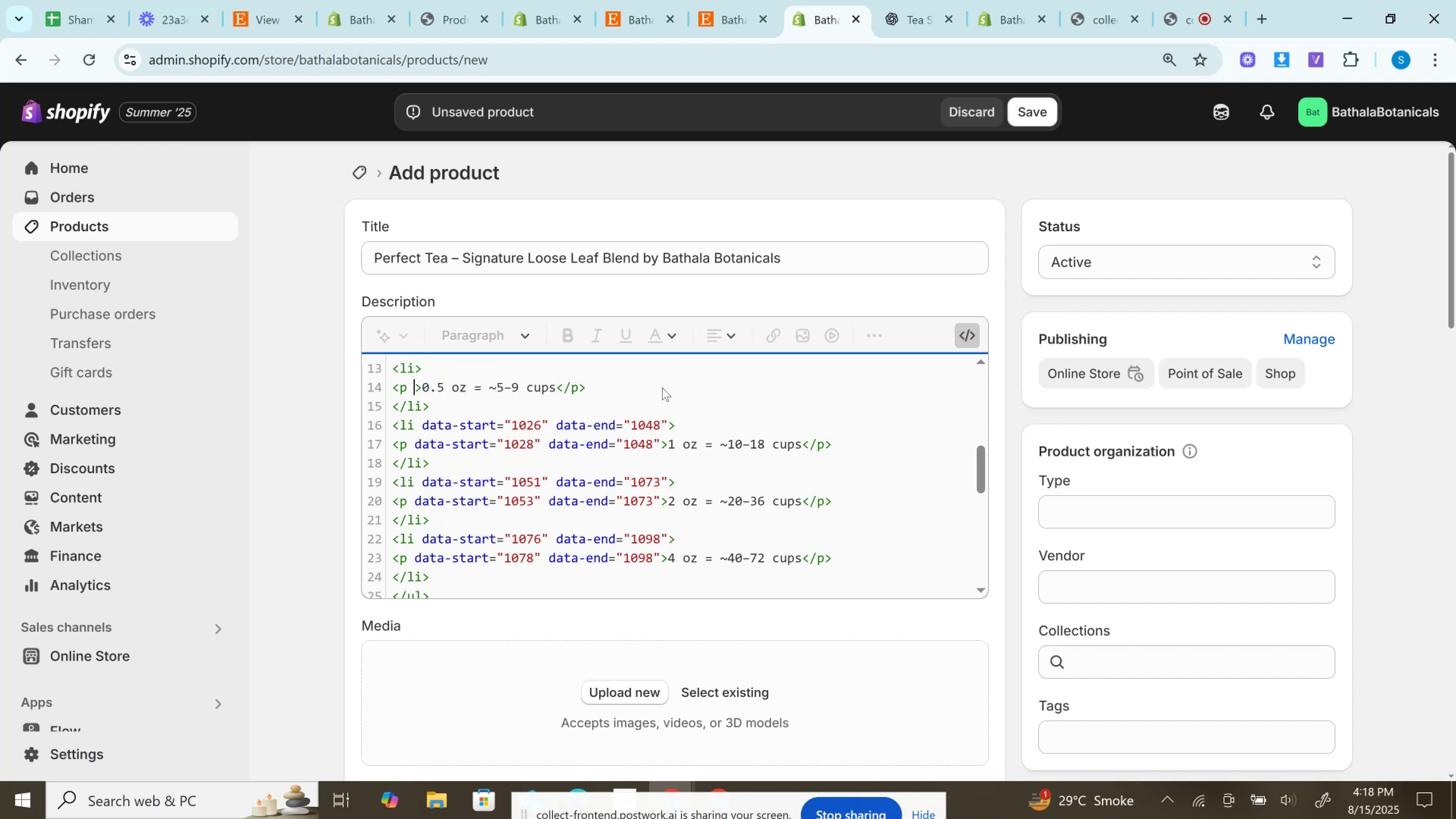 
key(Backspace)
 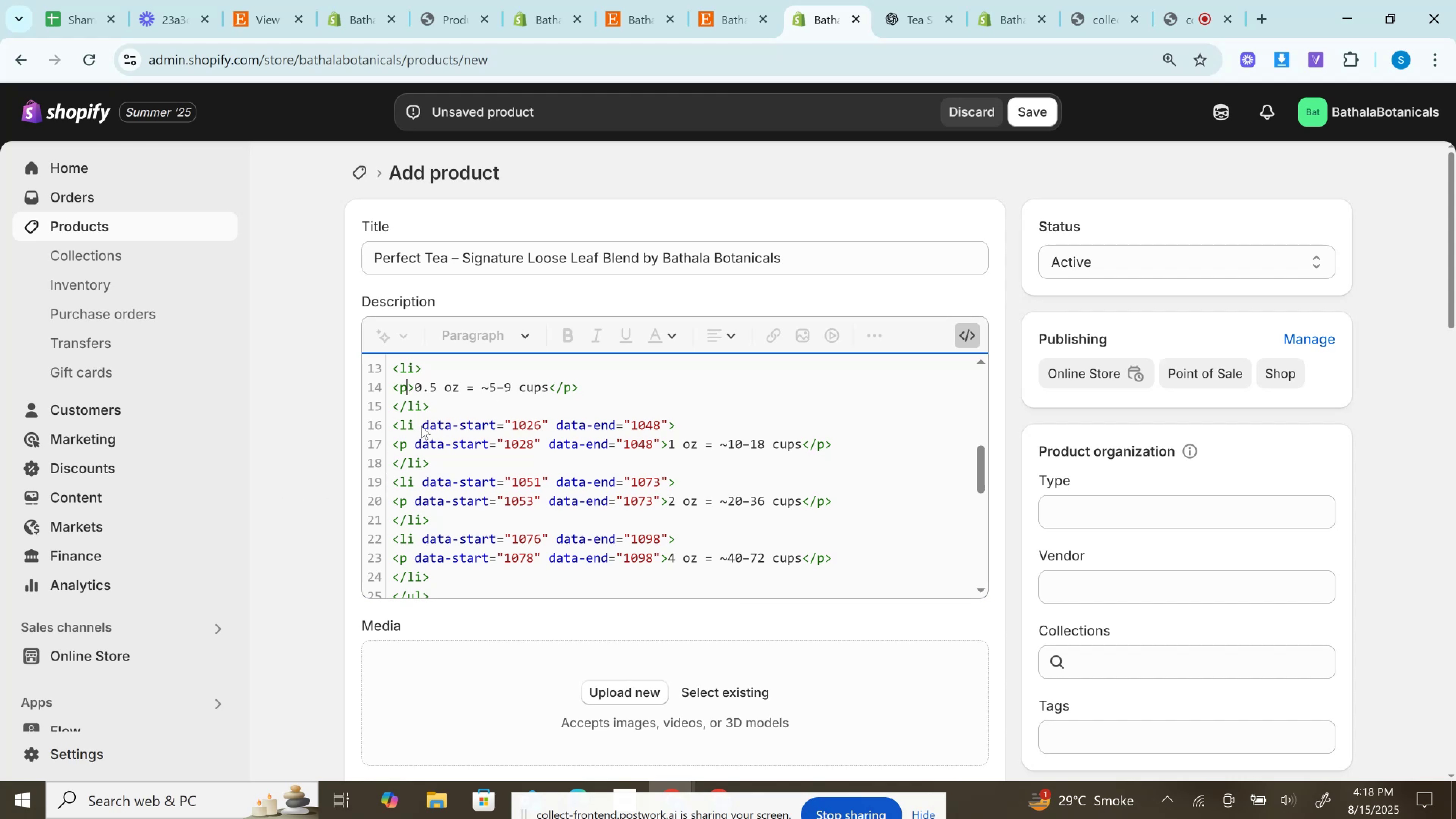 
left_click_drag(start_coordinate=[420, 424], to_coordinate=[671, 422])
 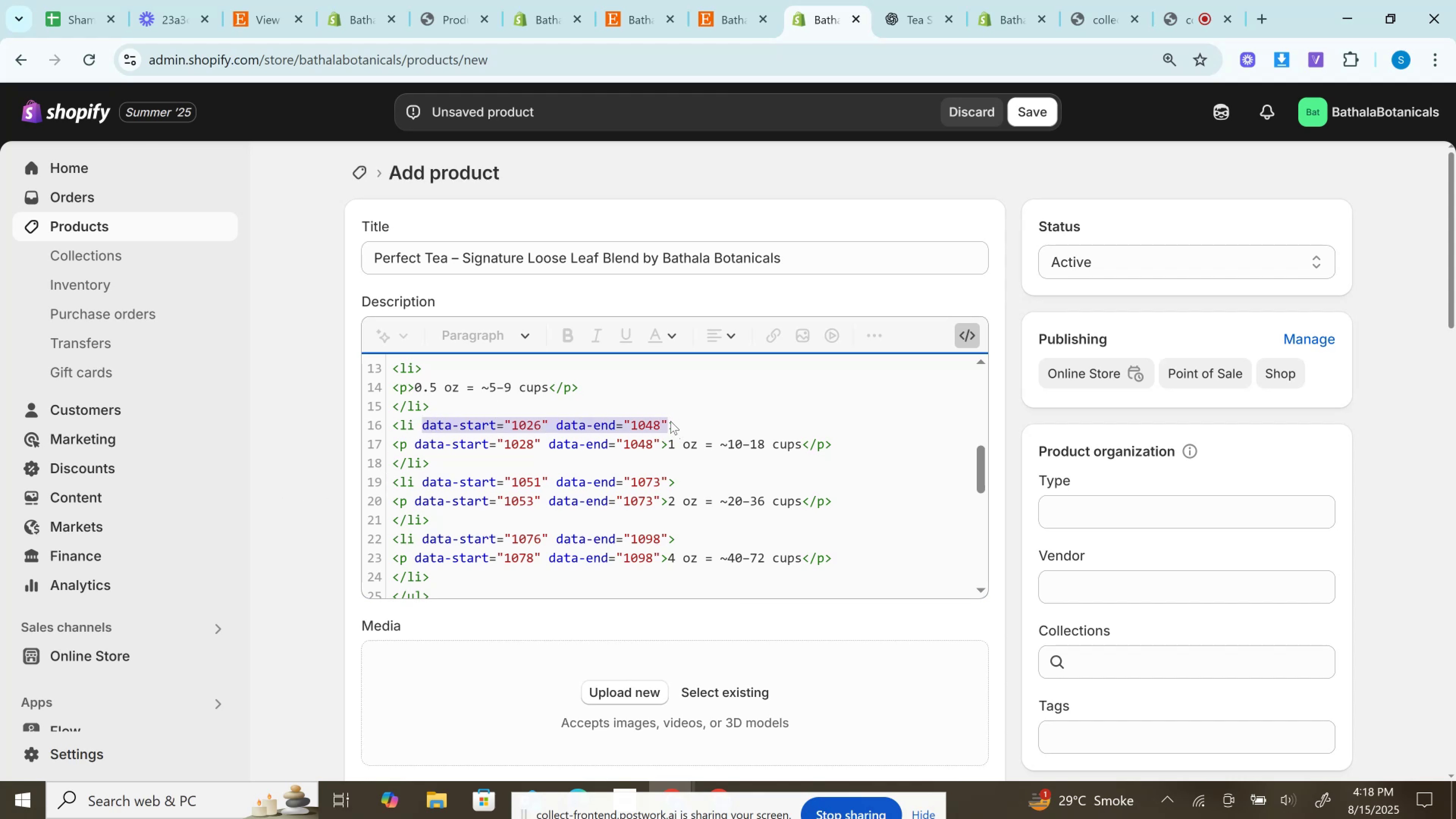 
key(Backspace)
 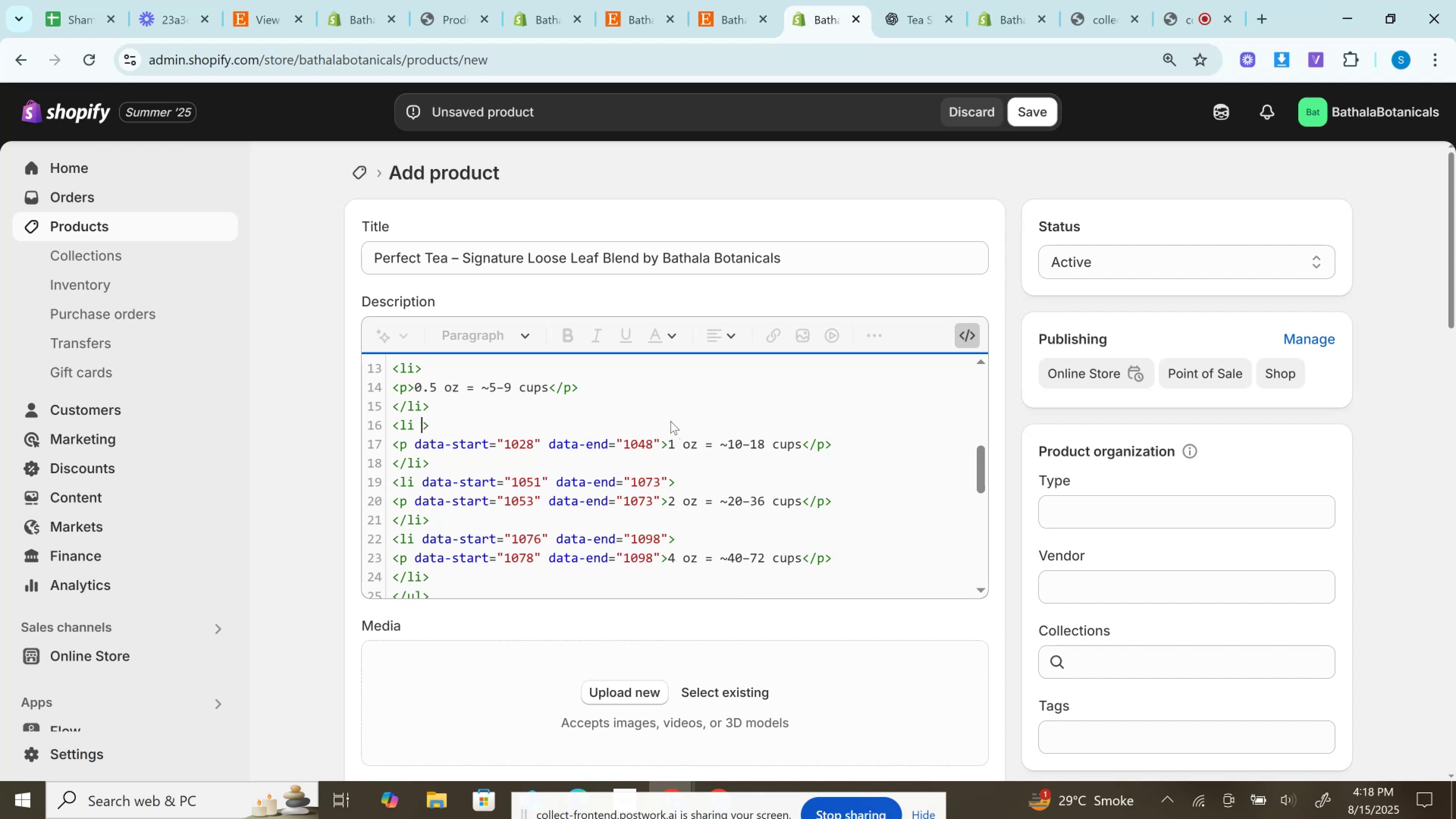 
key(Backspace)
 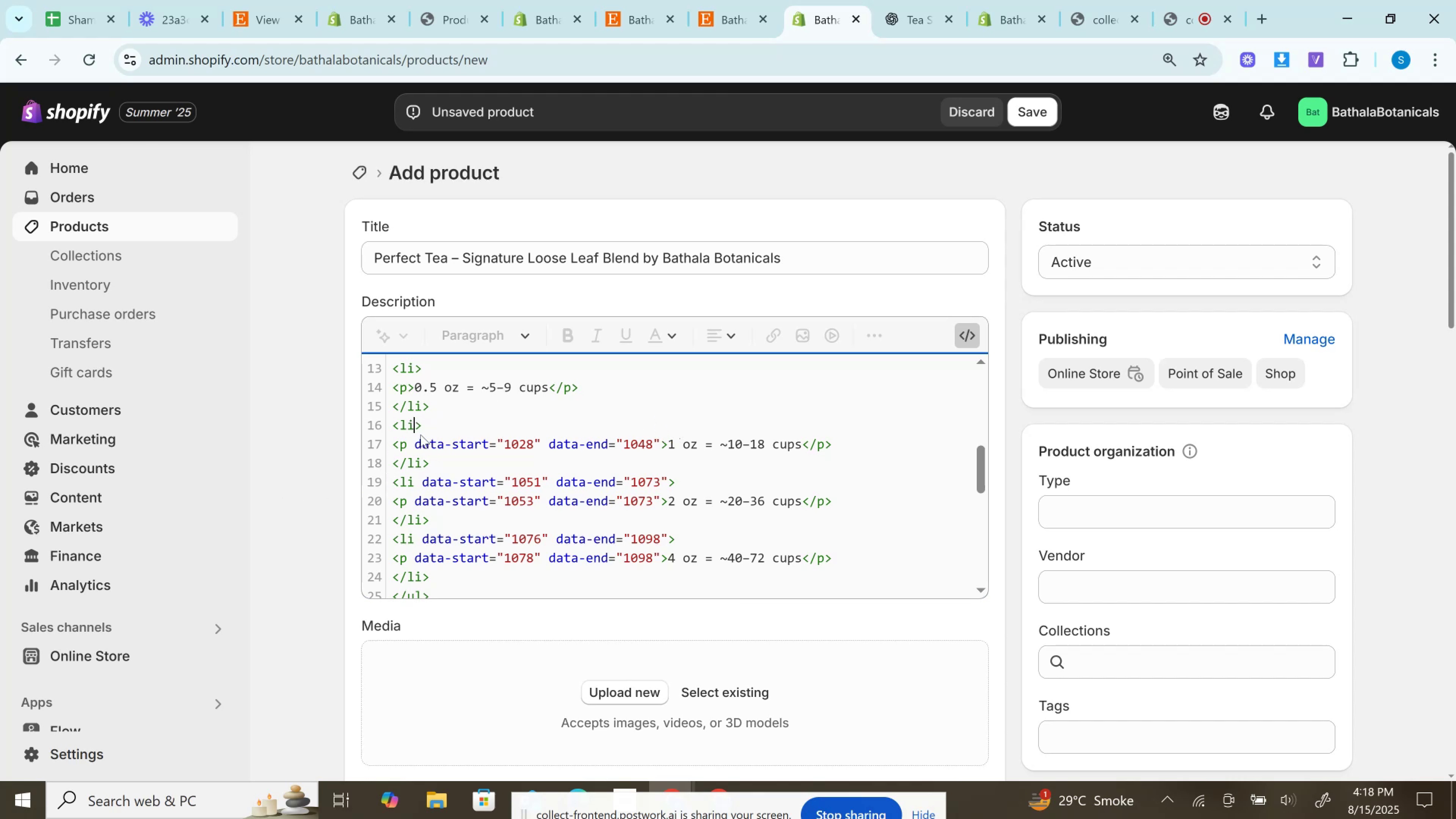 
left_click_drag(start_coordinate=[407, 445], to_coordinate=[657, 447])
 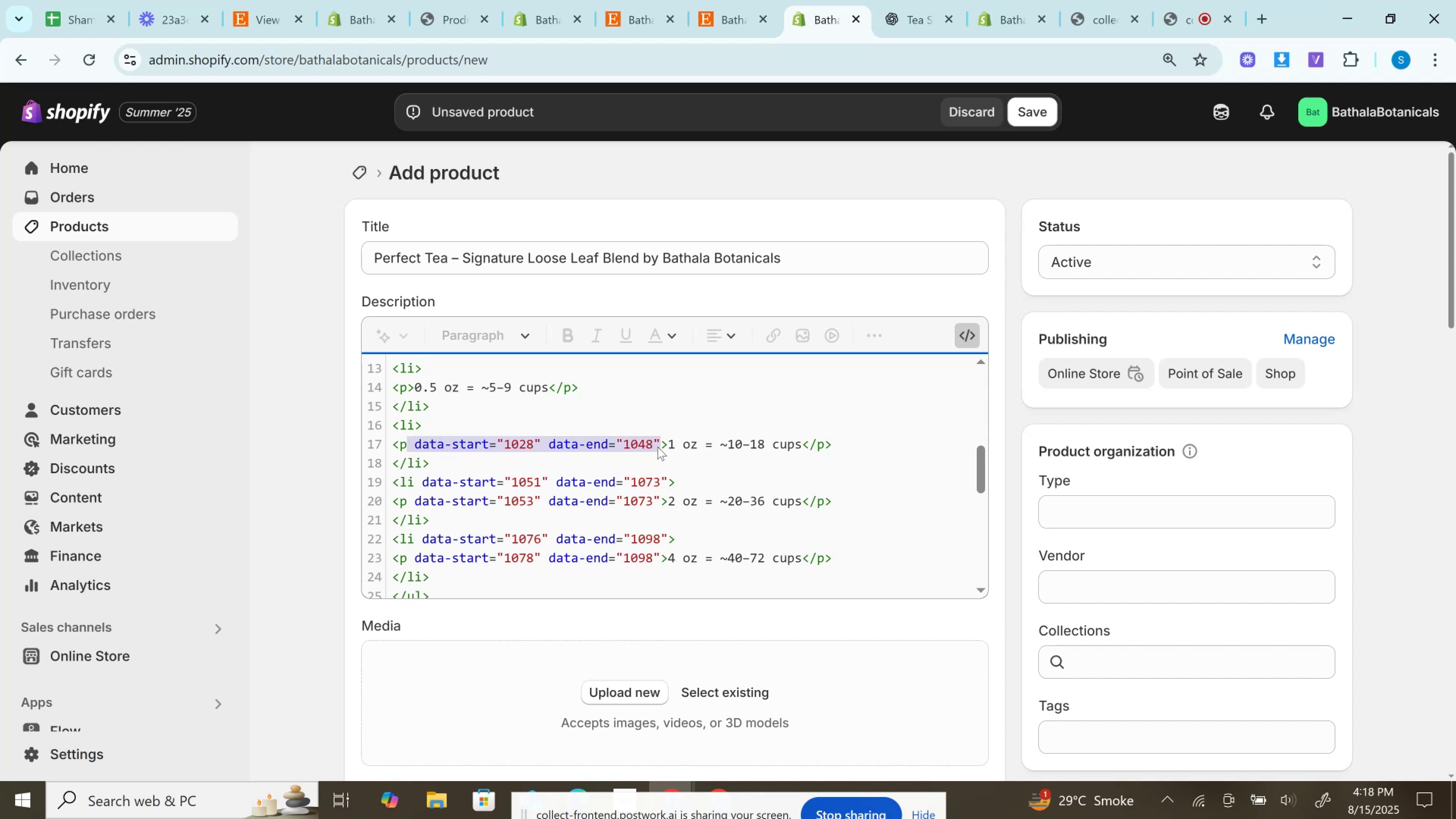 
key(Backspace)
 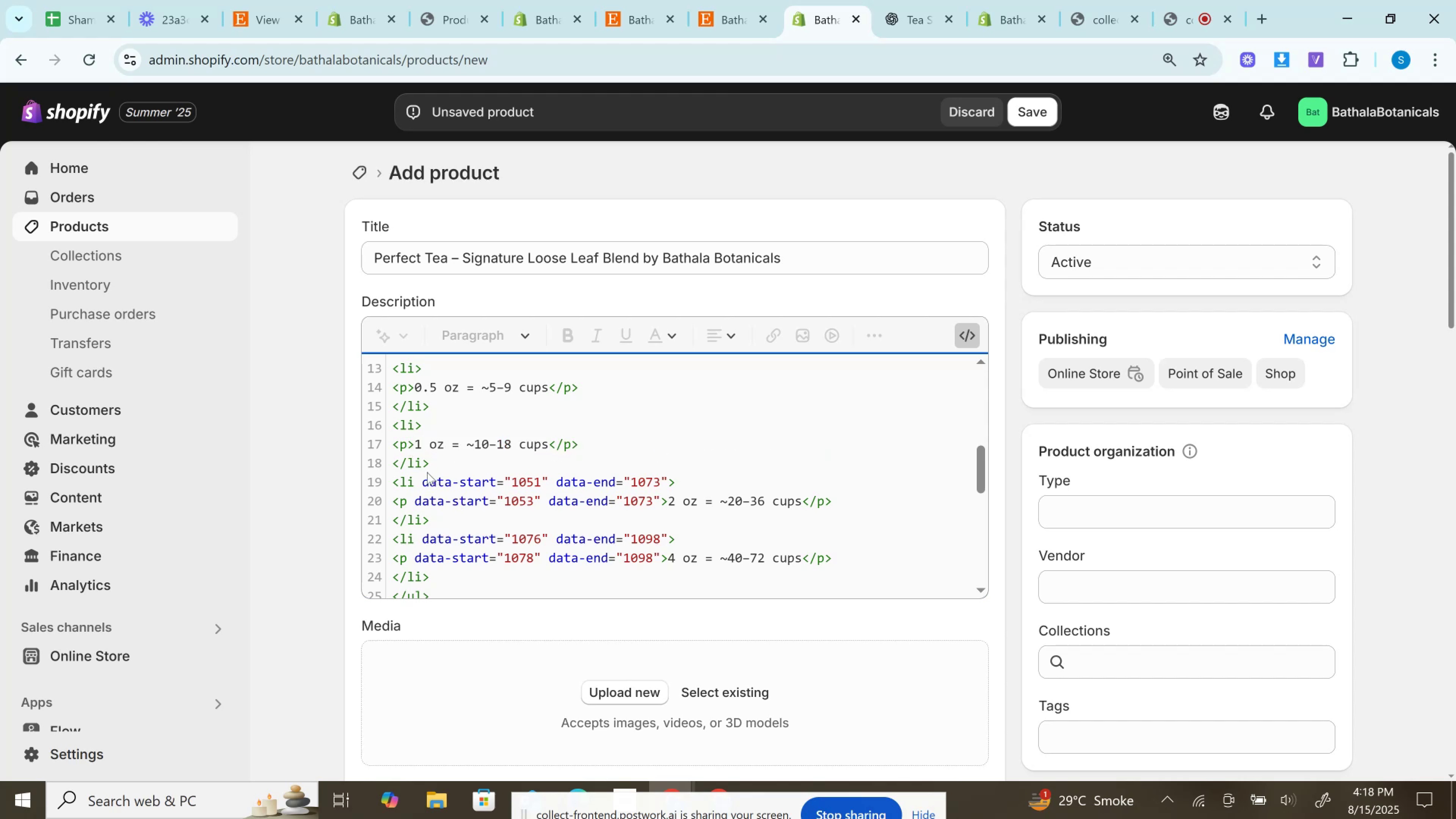 
left_click_drag(start_coordinate=[420, 479], to_coordinate=[668, 481])
 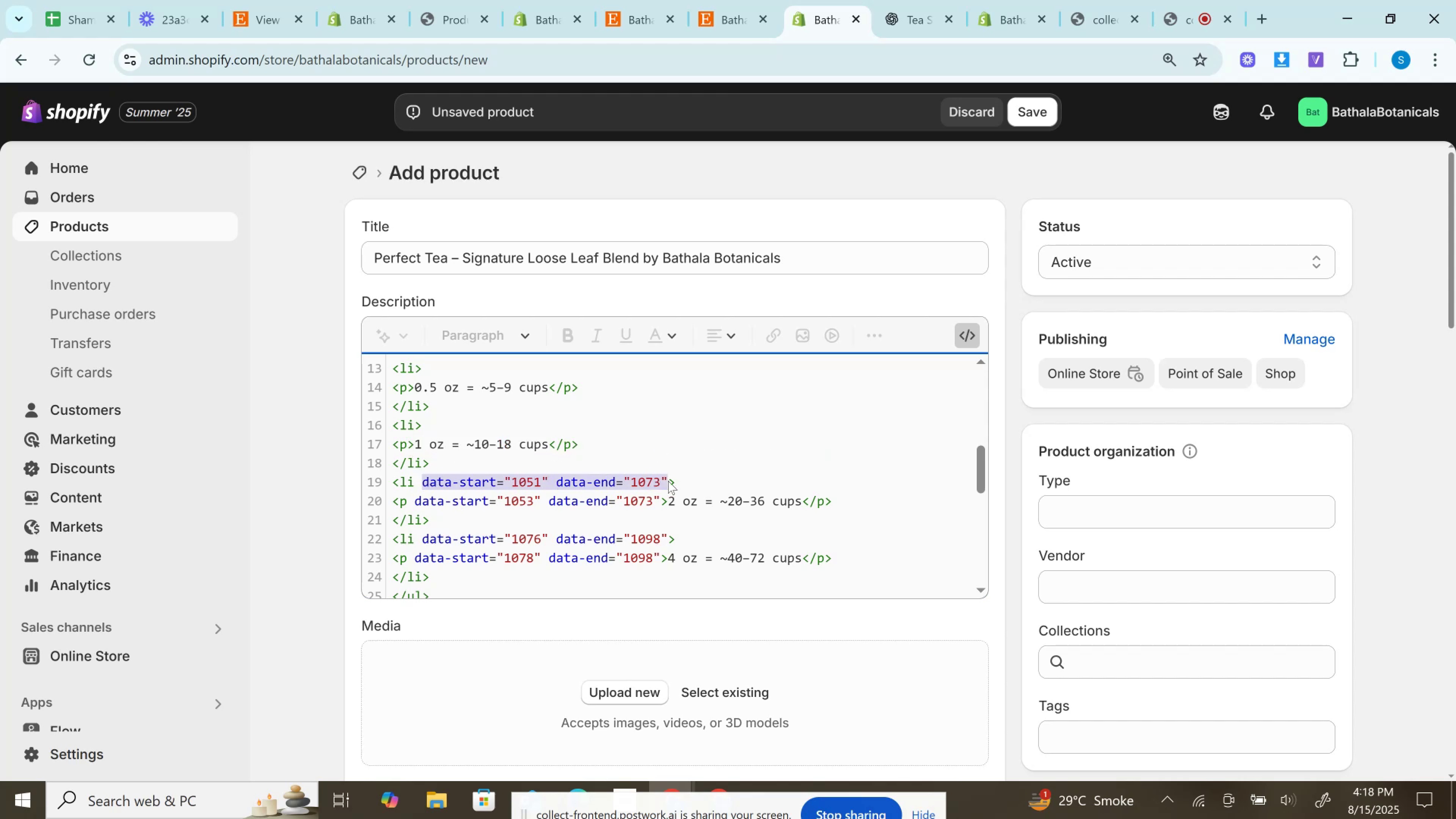 
key(Backspace)
 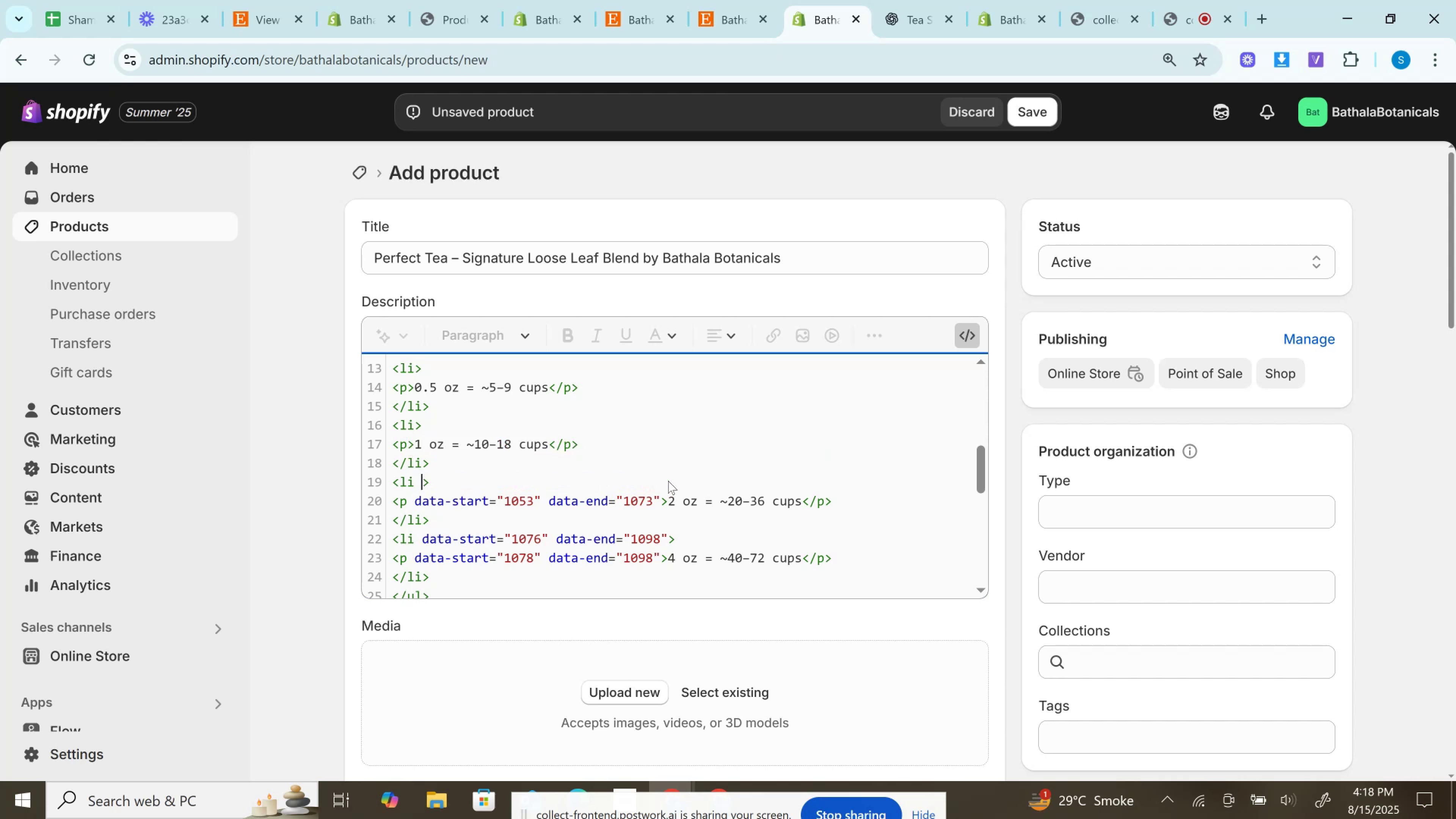 
key(Backspace)
 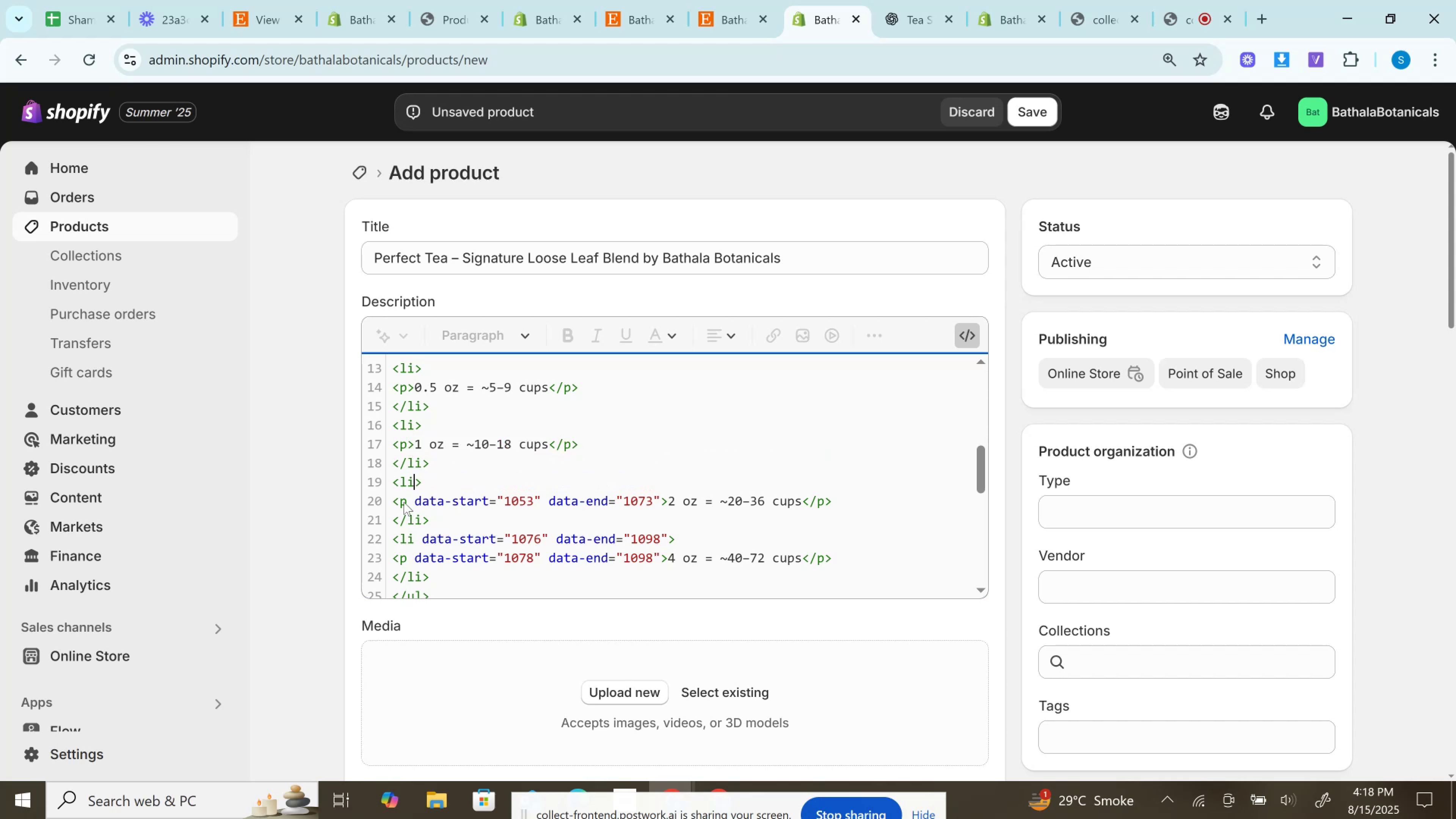 
left_click_drag(start_coordinate=[412, 497], to_coordinate=[661, 495])
 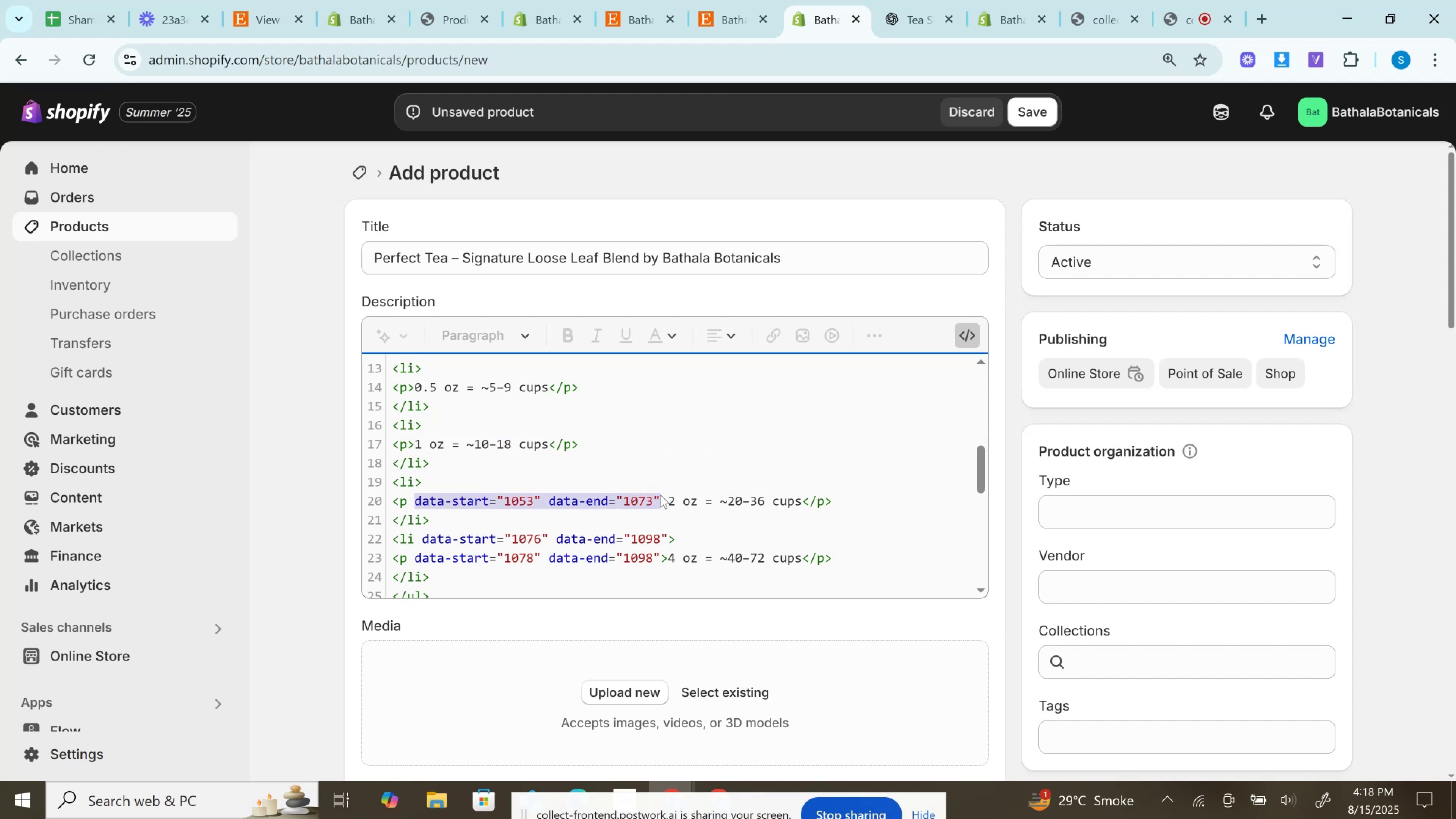 
key(Backspace)
 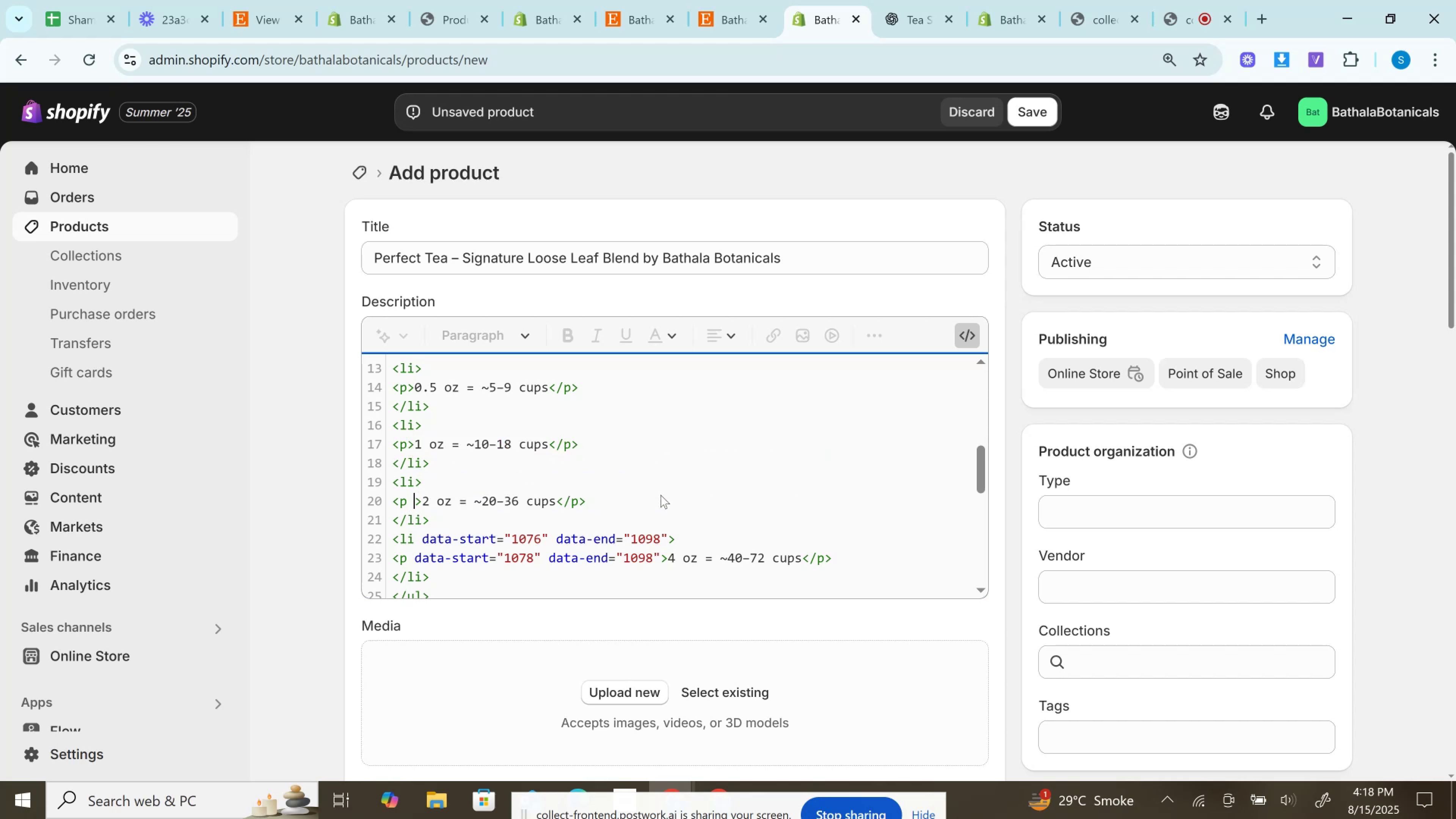 
key(Backspace)
 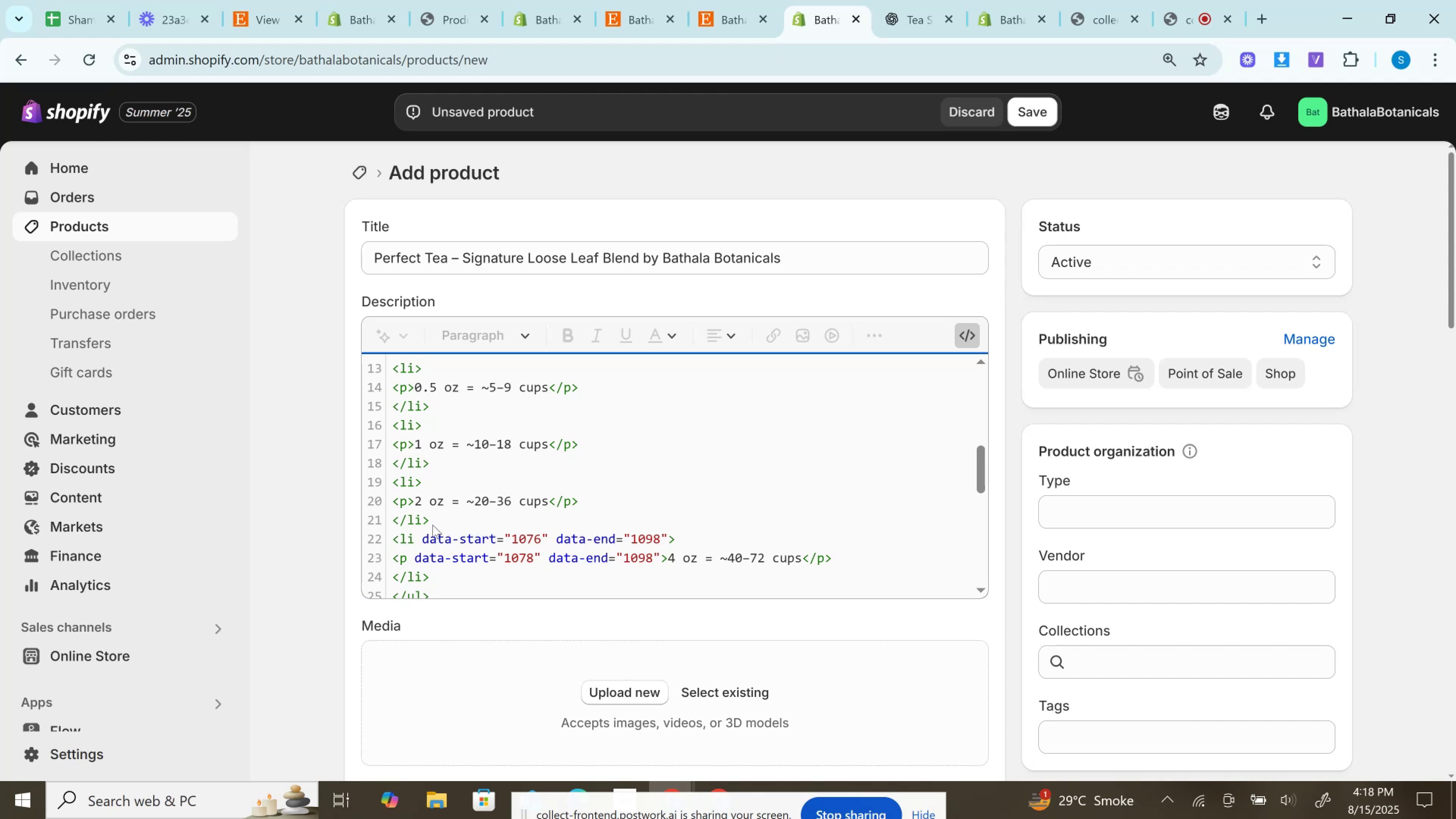 
left_click_drag(start_coordinate=[417, 536], to_coordinate=[665, 537])
 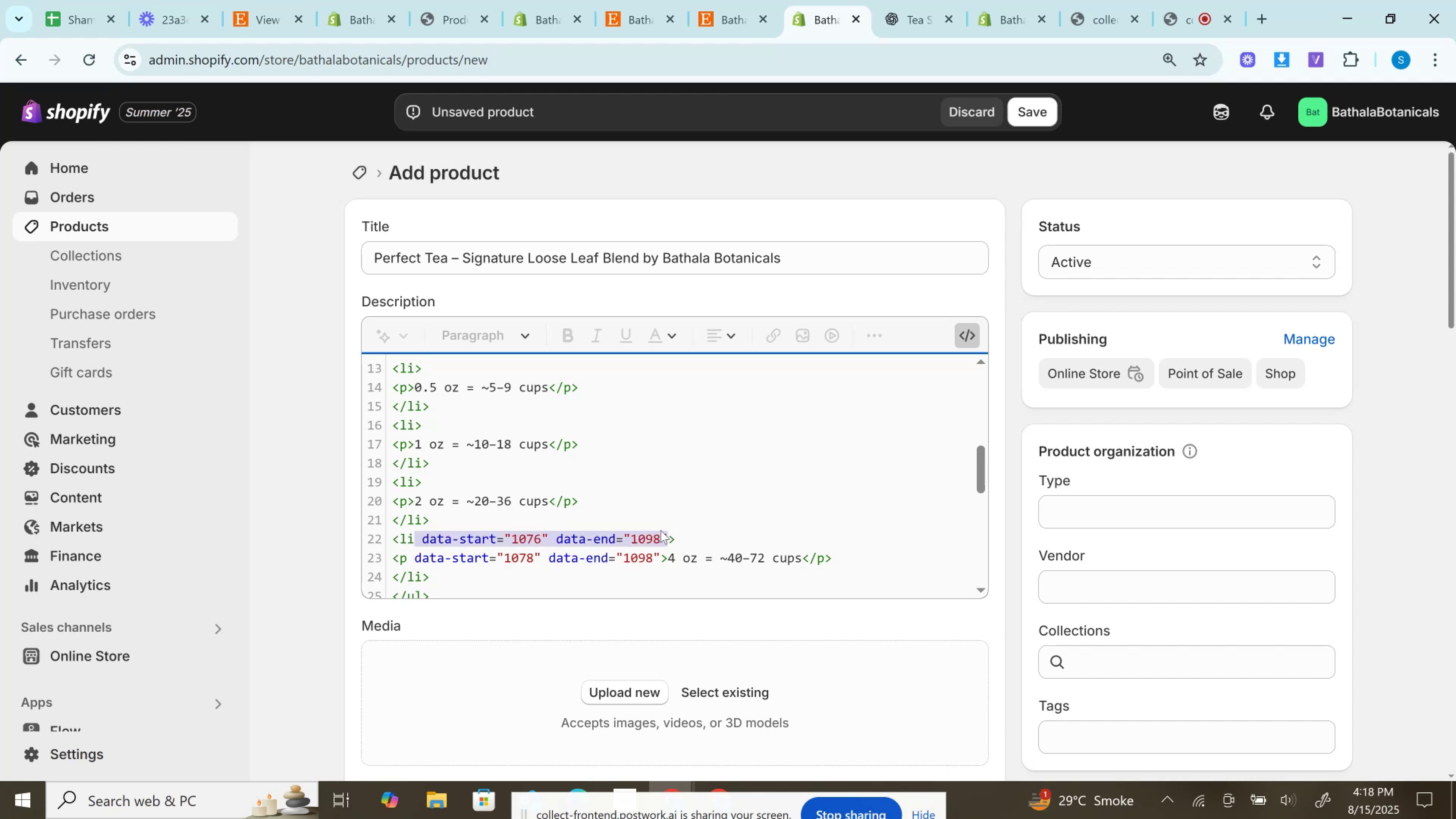 
key(Backspace)
 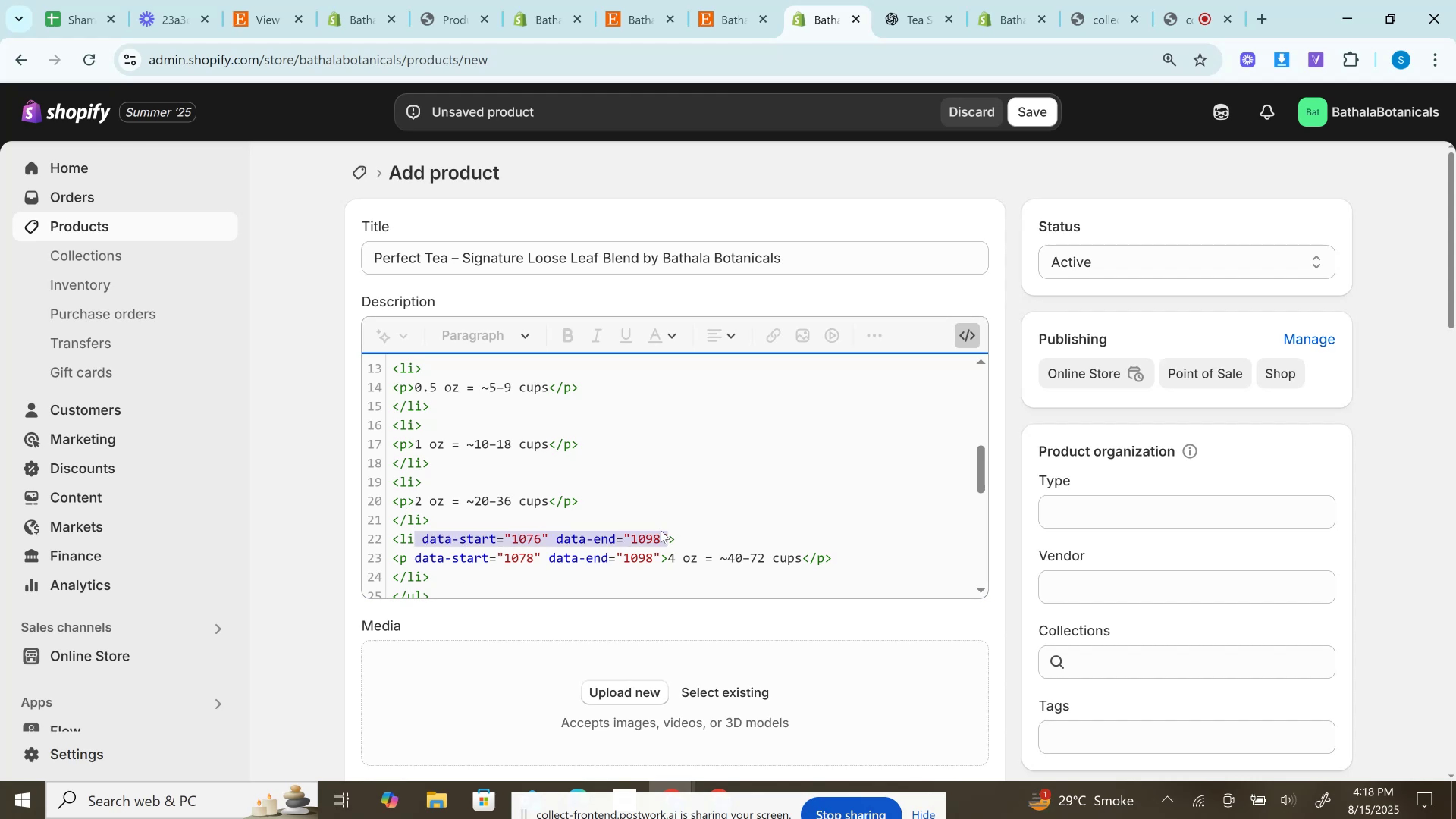 
key(Backspace)
 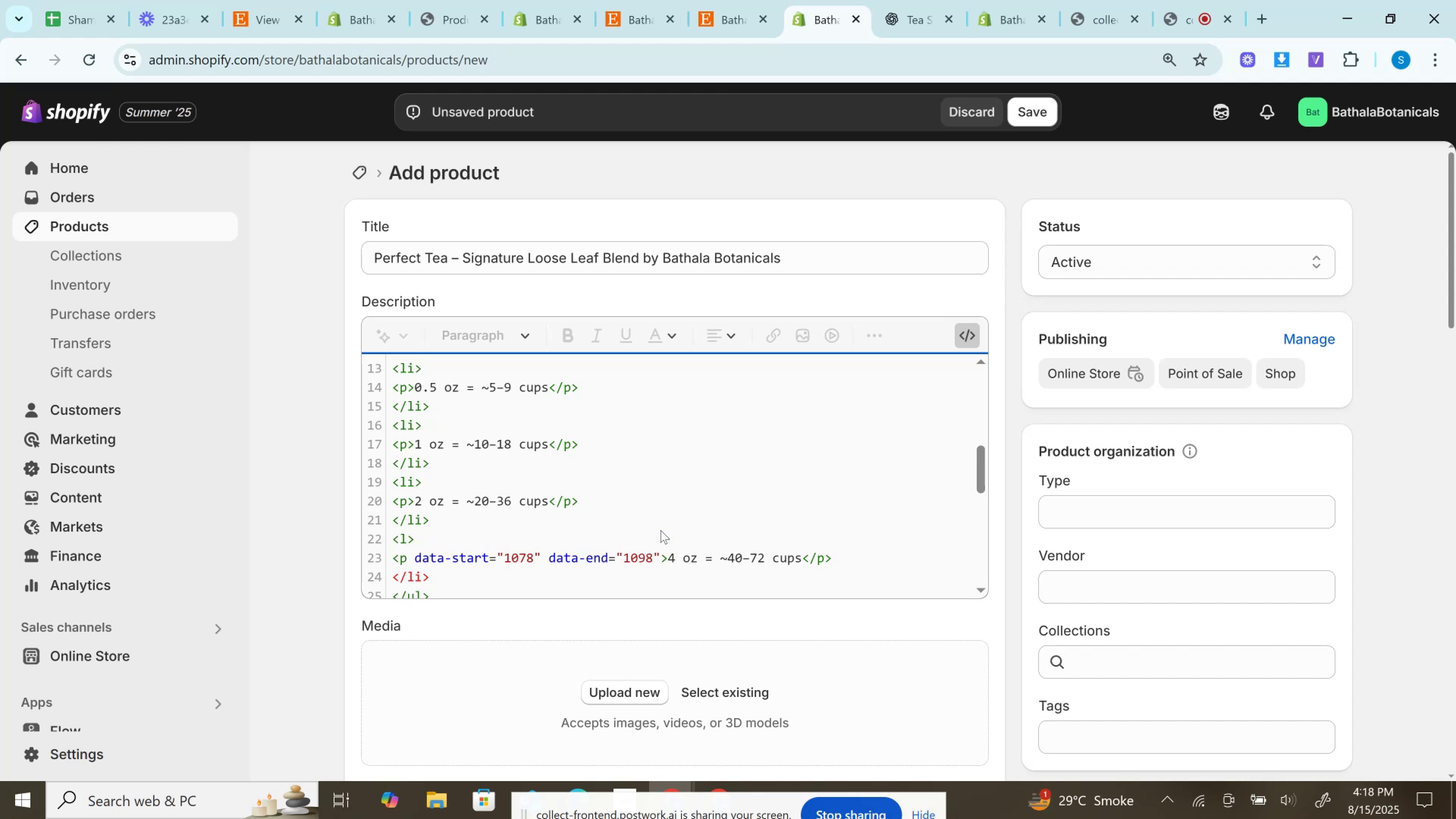 
key(I)
 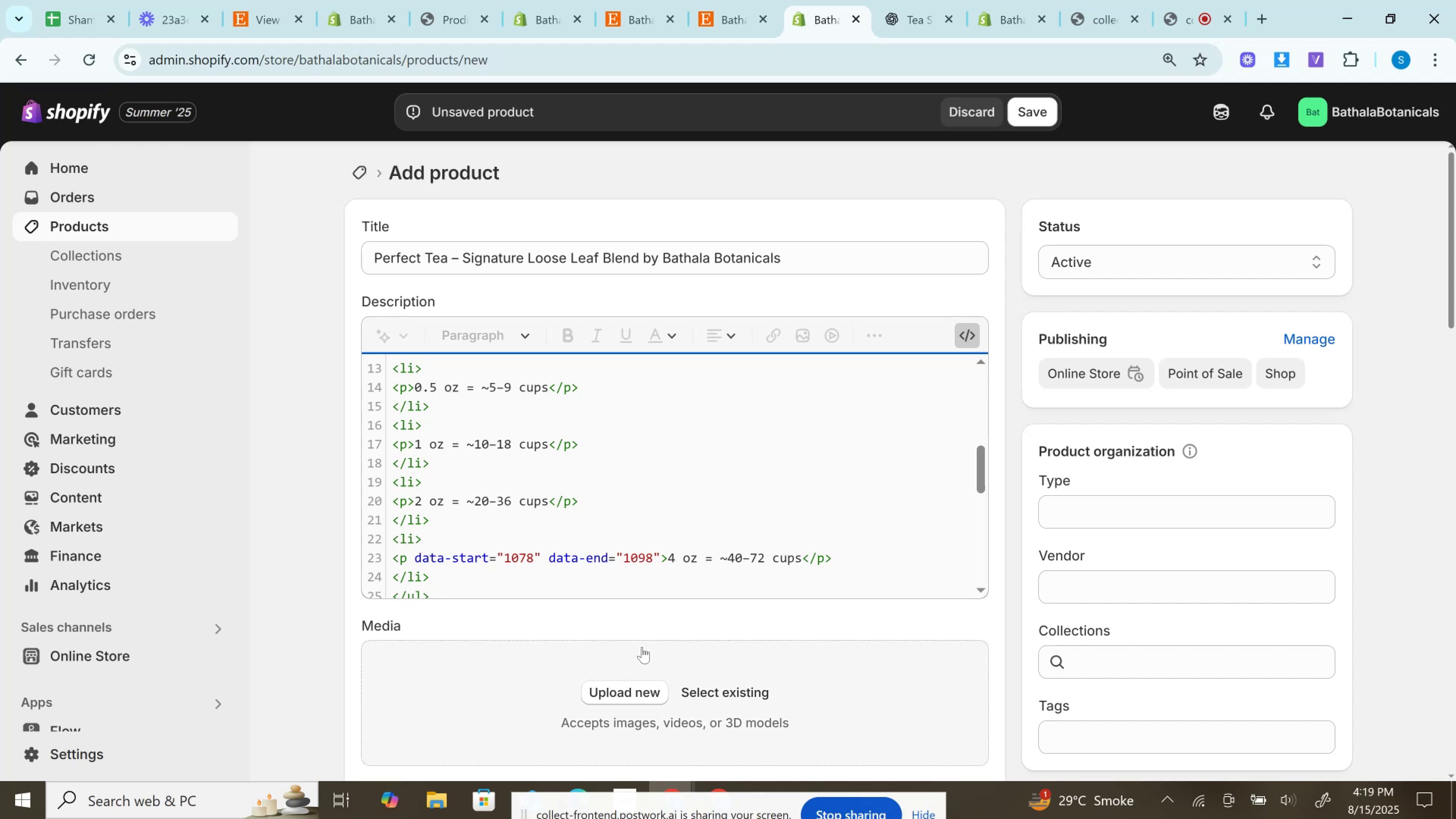 
wait(23.87)
 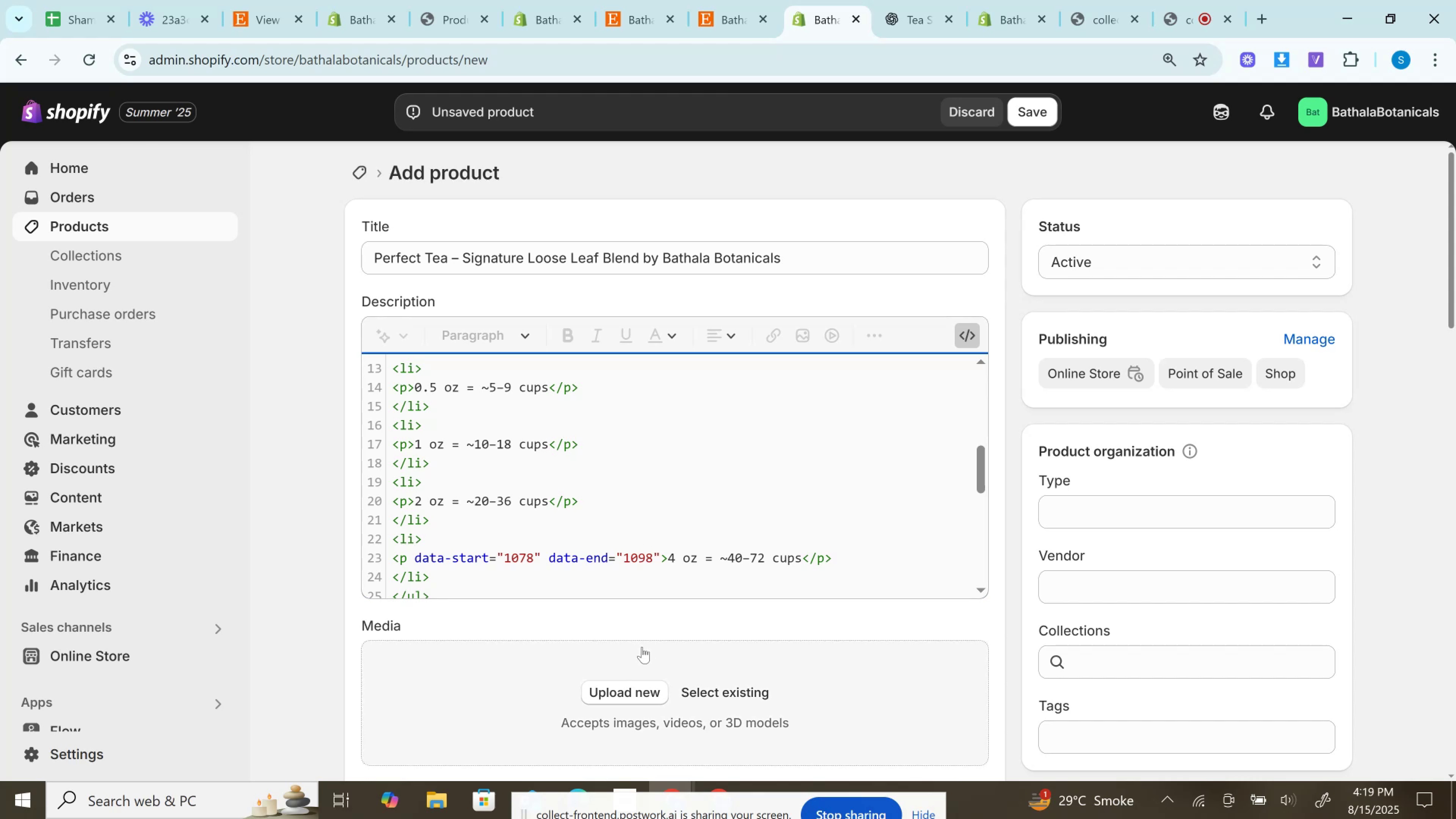 
left_click_drag(start_coordinate=[413, 555], to_coordinate=[662, 560])
 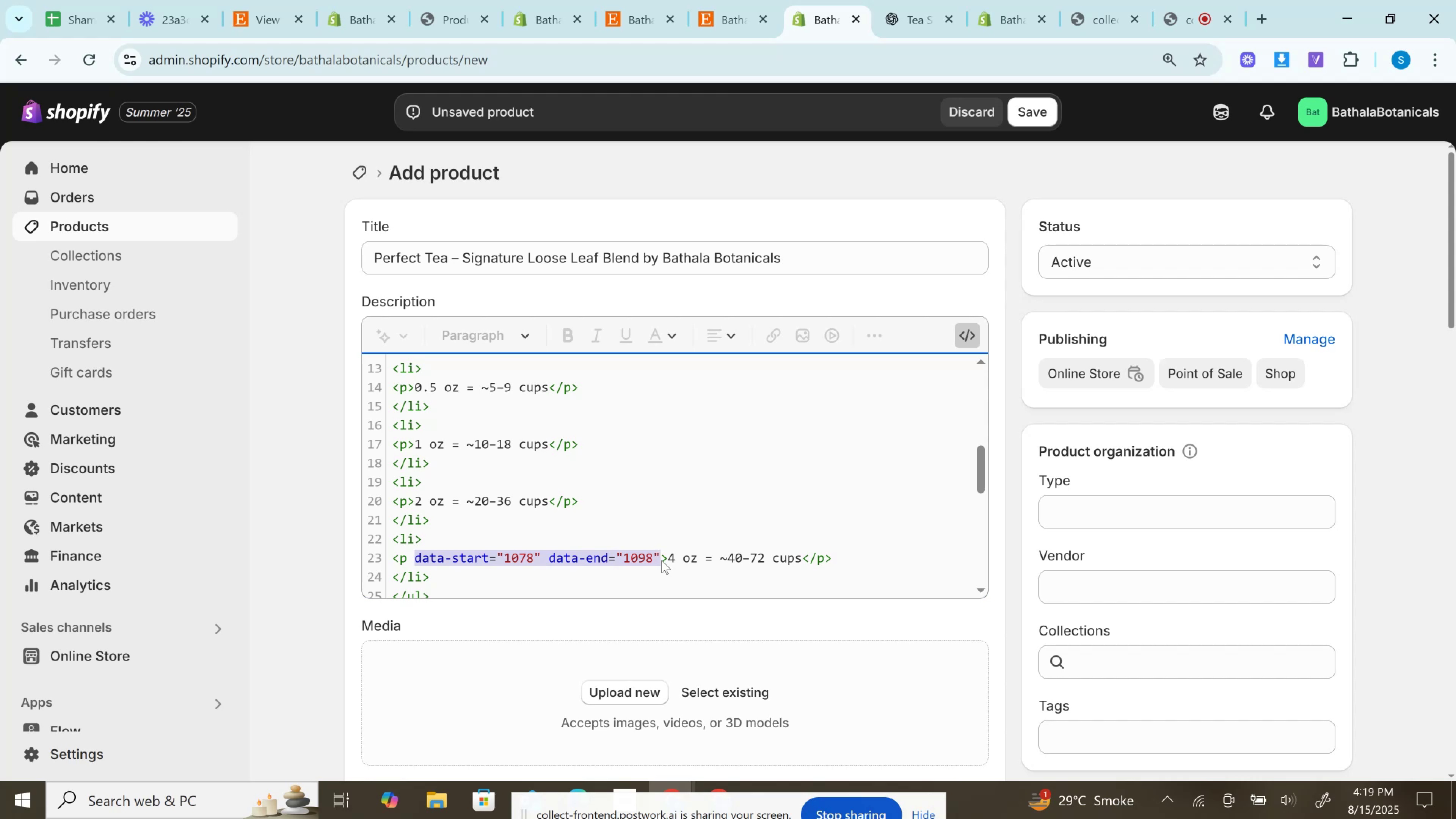 
key(Backspace)
 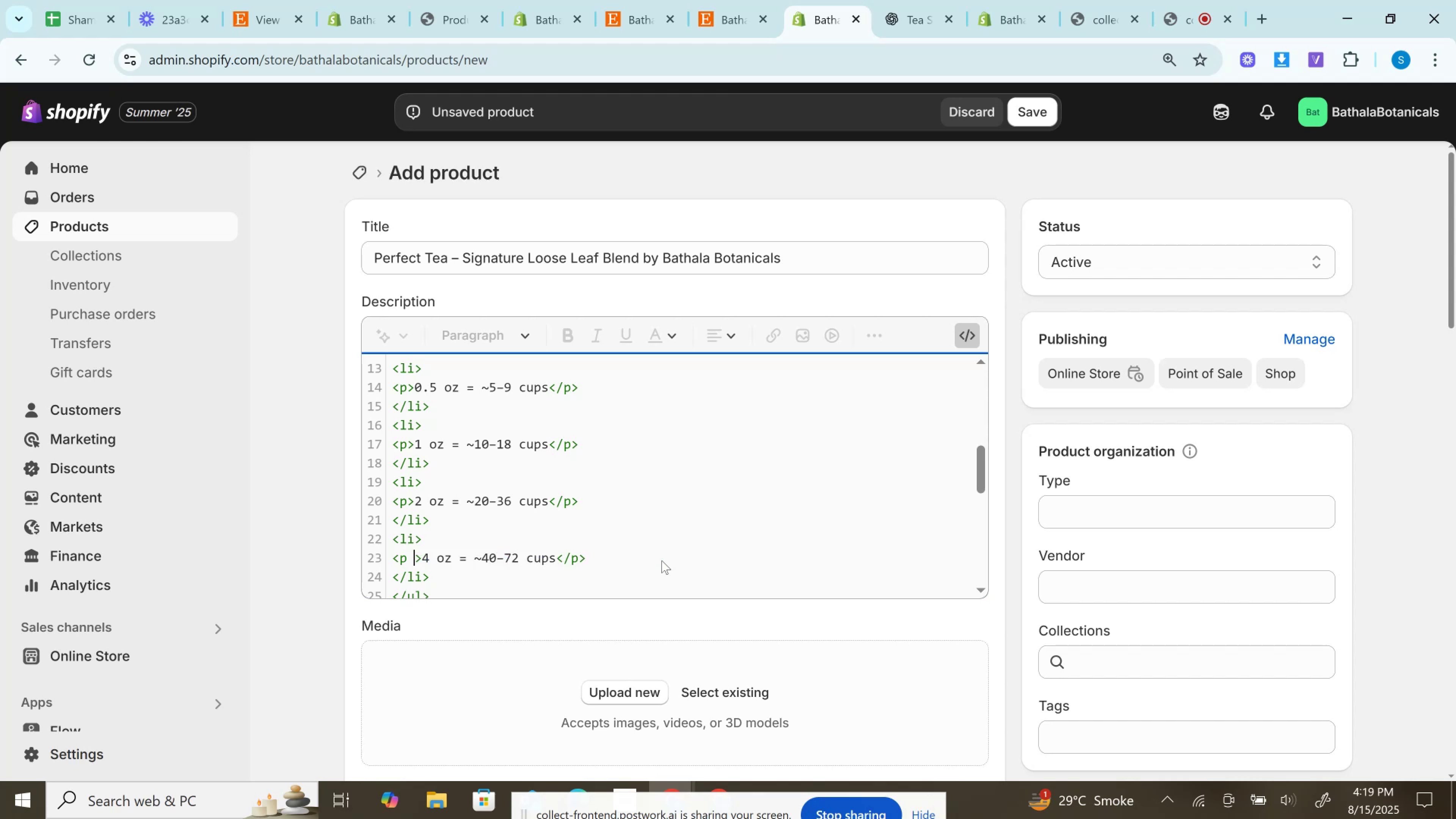 
key(Backspace)
 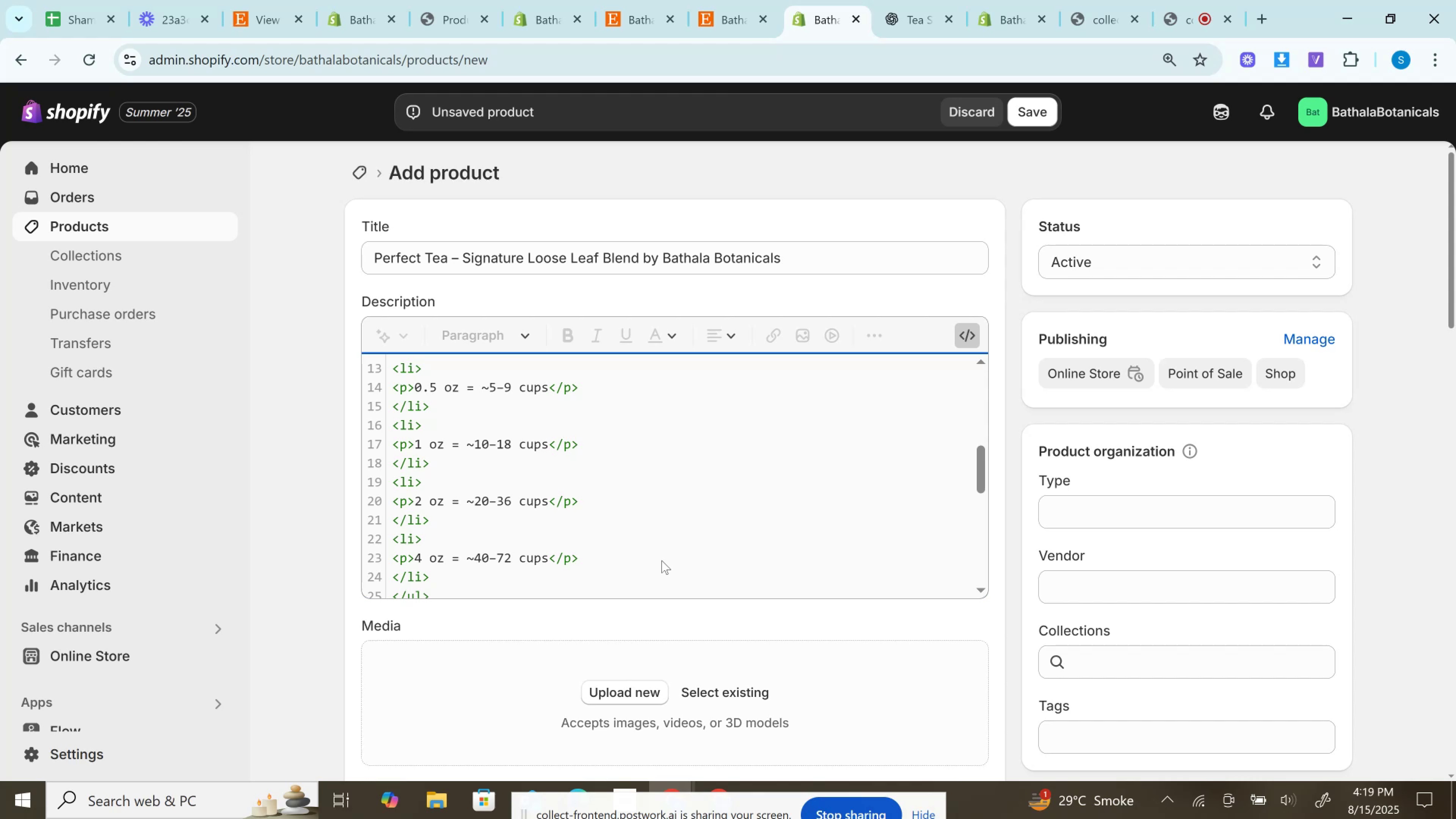 
wait(17.9)
 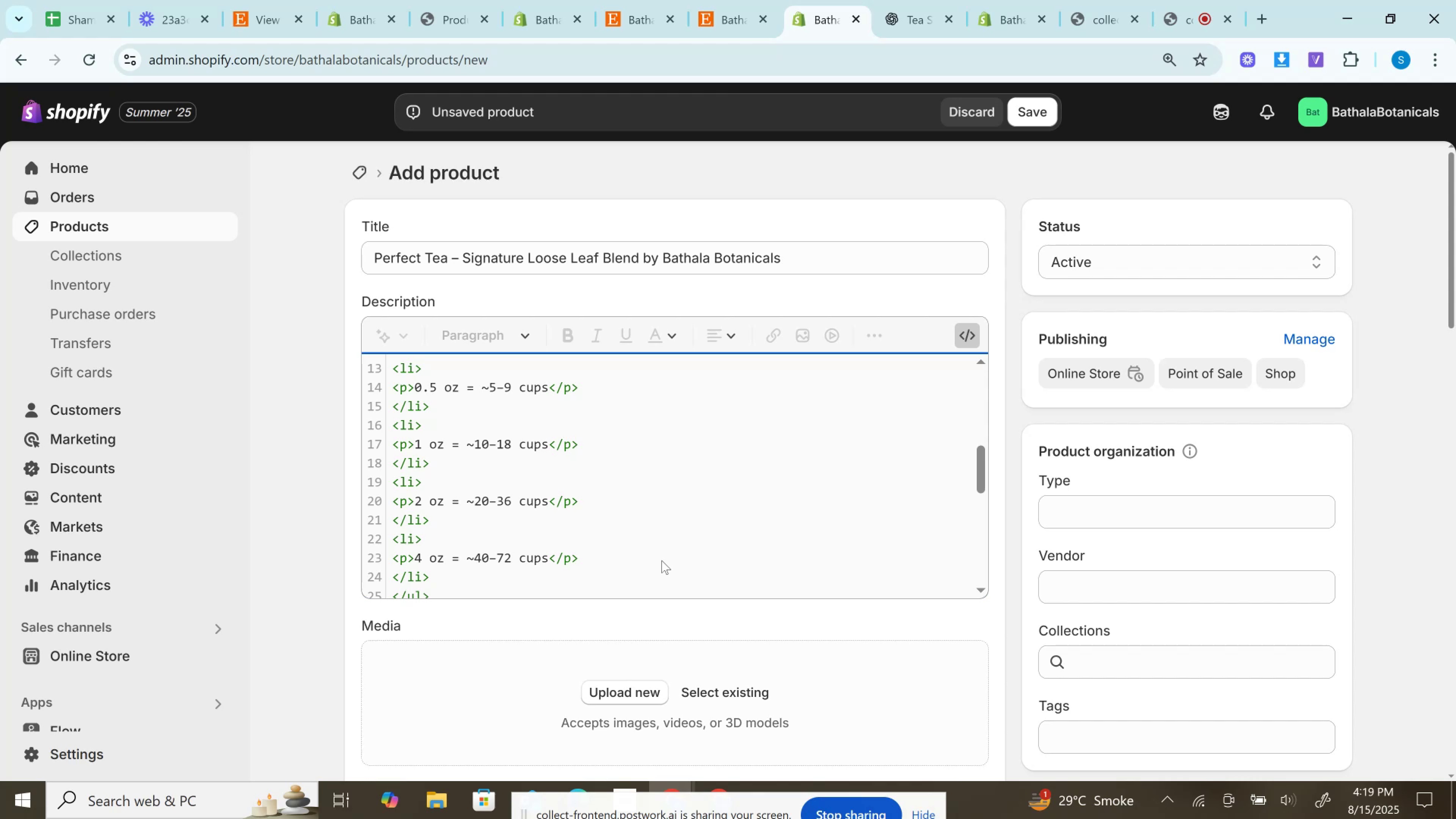 
scroll: coordinate [449, 491], scroll_direction: down, amount: 2.0
 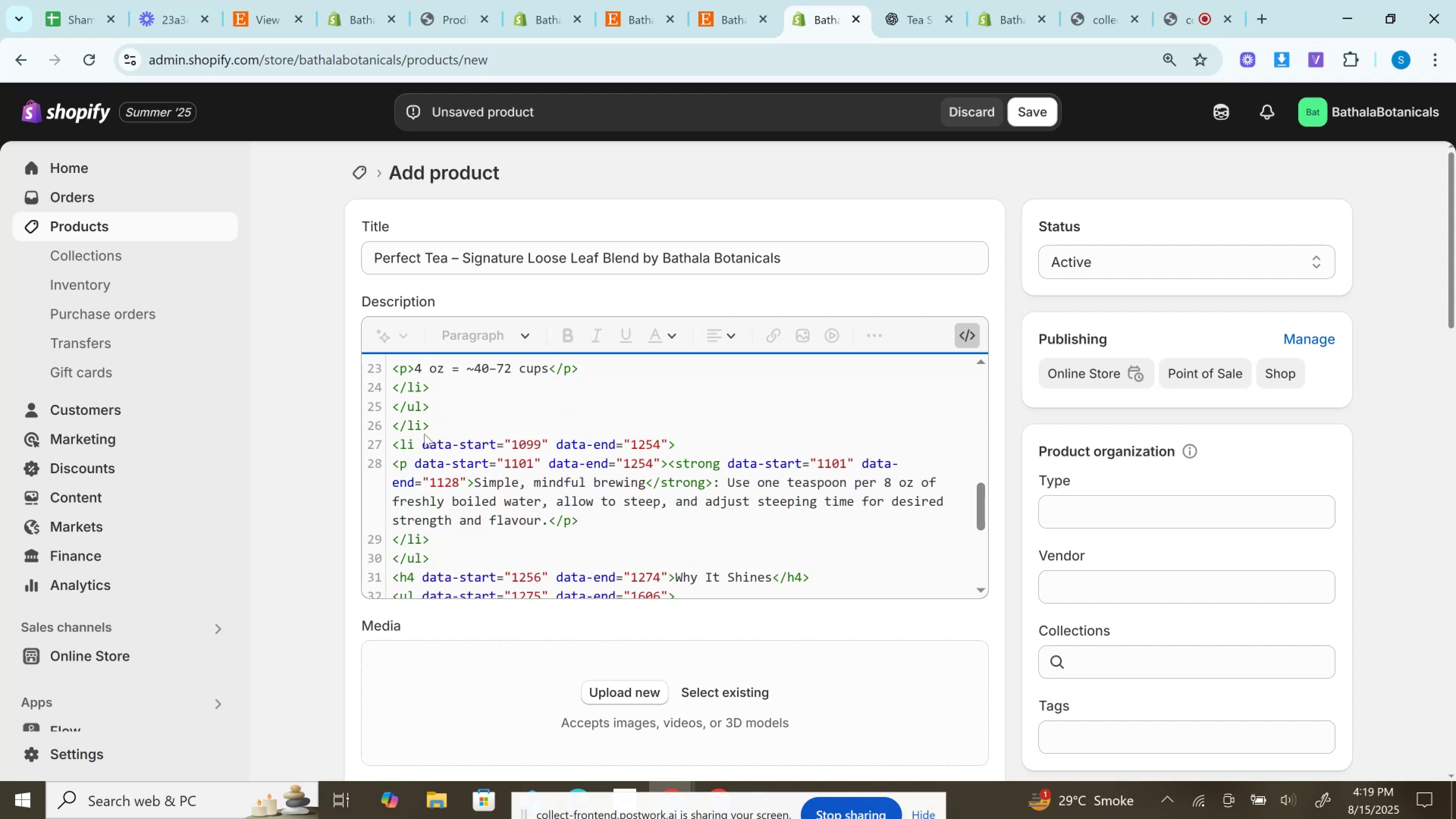 
left_click_drag(start_coordinate=[416, 444], to_coordinate=[665, 440])
 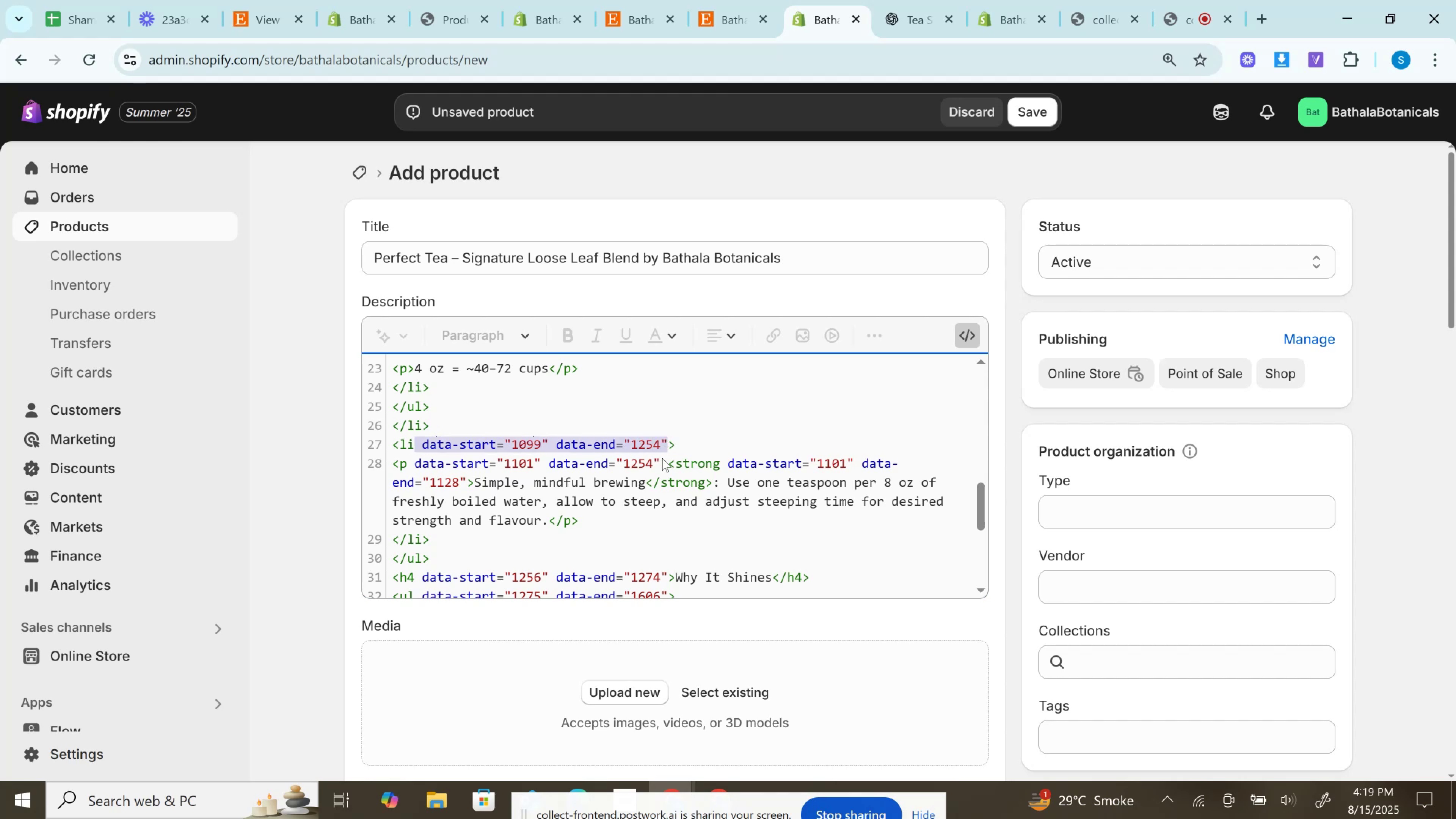 
key(Backspace)
 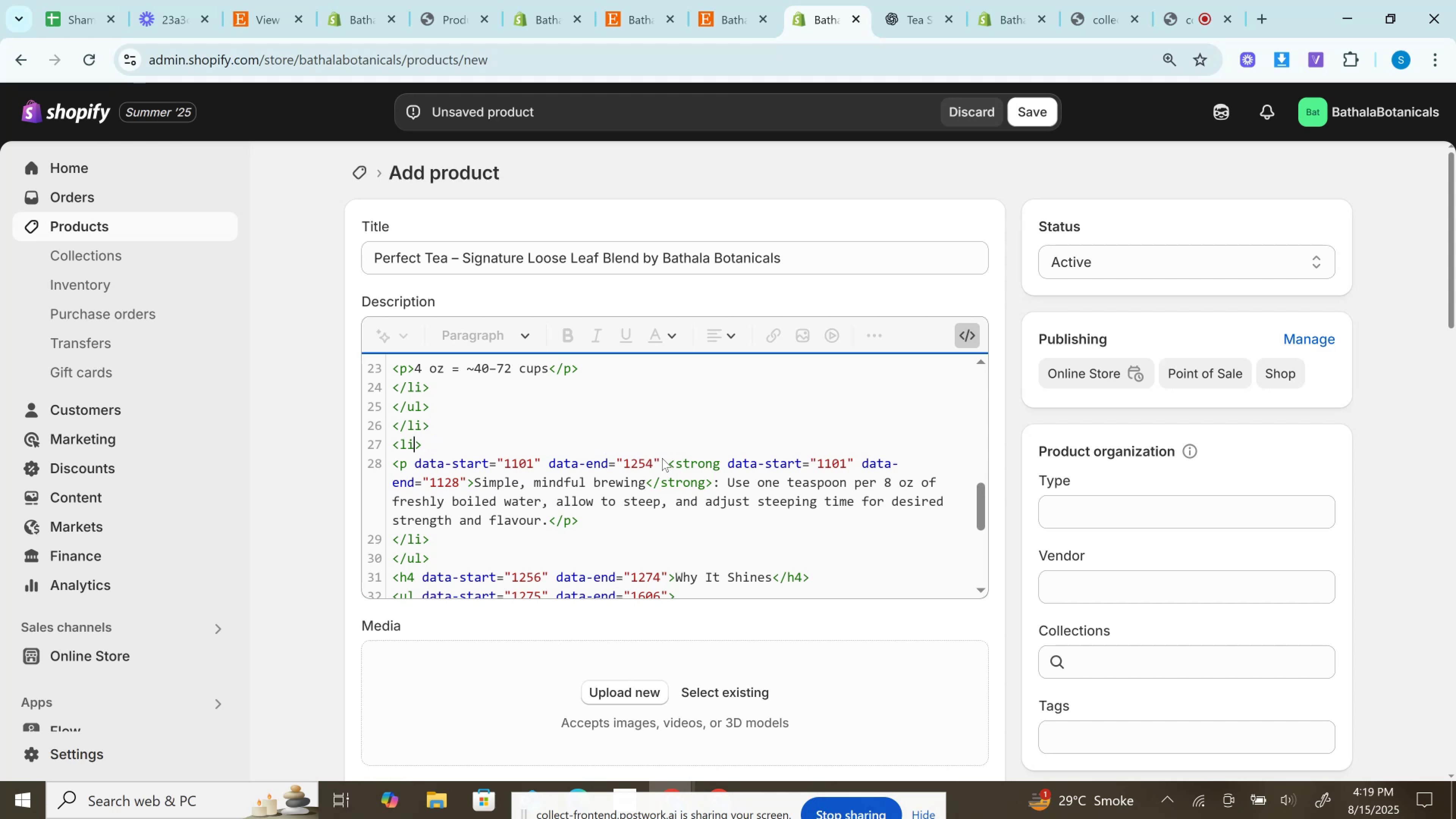 
key(ArrowDown)
 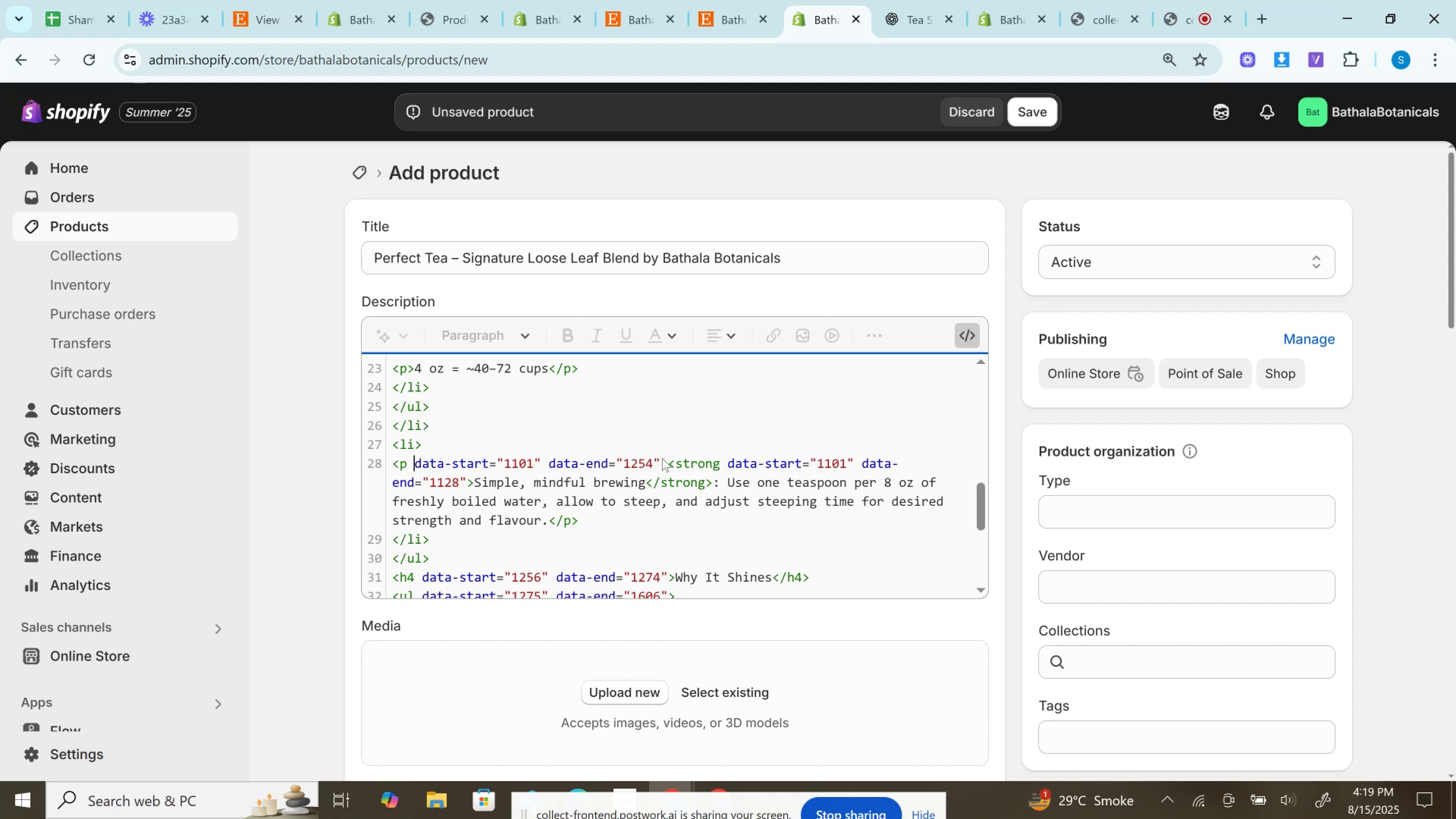 
hold_key(key=ArrowRight, duration=0.8)
 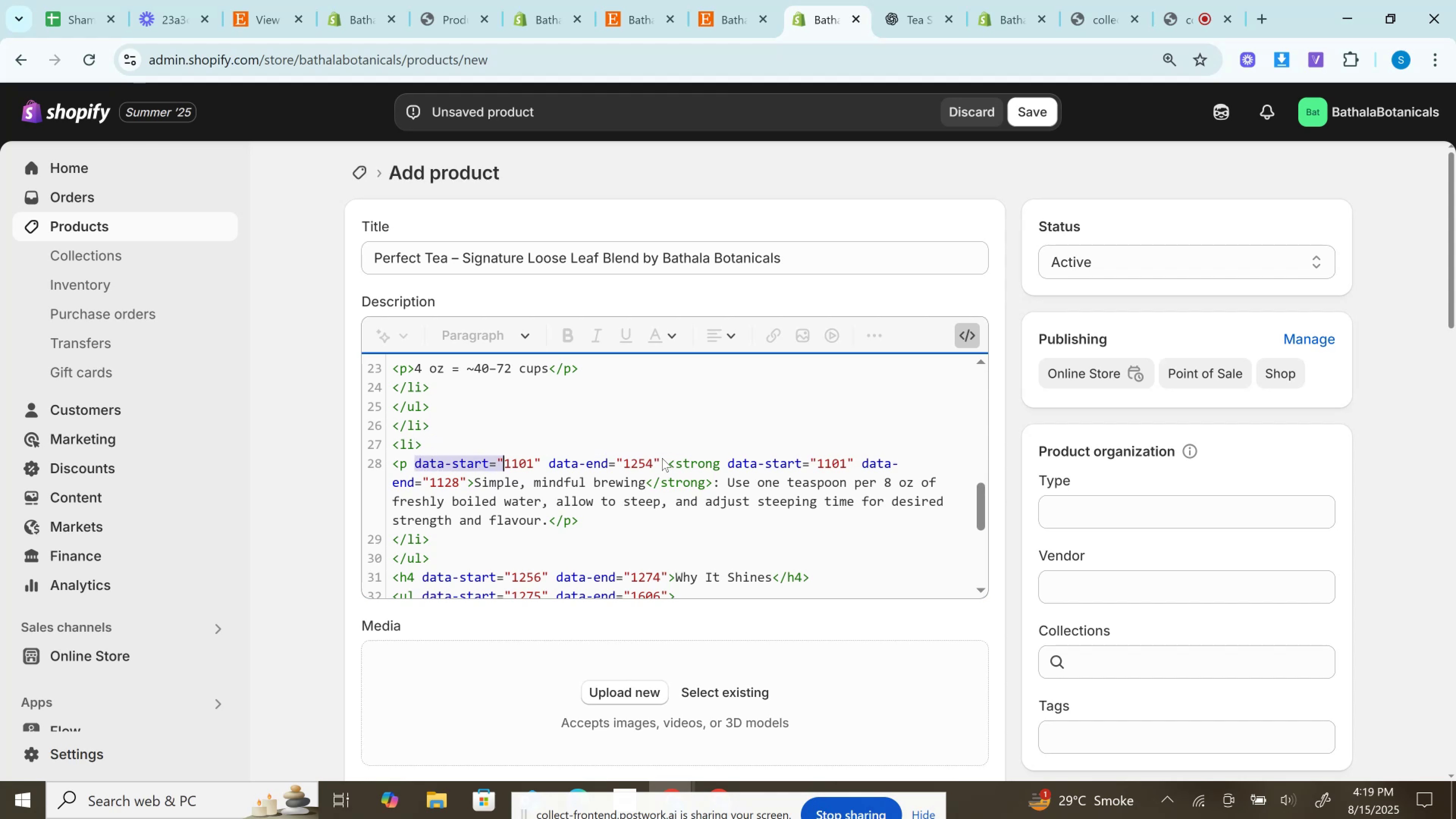 
hold_key(key=ArrowRight, duration=0.9)
 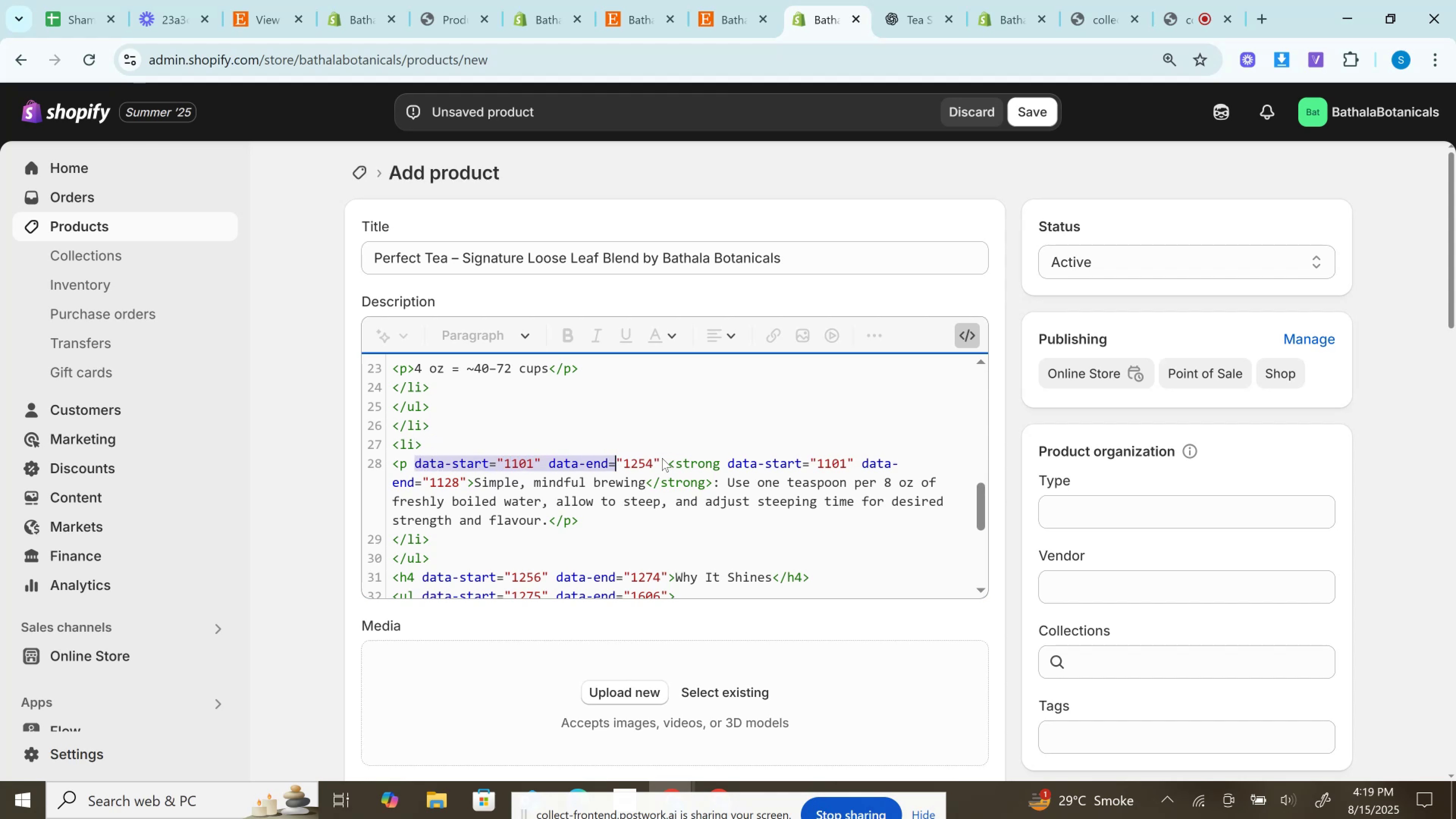 
key(Shift+ArrowRight)
 